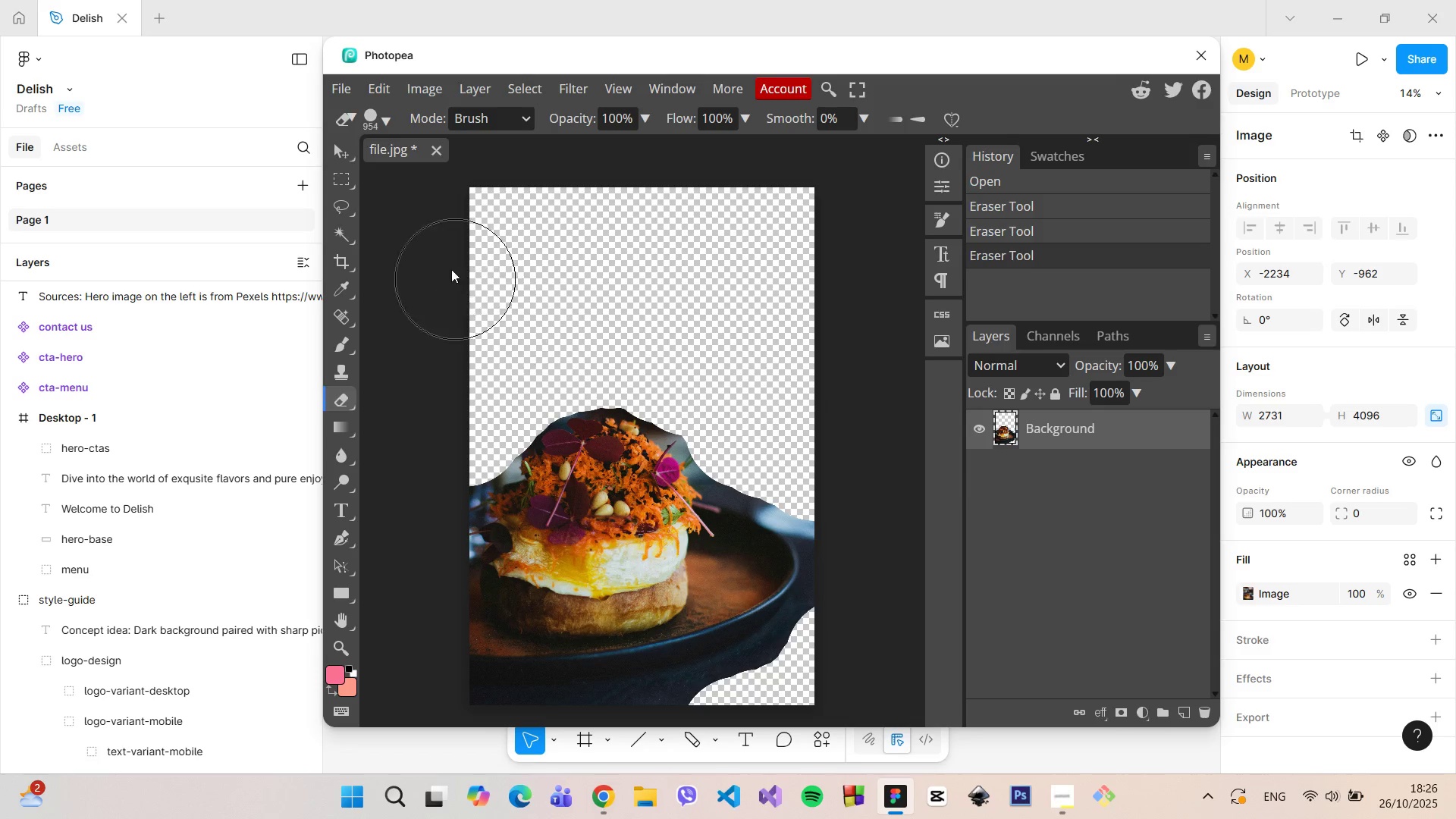 
left_click([380, 115])
 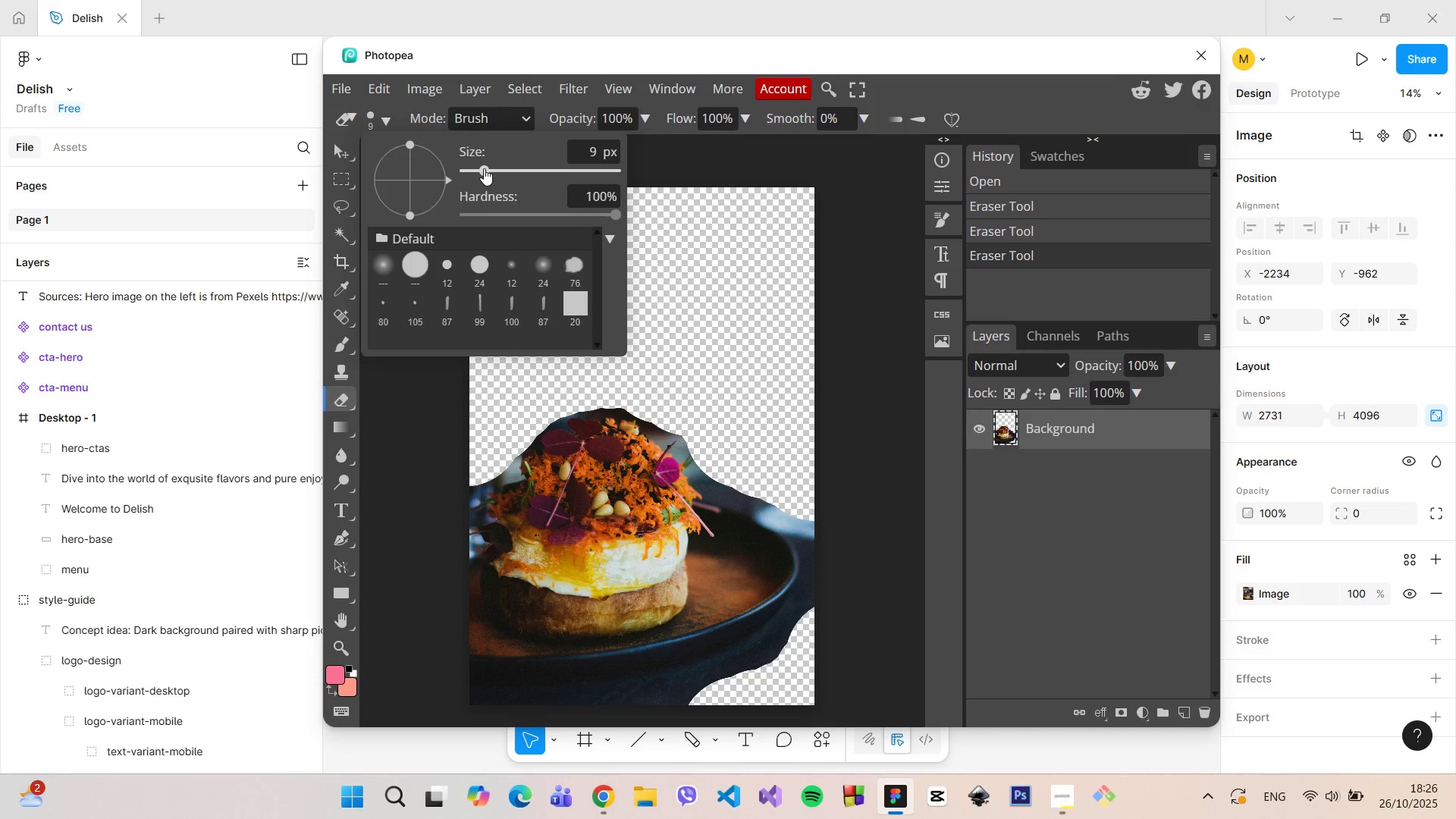 
left_click([484, 168])
 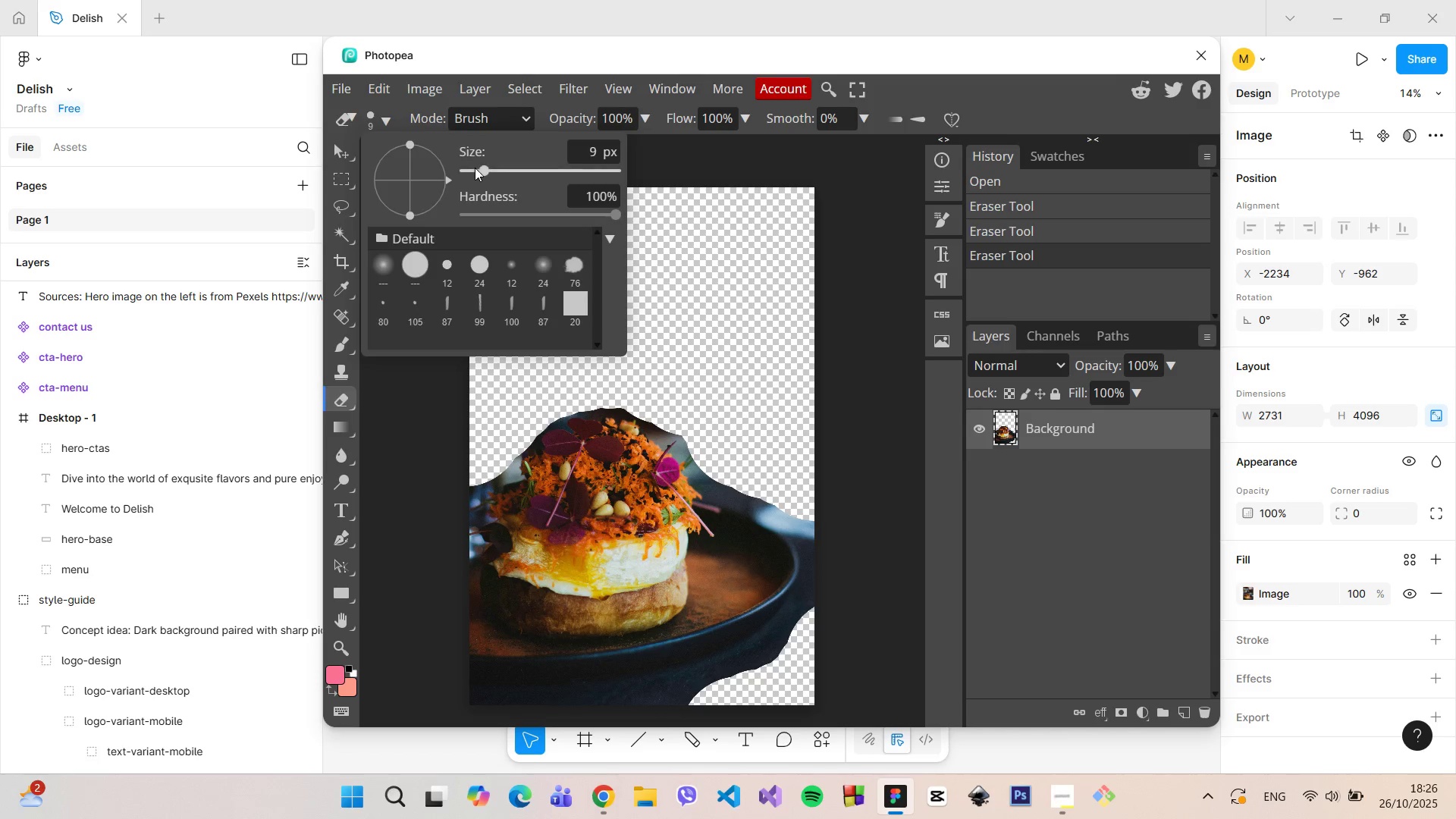 
left_click_drag(start_coordinate=[475, 168], to_coordinate=[511, 169])
 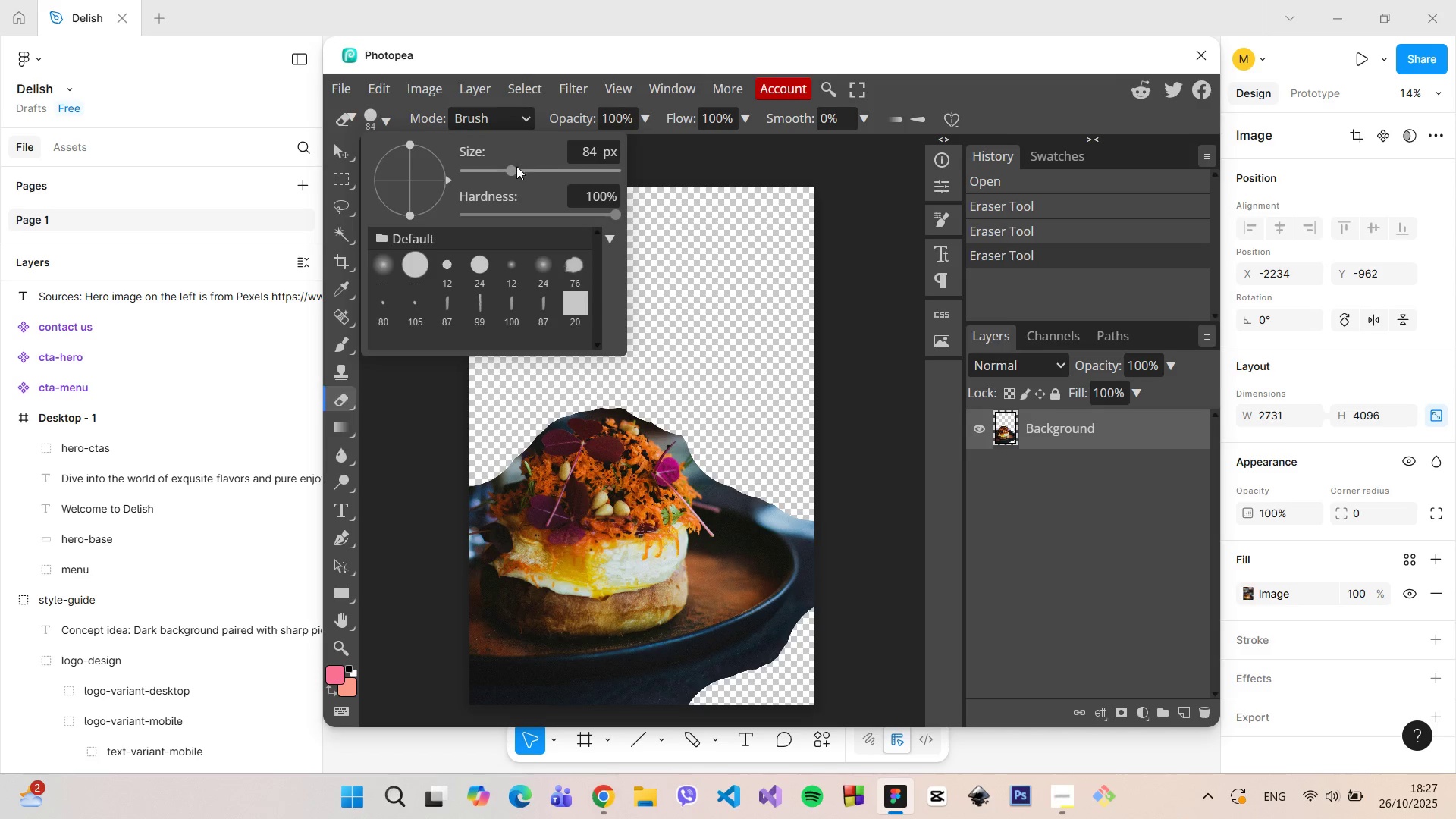 
left_click_drag(start_coordinate=[513, 168], to_coordinate=[543, 168])
 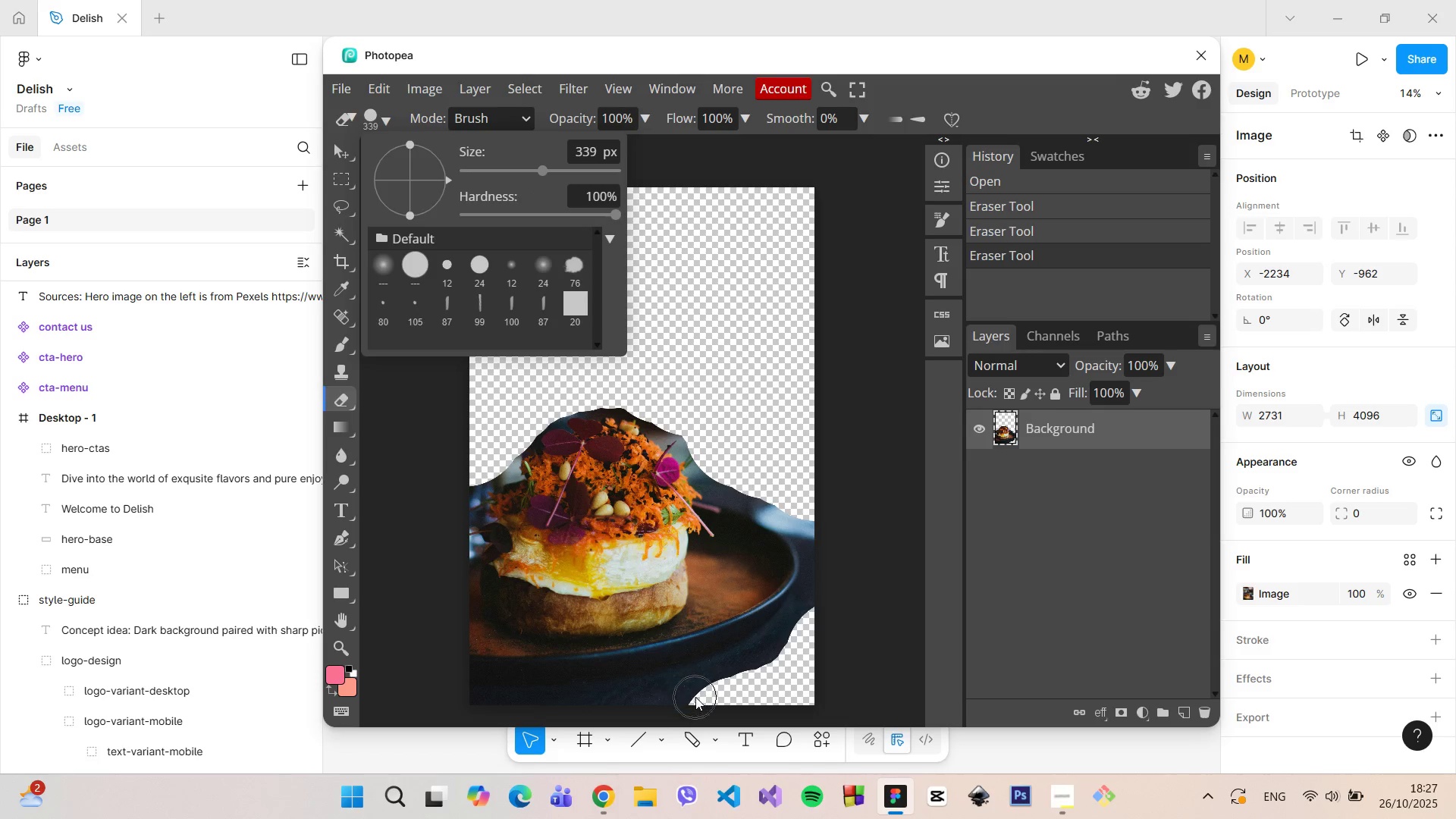 
left_click_drag(start_coordinate=[690, 698], to_coordinate=[720, 668])
 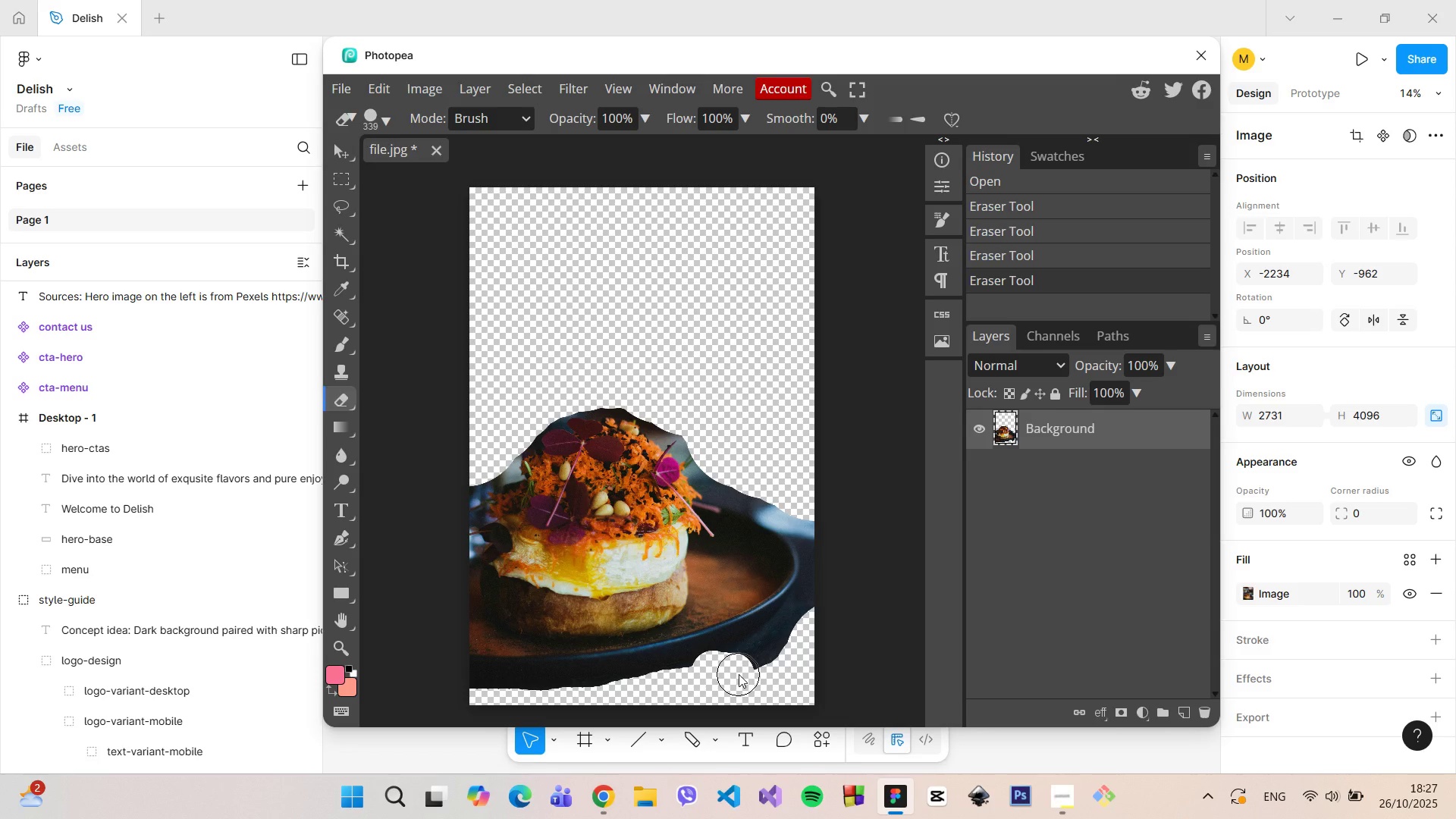 
key(Control+Z)
 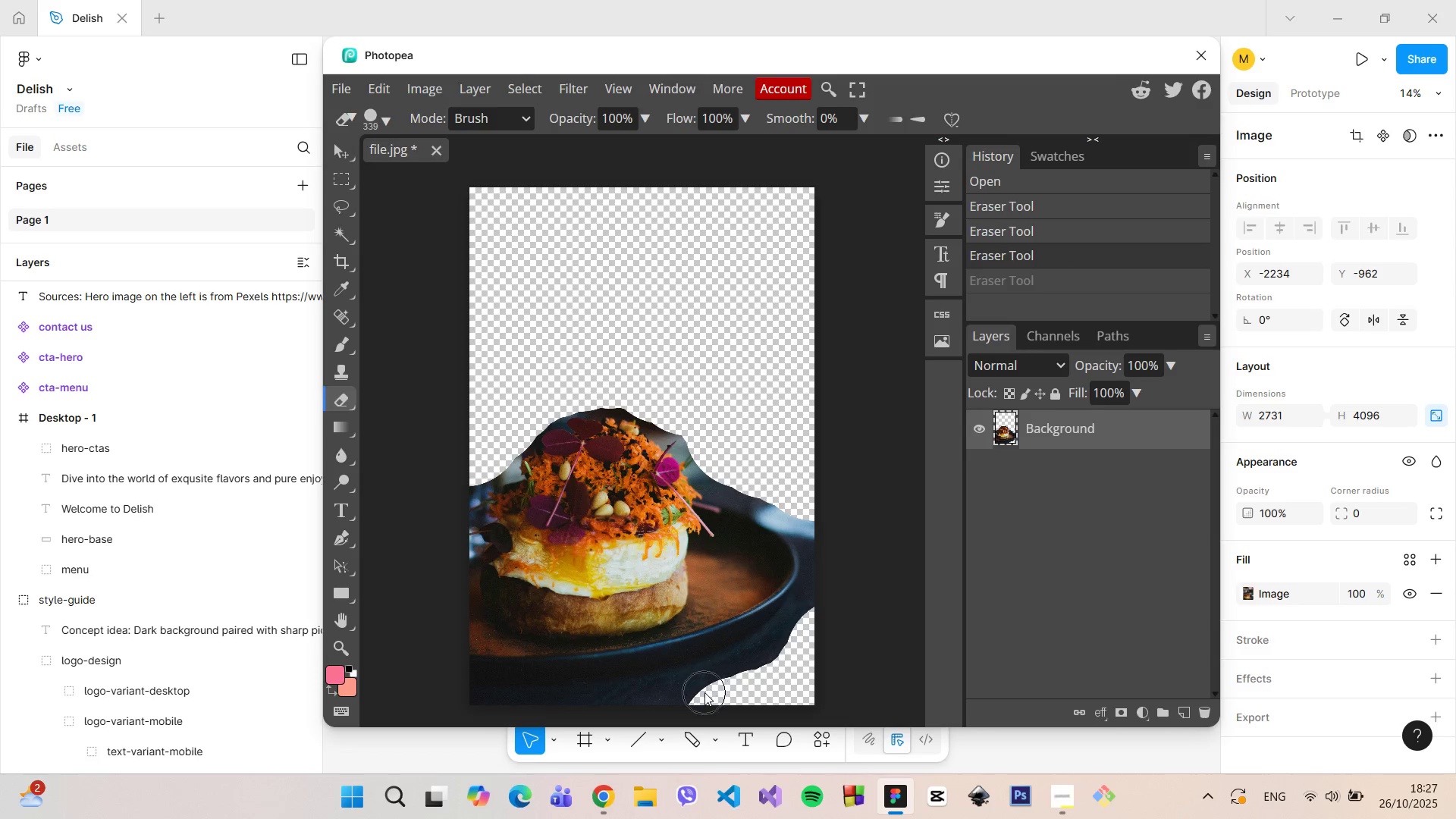 
left_click_drag(start_coordinate=[704, 692], to_coordinate=[662, 696])
 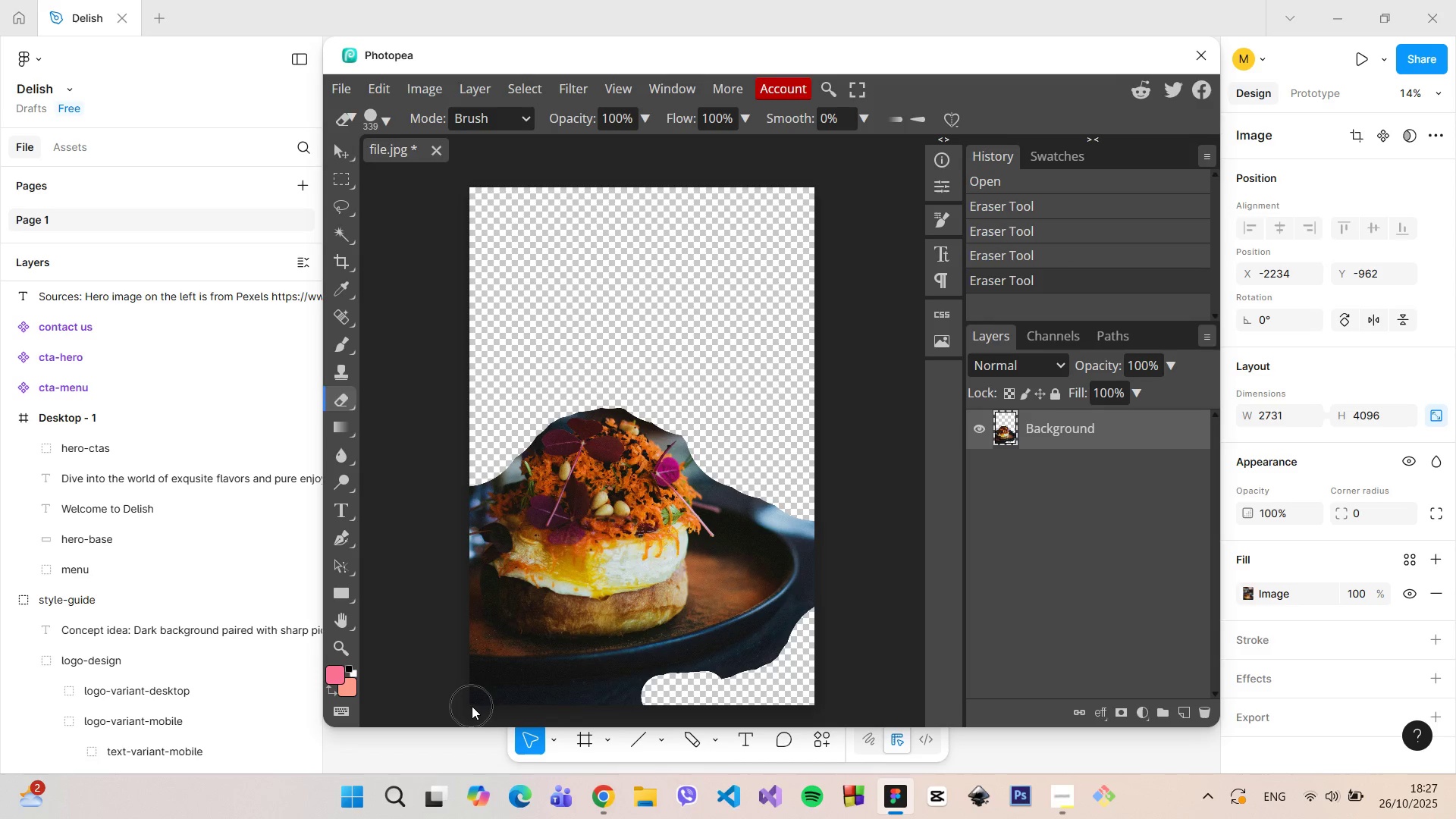 
left_click_drag(start_coordinate=[472, 707], to_coordinate=[686, 696])
 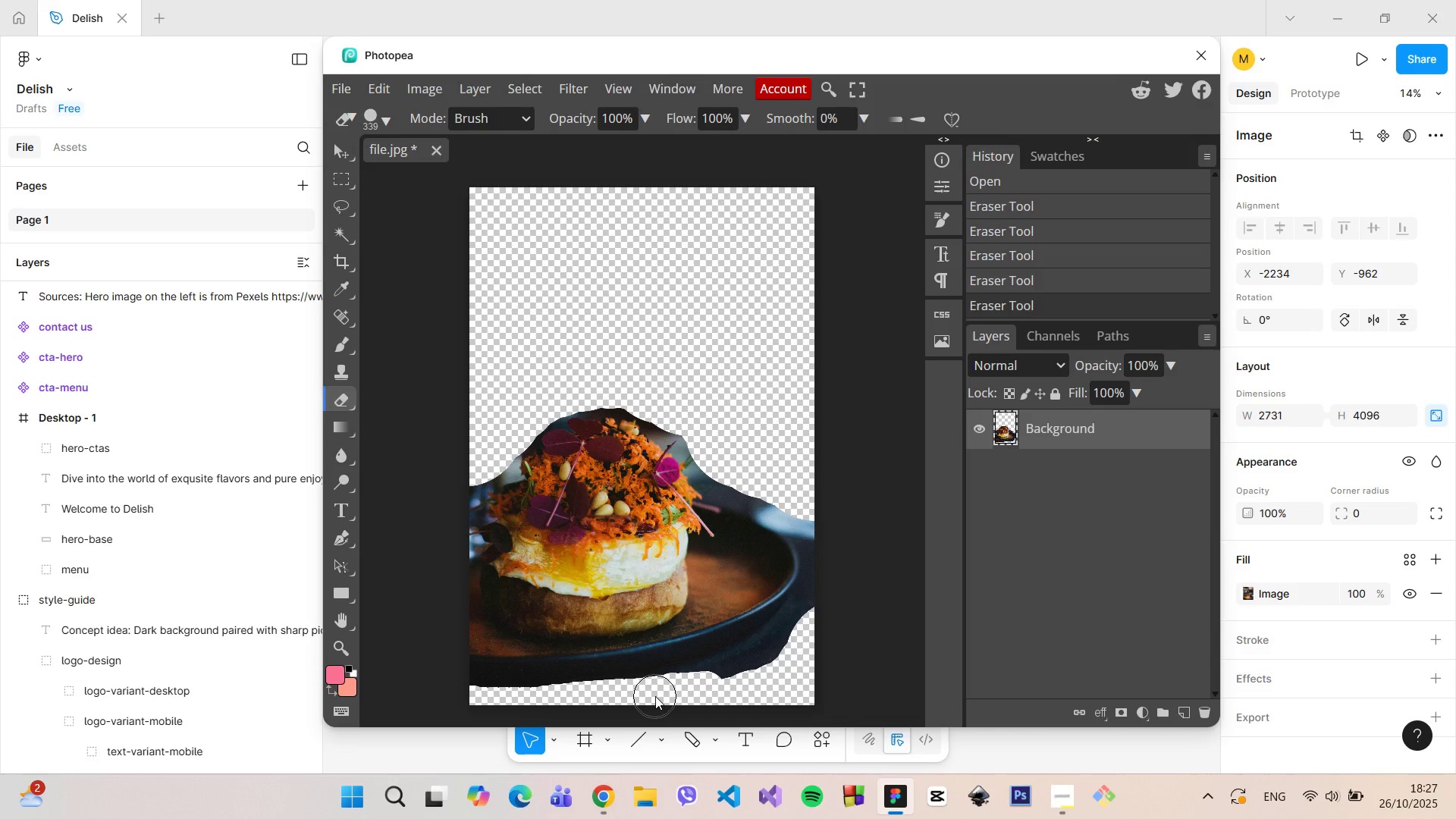 
left_click_drag(start_coordinate=[655, 696], to_coordinate=[644, 685])
 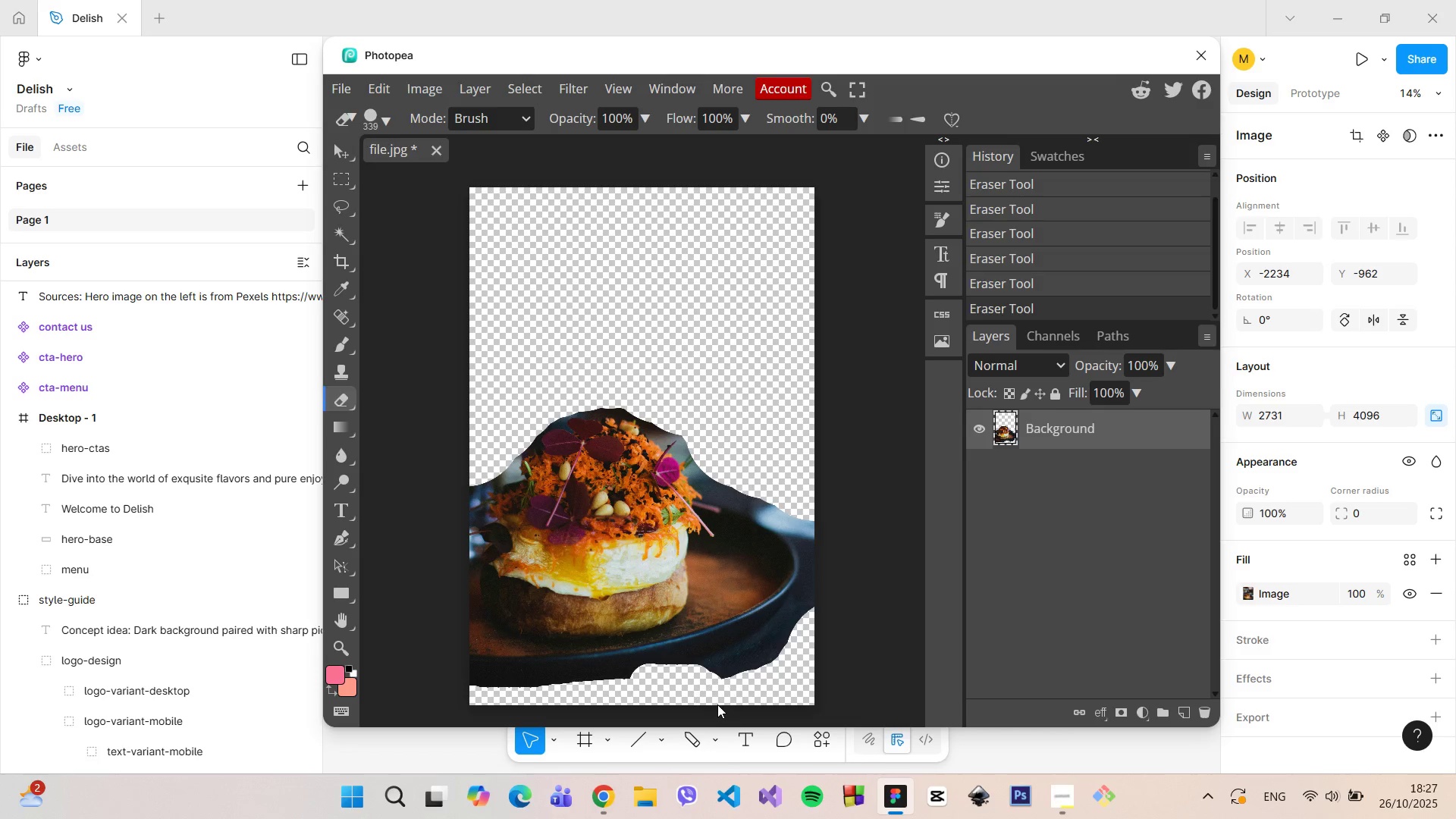 
key(Control+Z)
 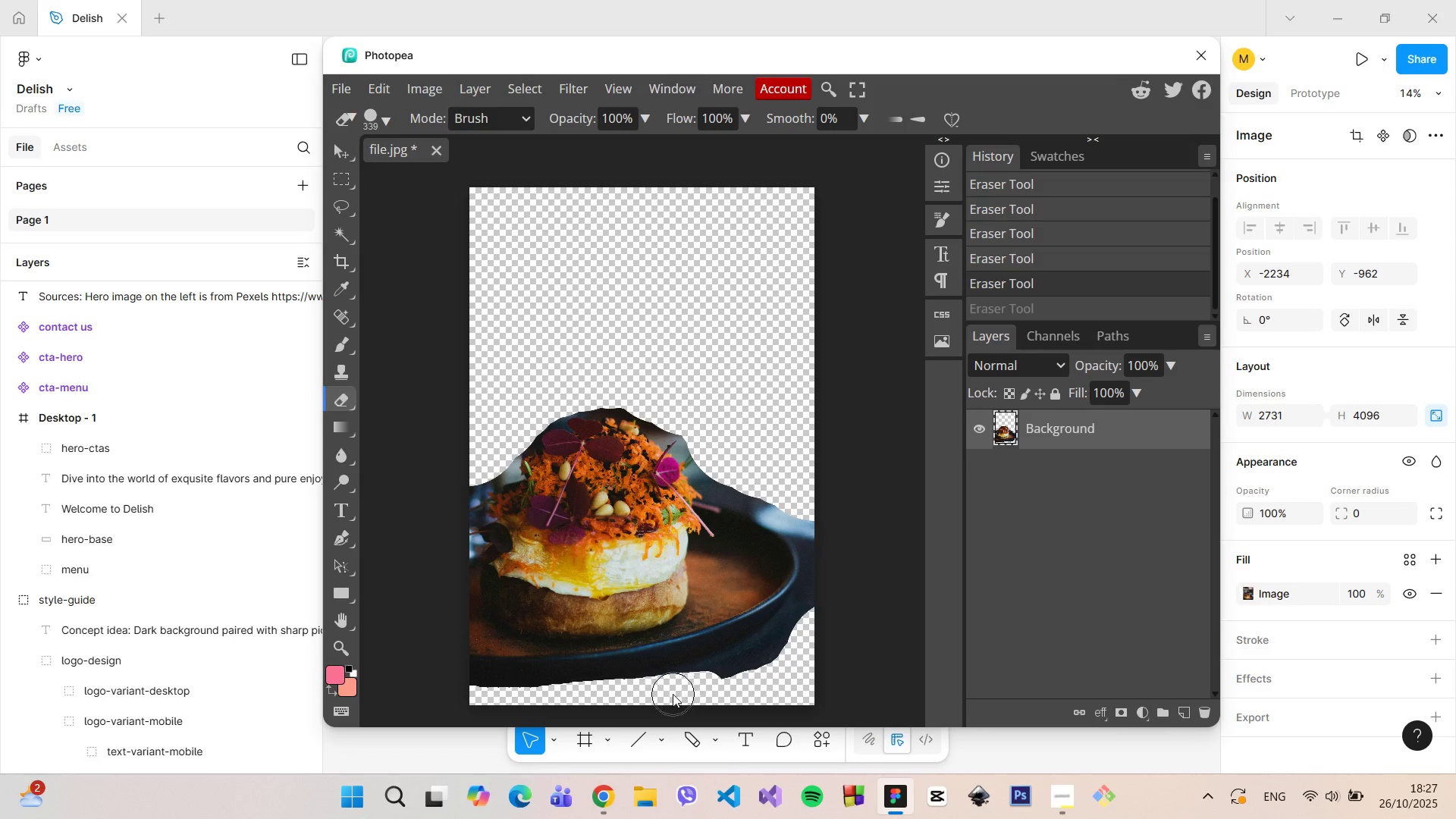 
left_click_drag(start_coordinate=[673, 694], to_coordinate=[825, 596])
 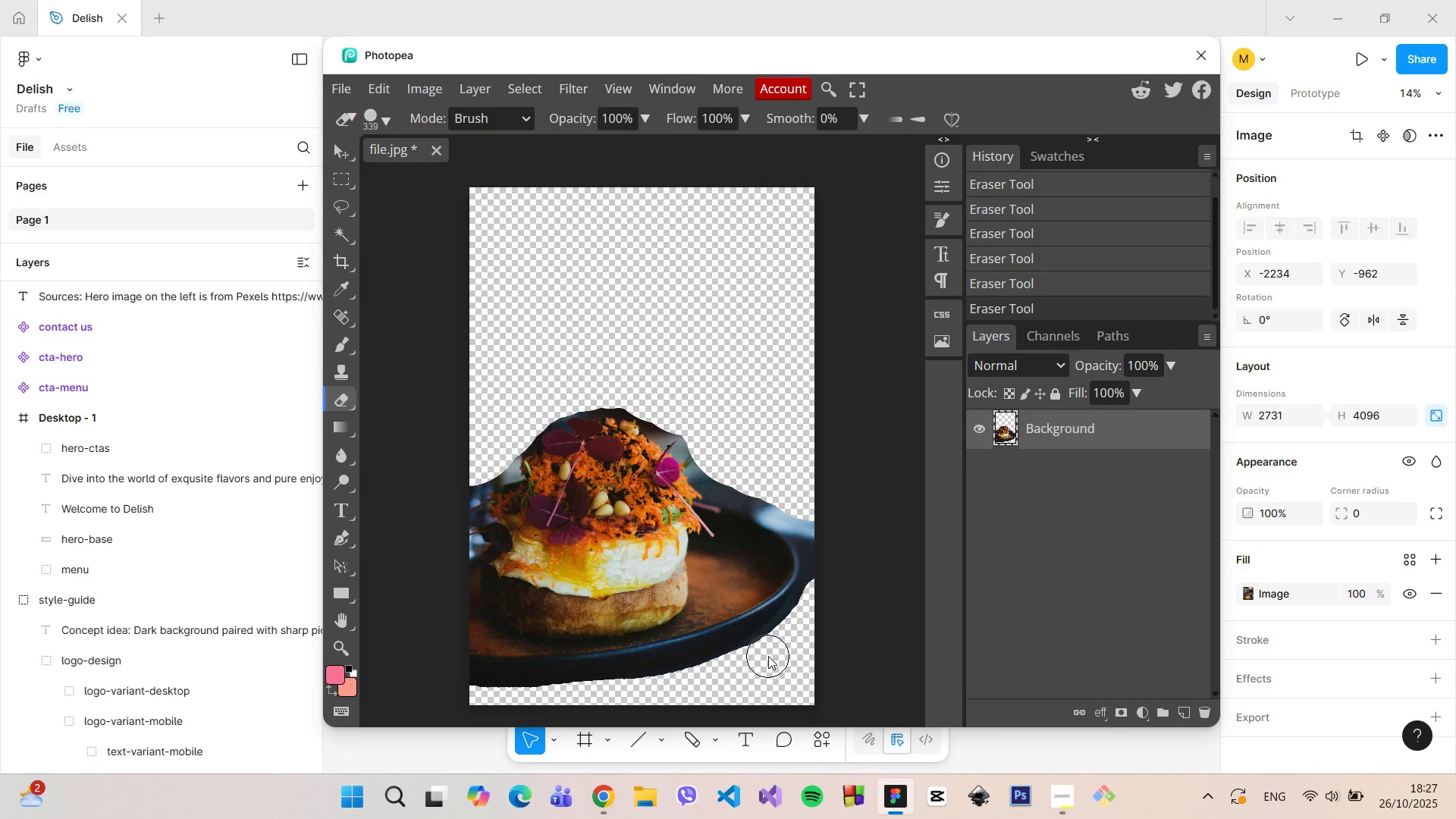 
left_click_drag(start_coordinate=[768, 656], to_coordinate=[821, 476])
 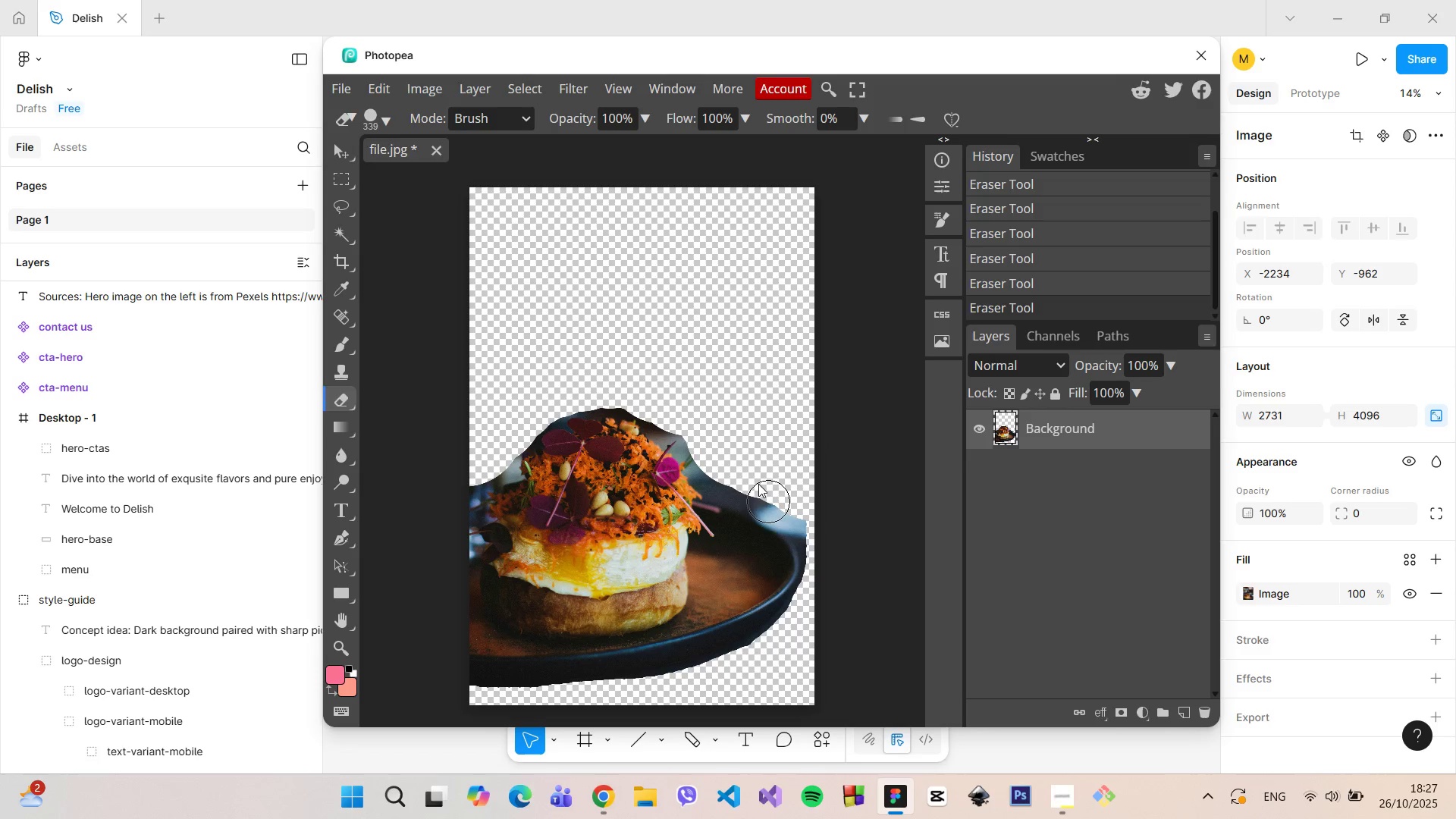 
hold_key(key=AltLeft, duration=1.51)
scroll: coordinate [767, 661], scroll_direction: up, amount: 21.0
 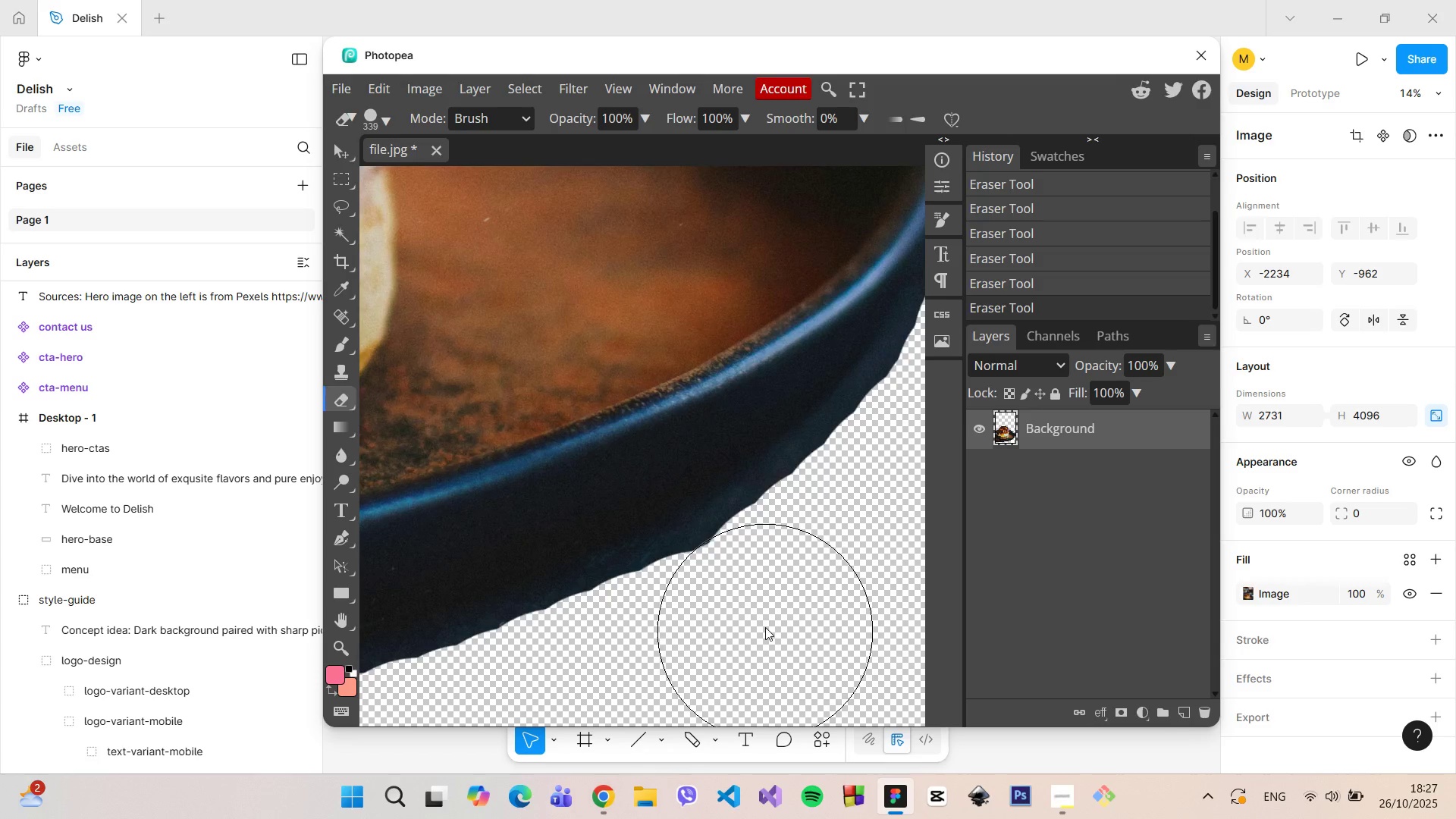 
hold_key(key=AltLeft, duration=1.38)
scroll: coordinate [784, 623], scroll_direction: down, amount: 8.0
 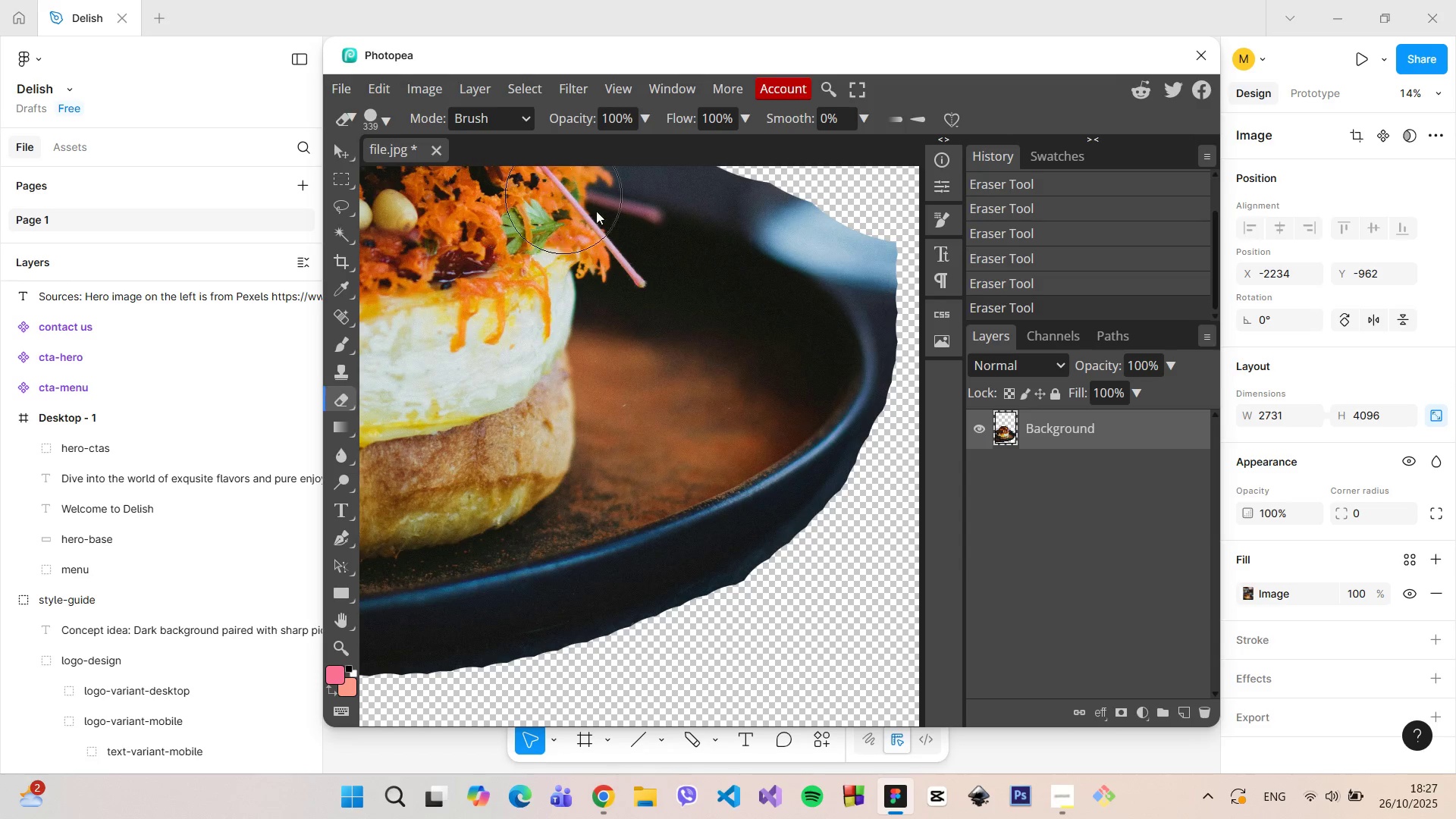 
scroll: coordinate [692, 221], scroll_direction: up, amount: 4.0
 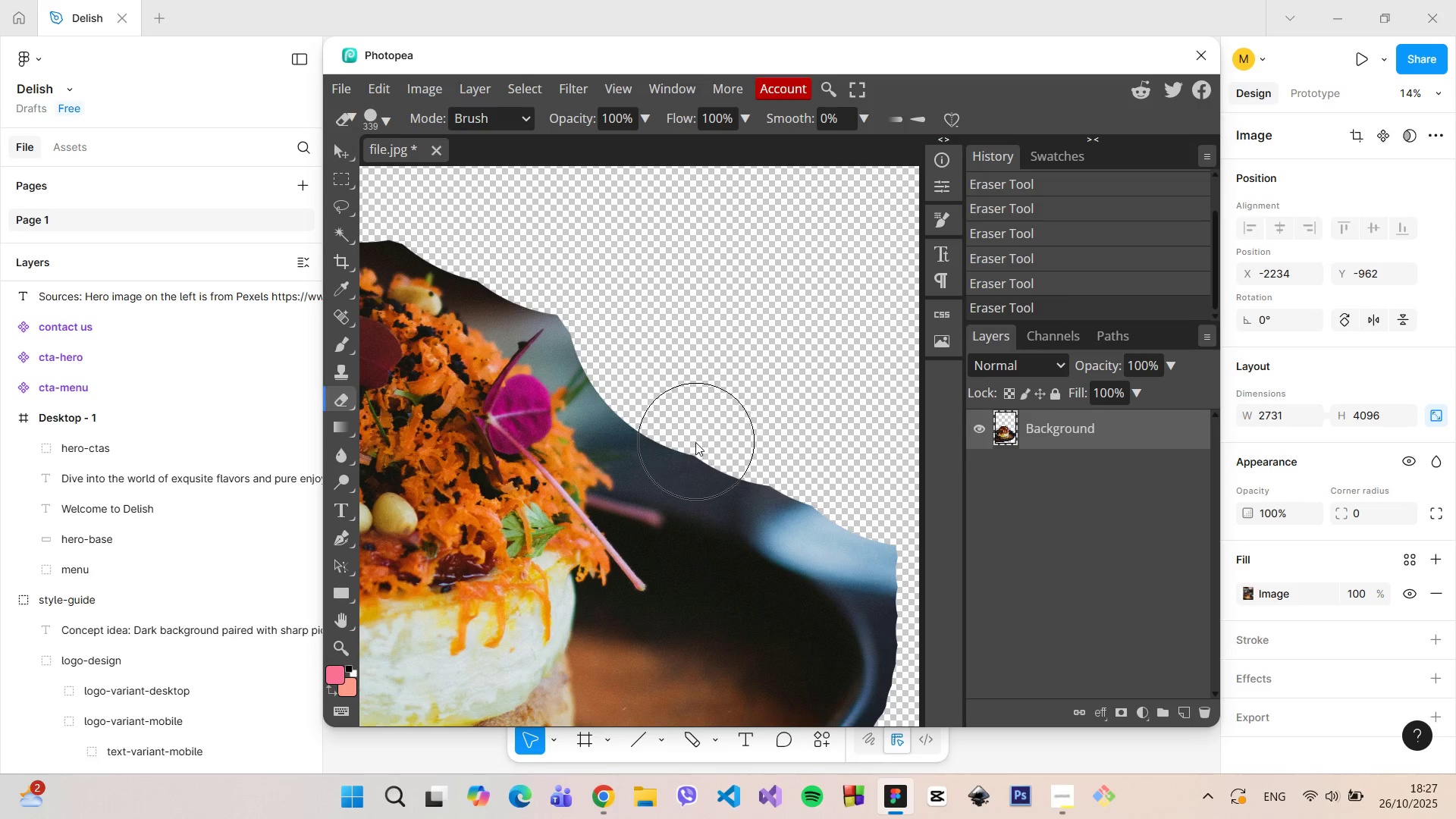 
left_click_drag(start_coordinate=[694, 444], to_coordinate=[928, 560])
 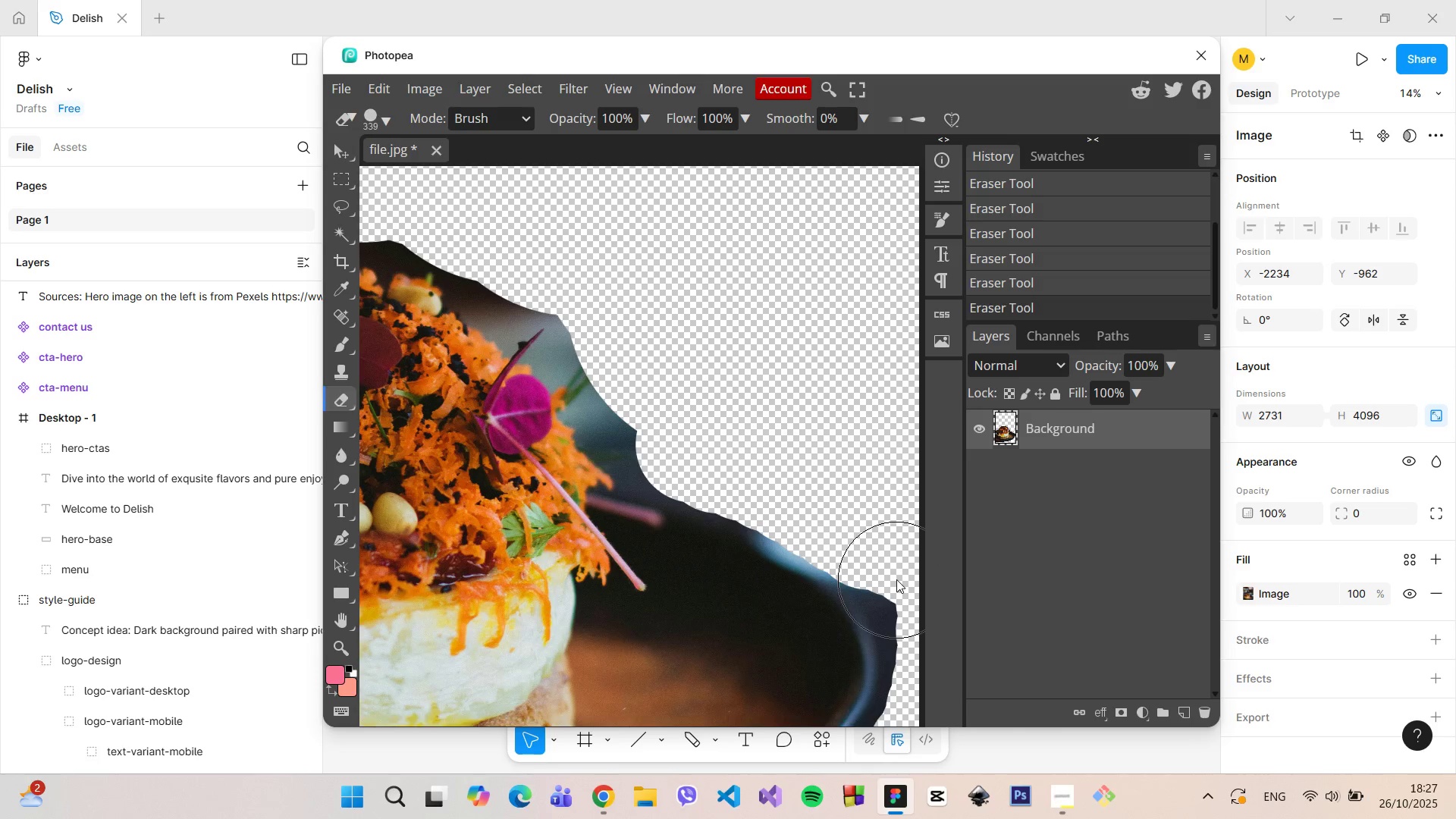 
scroll: coordinate [896, 579], scroll_direction: down, amount: 2.0
 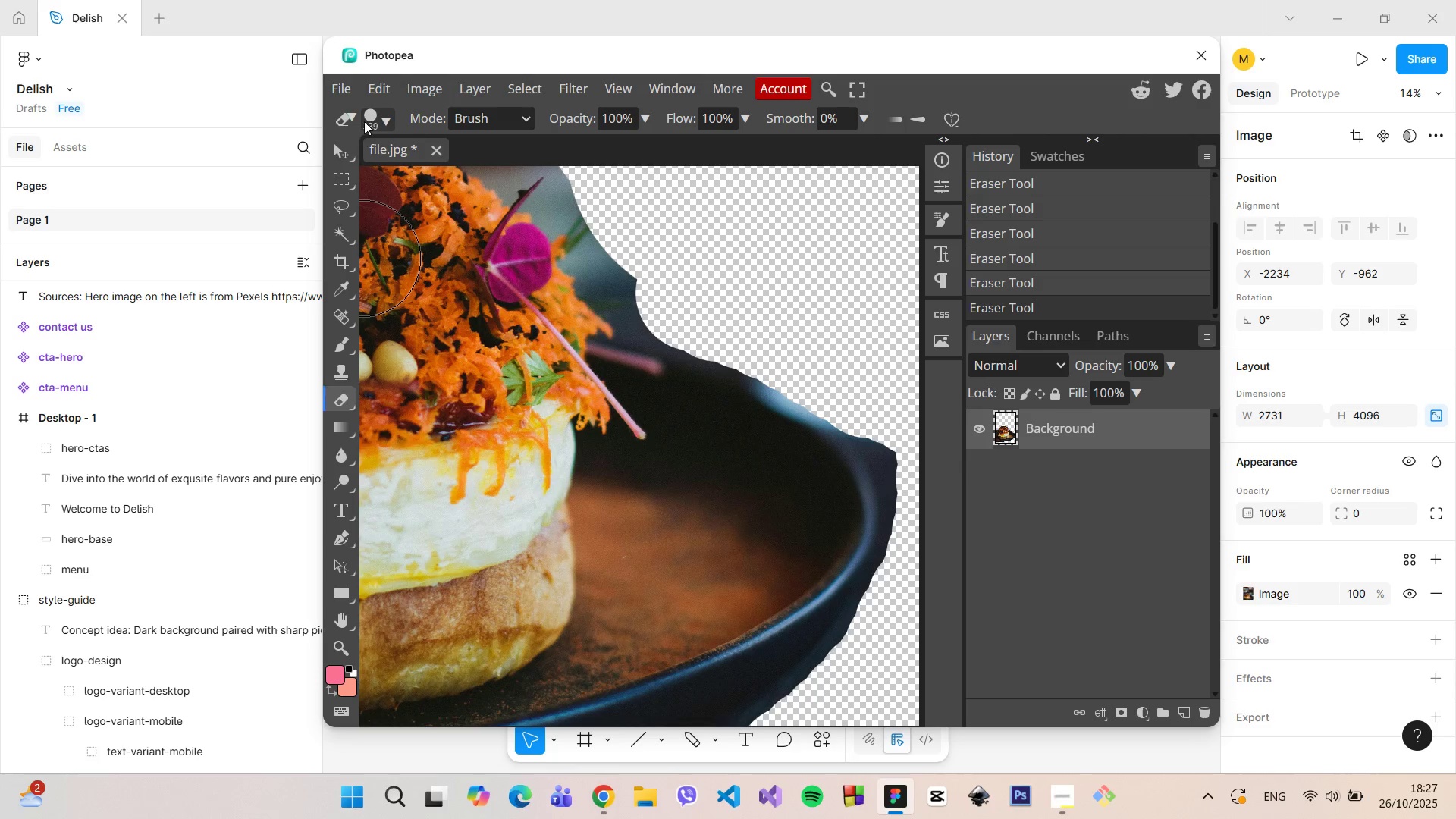 
left_click([382, 120])
 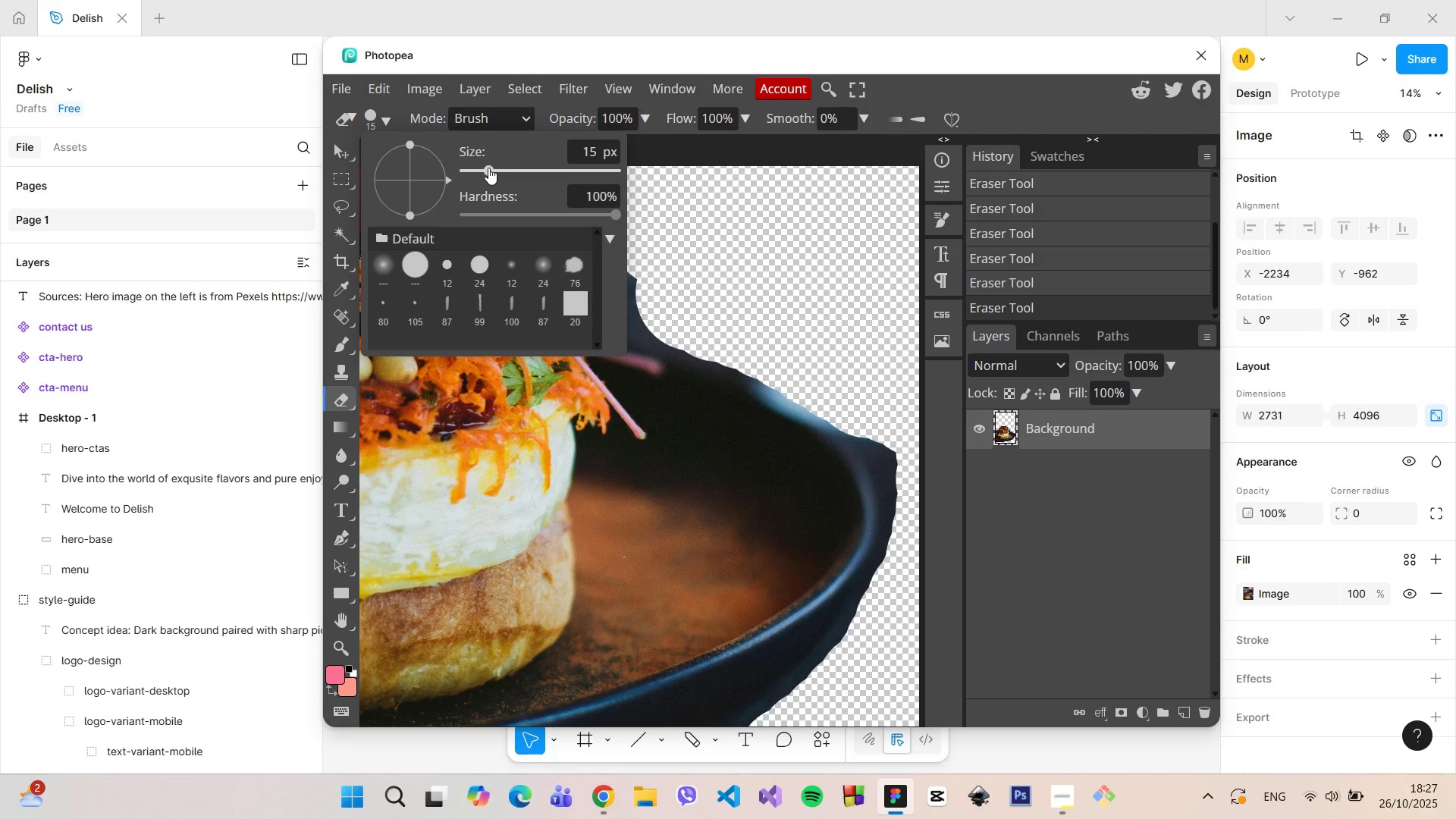 
left_click([488, 168])
 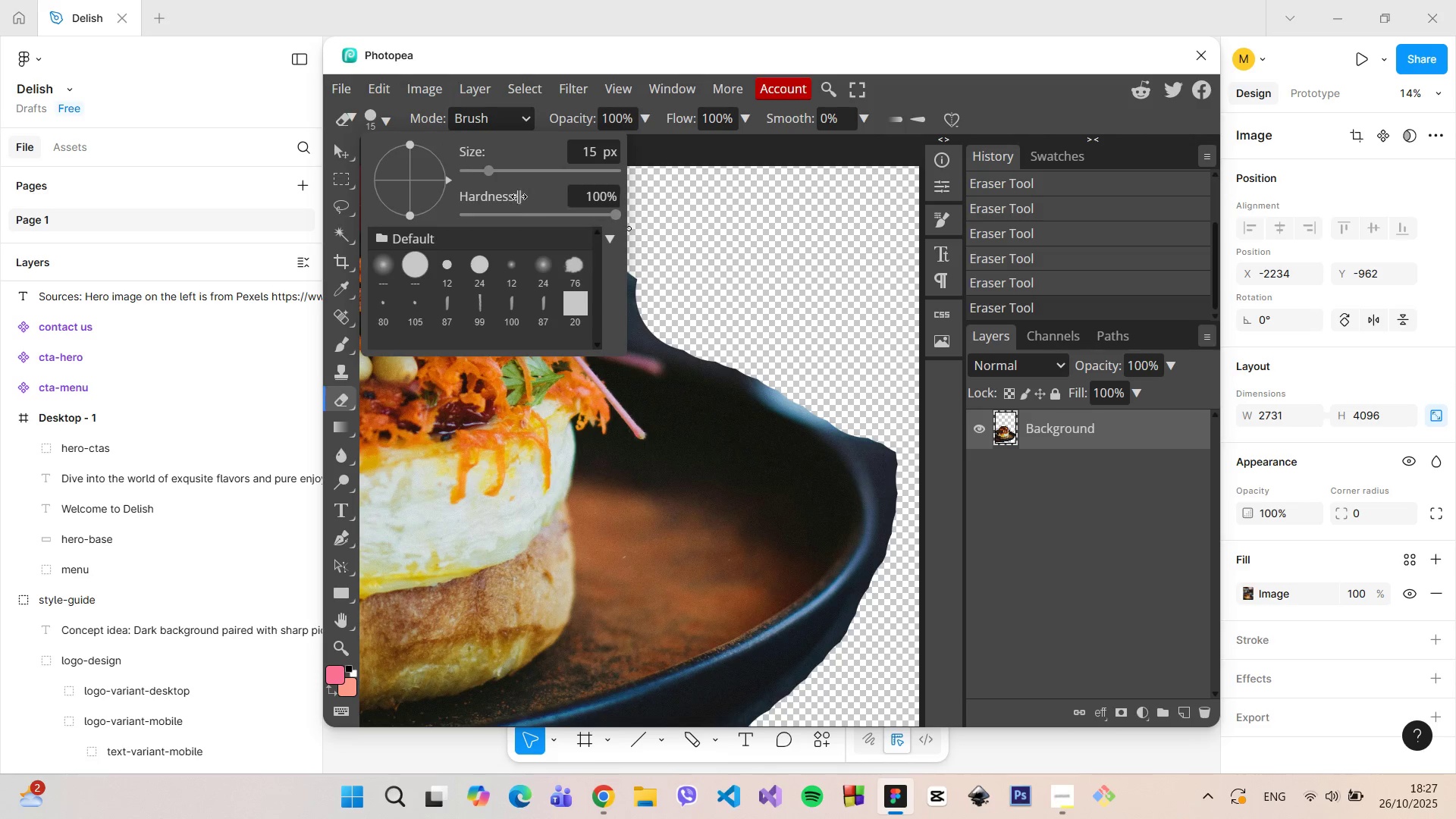 
left_click_drag(start_coordinate=[515, 176], to_coordinate=[522, 174])
 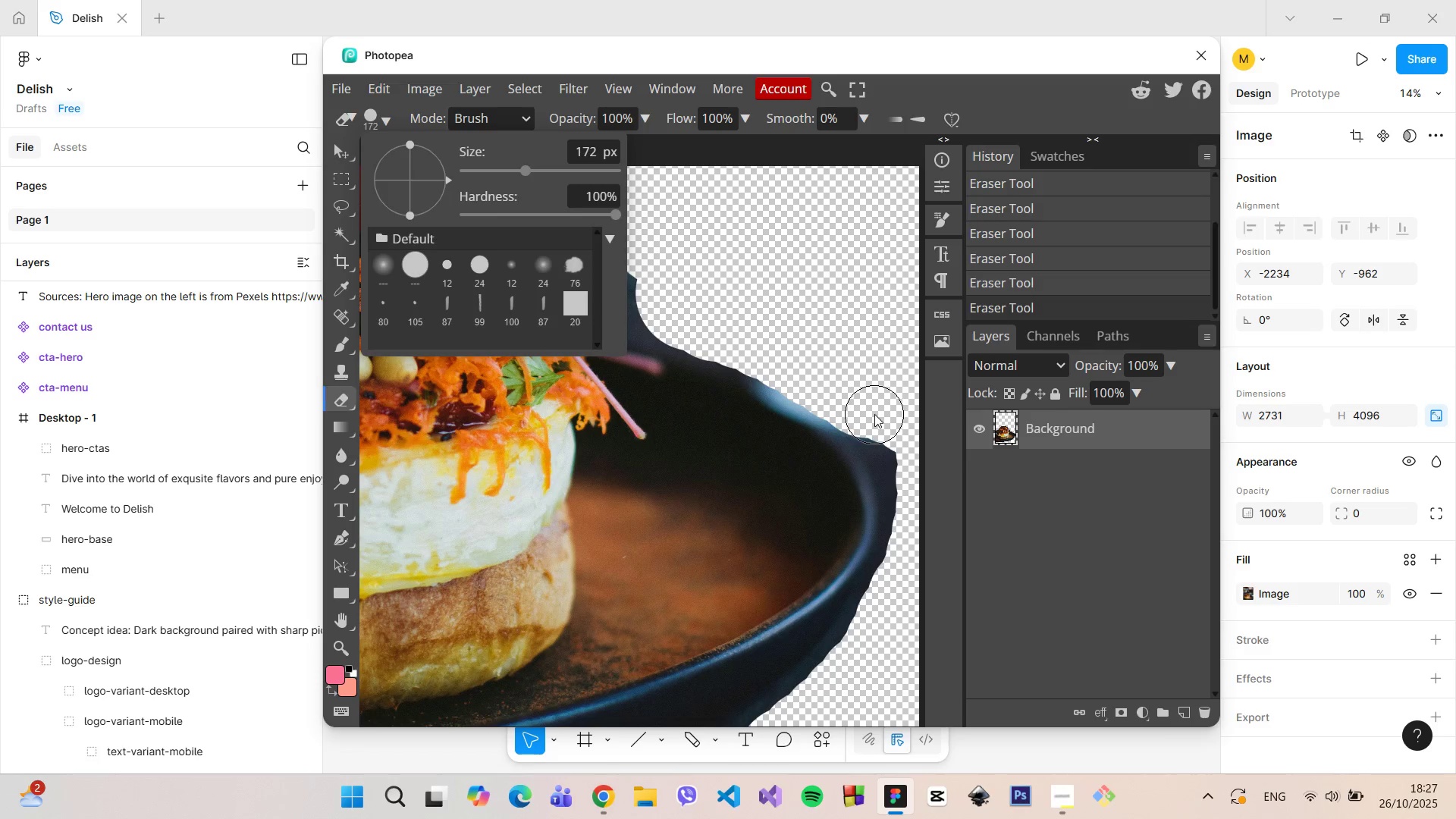 
left_click_drag(start_coordinate=[871, 414], to_coordinate=[1117, 516])
 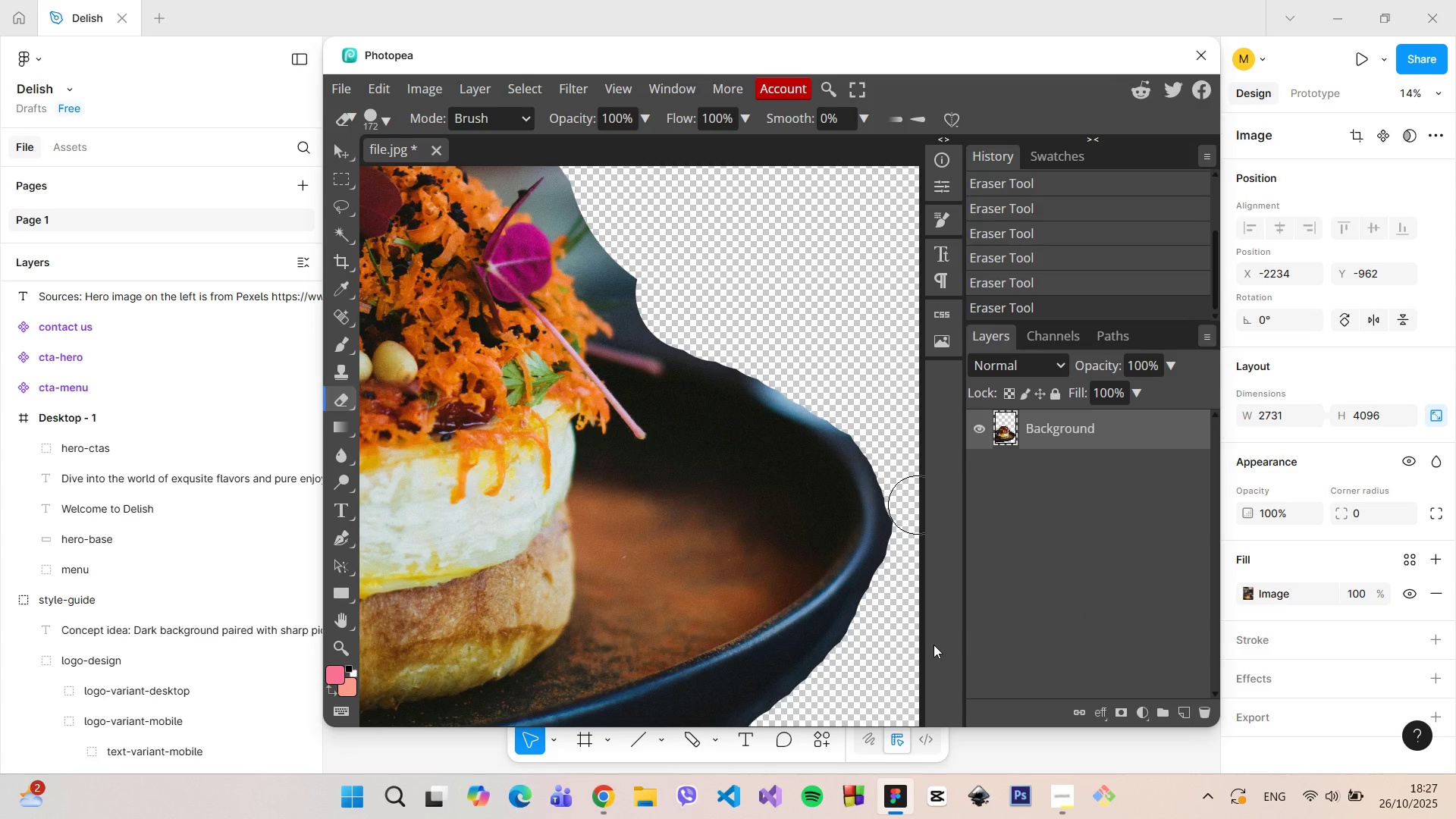 
scroll: coordinate [902, 640], scroll_direction: down, amount: 4.0
 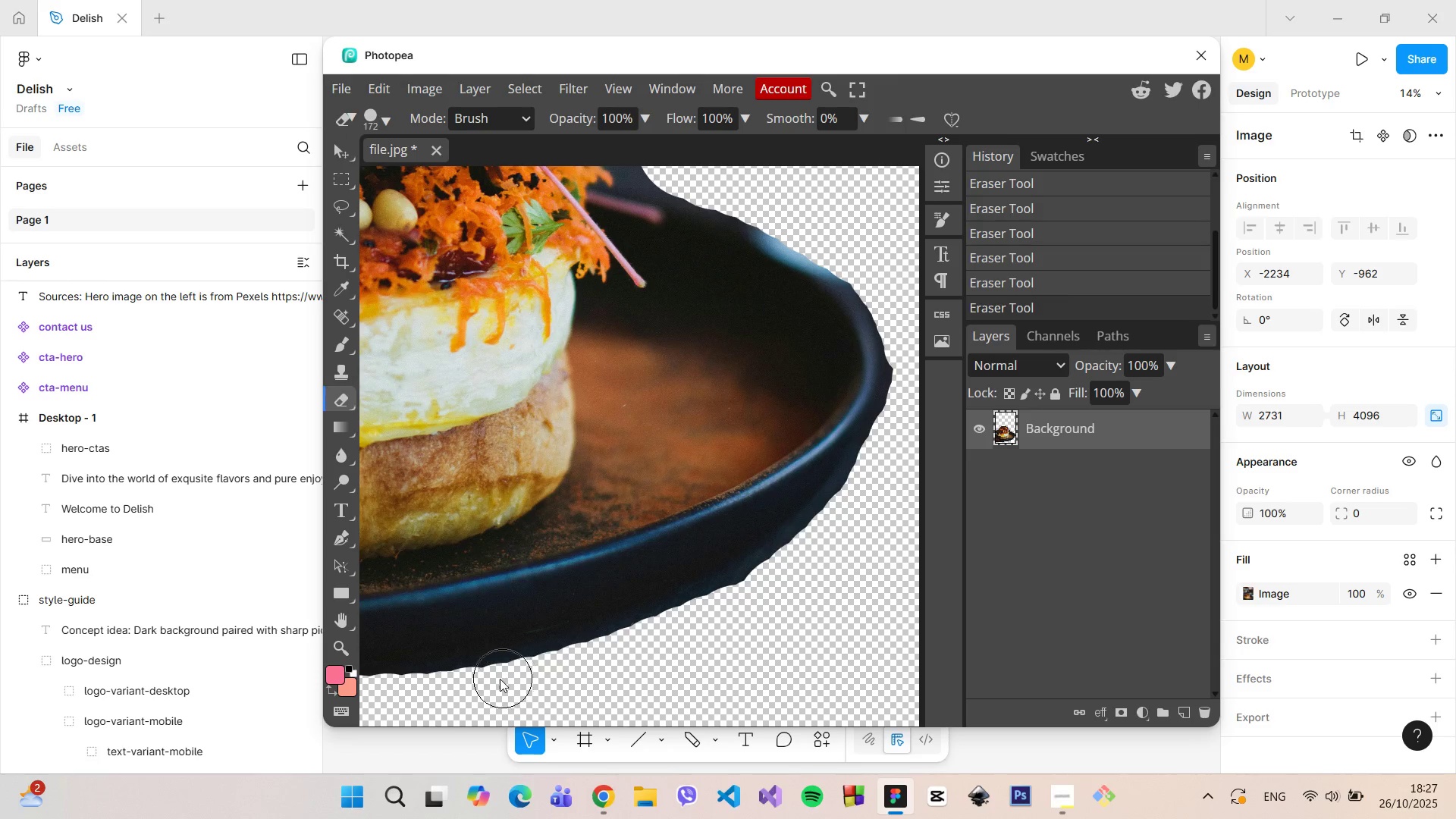 
left_click_drag(start_coordinate=[499, 679], to_coordinate=[760, 563])
 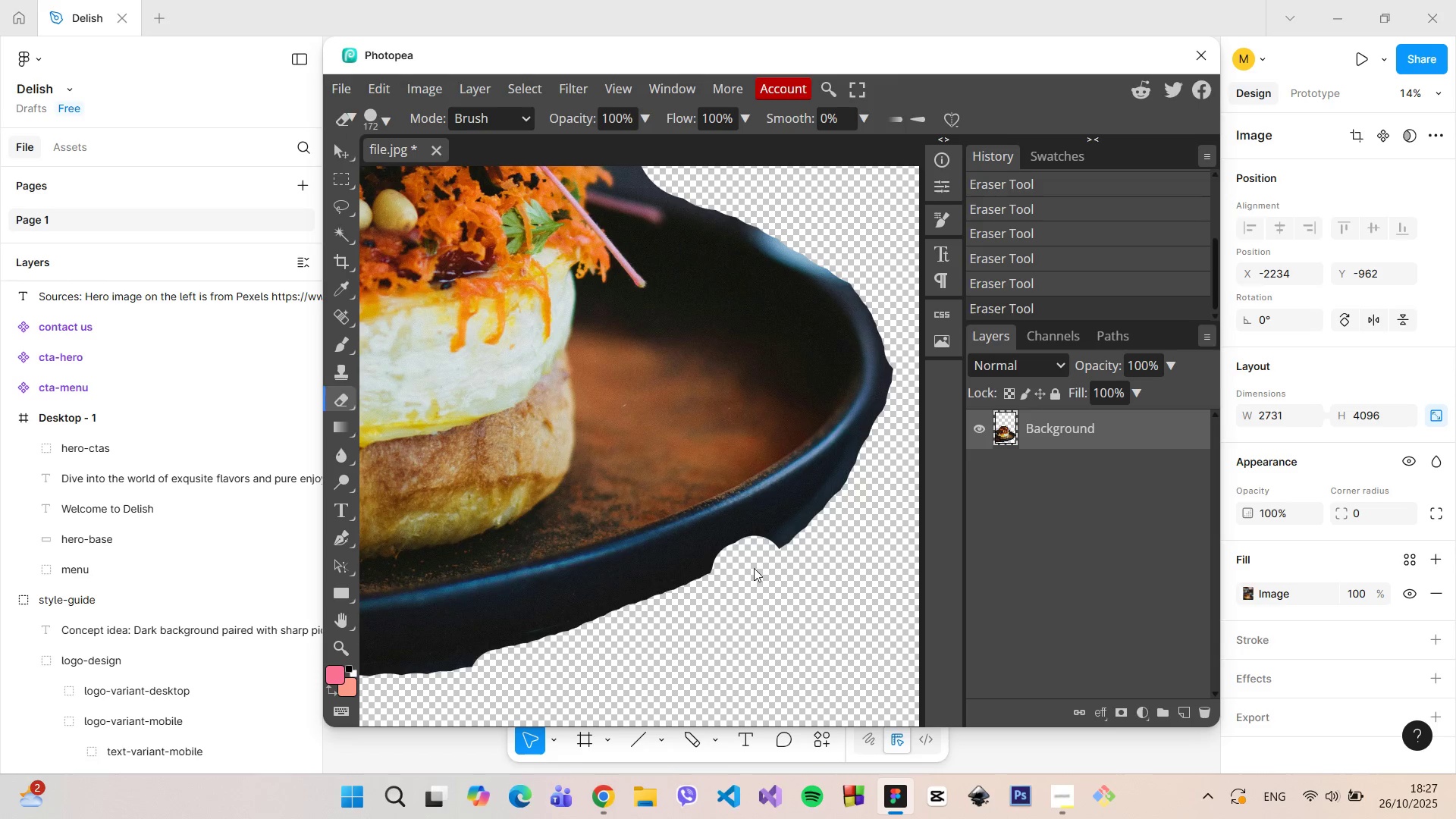 
key(Control+Z)
 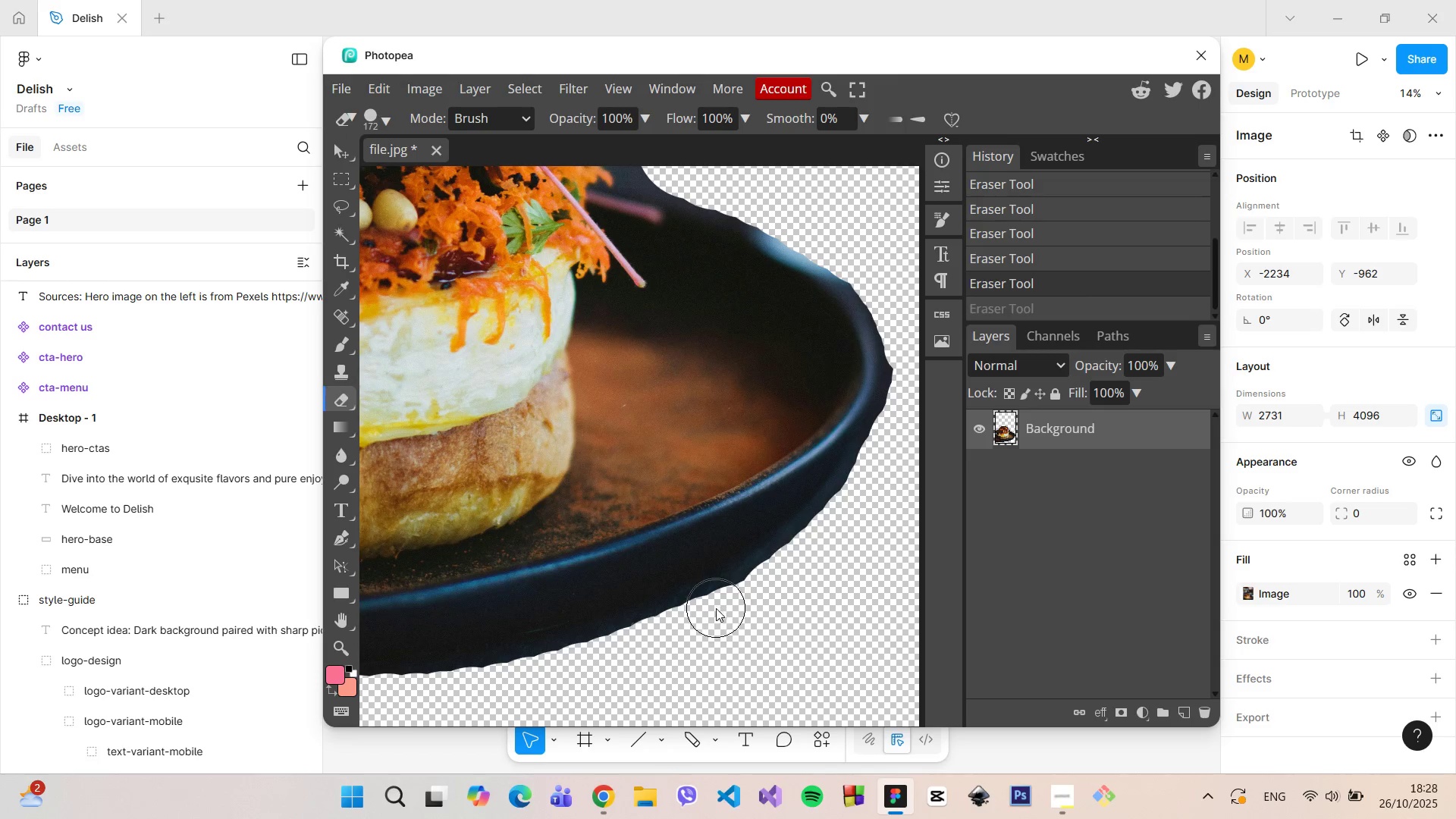 
left_click_drag(start_coordinate=[716, 610], to_coordinate=[299, 694])
 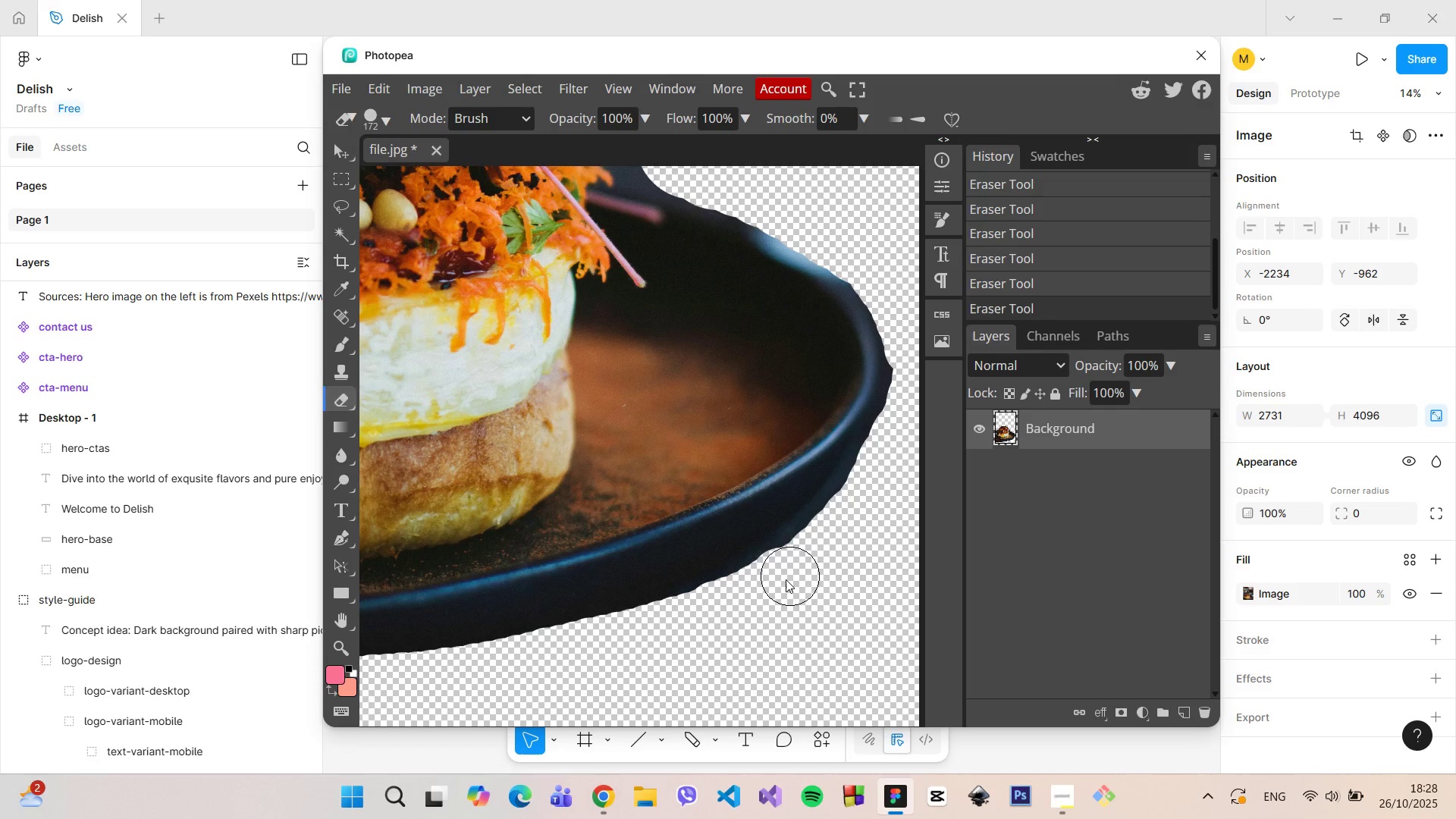 
left_click_drag(start_coordinate=[776, 580], to_coordinate=[915, 344])
 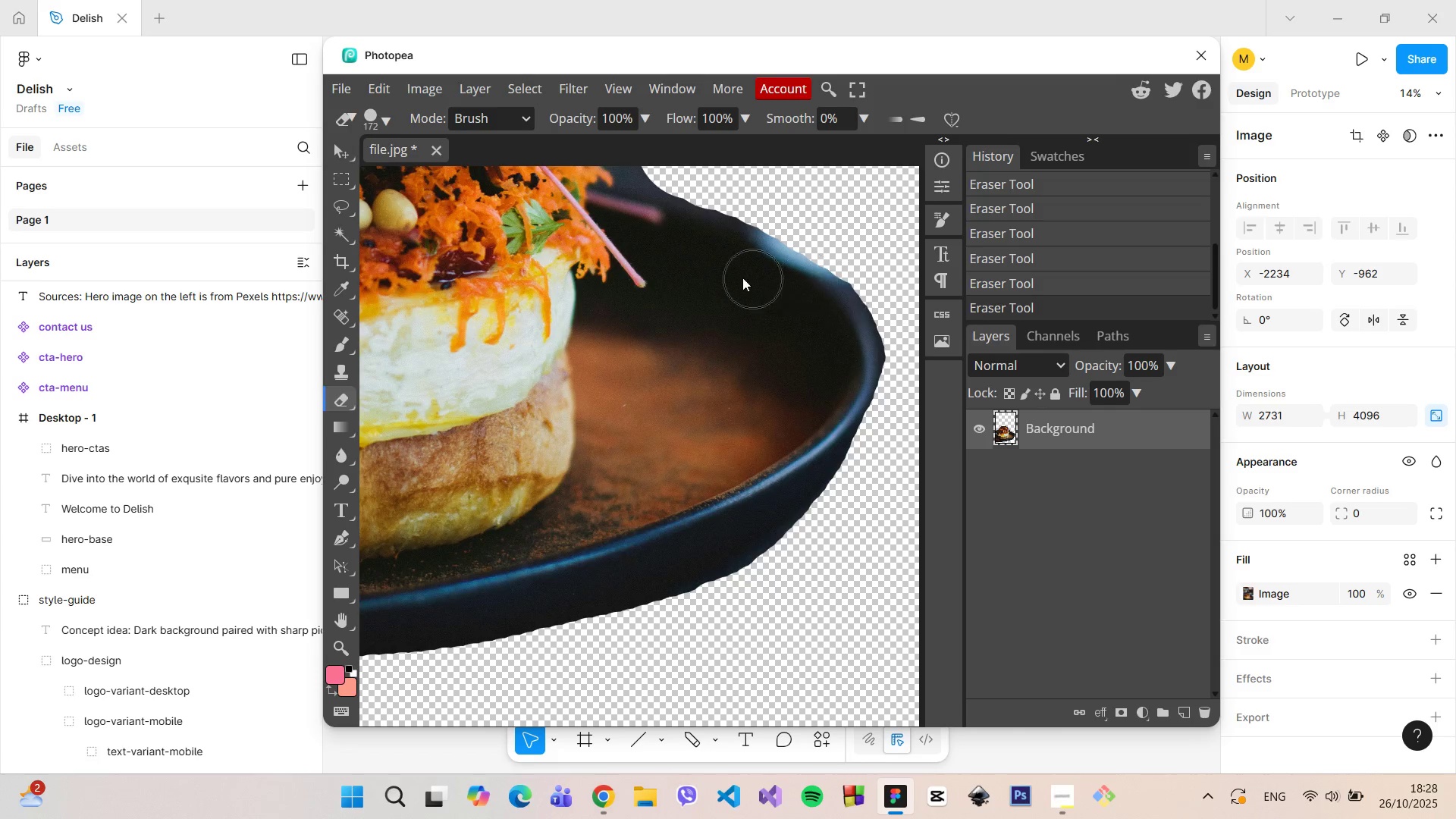 
scroll: coordinate [742, 278], scroll_direction: up, amount: 5.0
 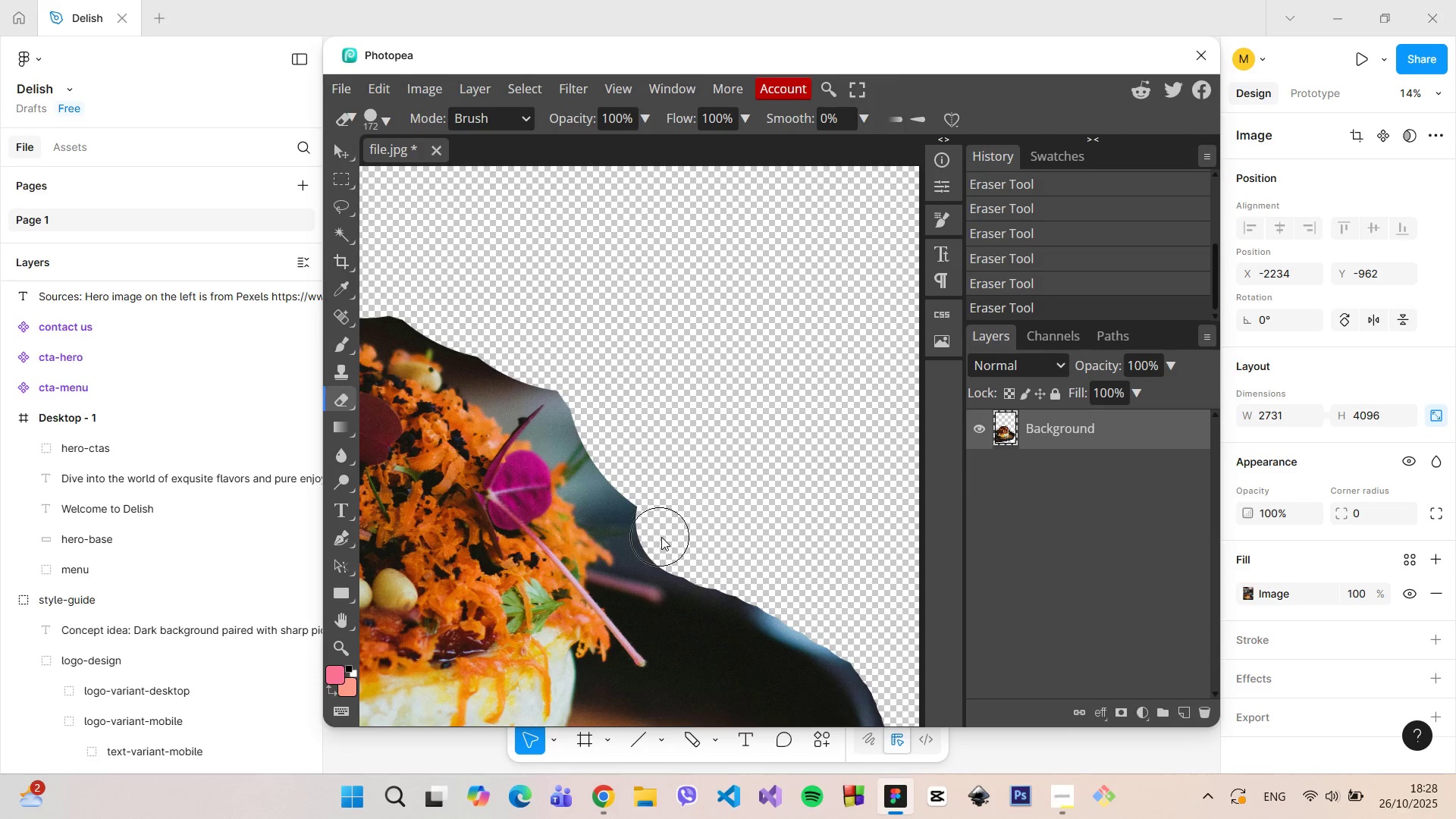 
left_click_drag(start_coordinate=[661, 542], to_coordinate=[579, 404])
 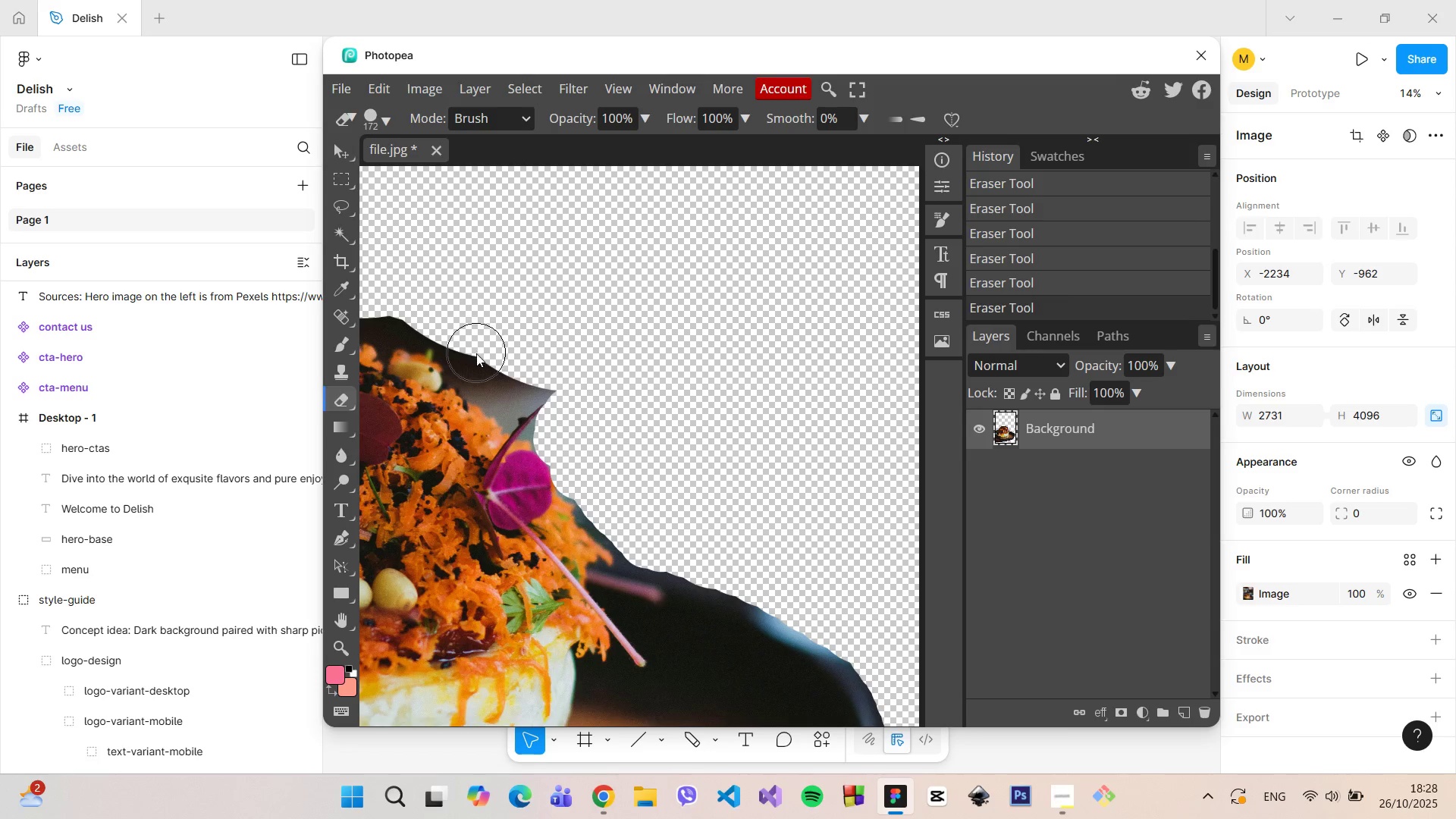 
left_click_drag(start_coordinate=[476, 353], to_coordinate=[541, 375])
 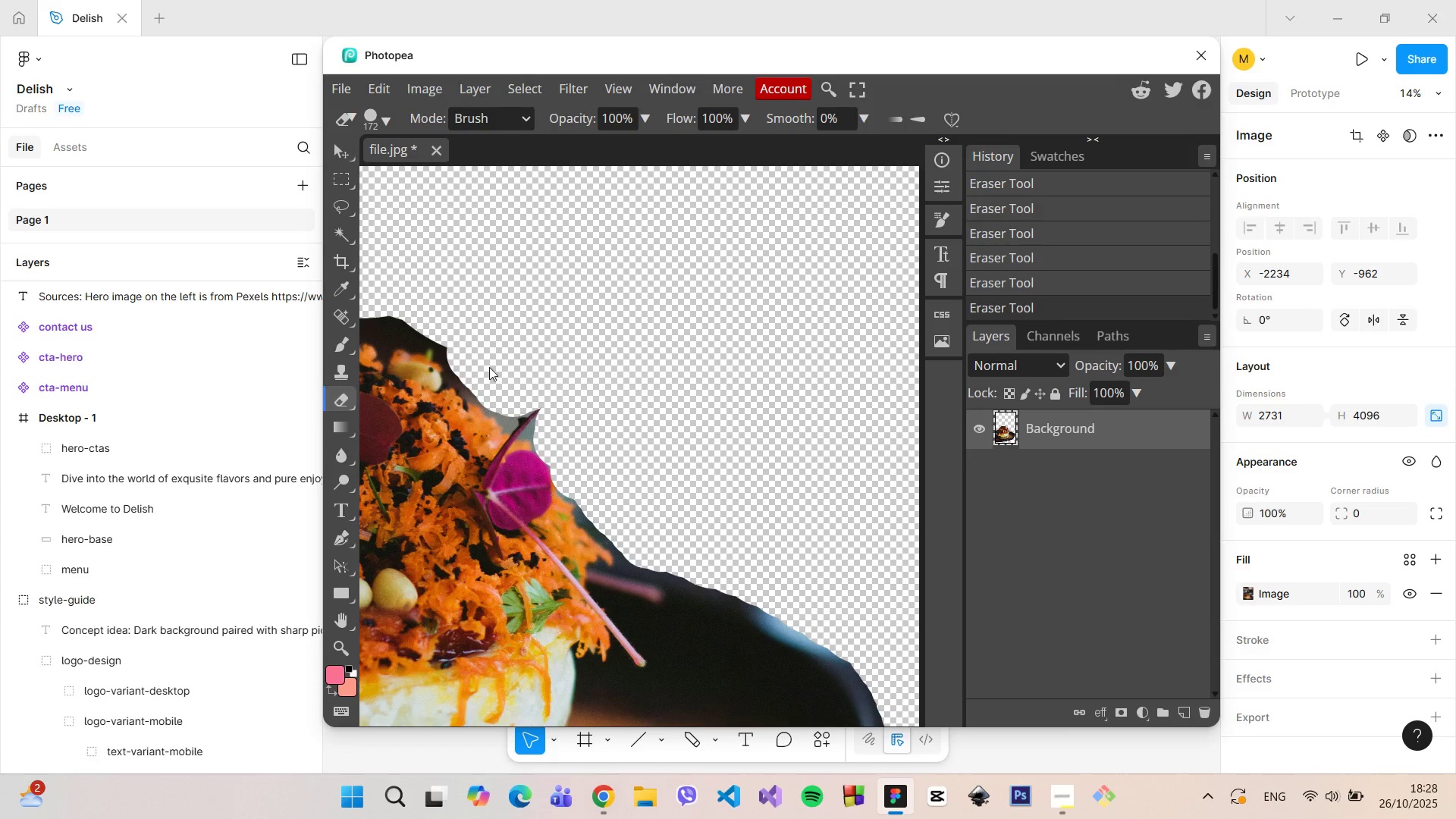 
hold_key(key=ControlLeft, duration=1.14)
scroll: coordinate [489, 367], scroll_direction: up, amount: 3.0
 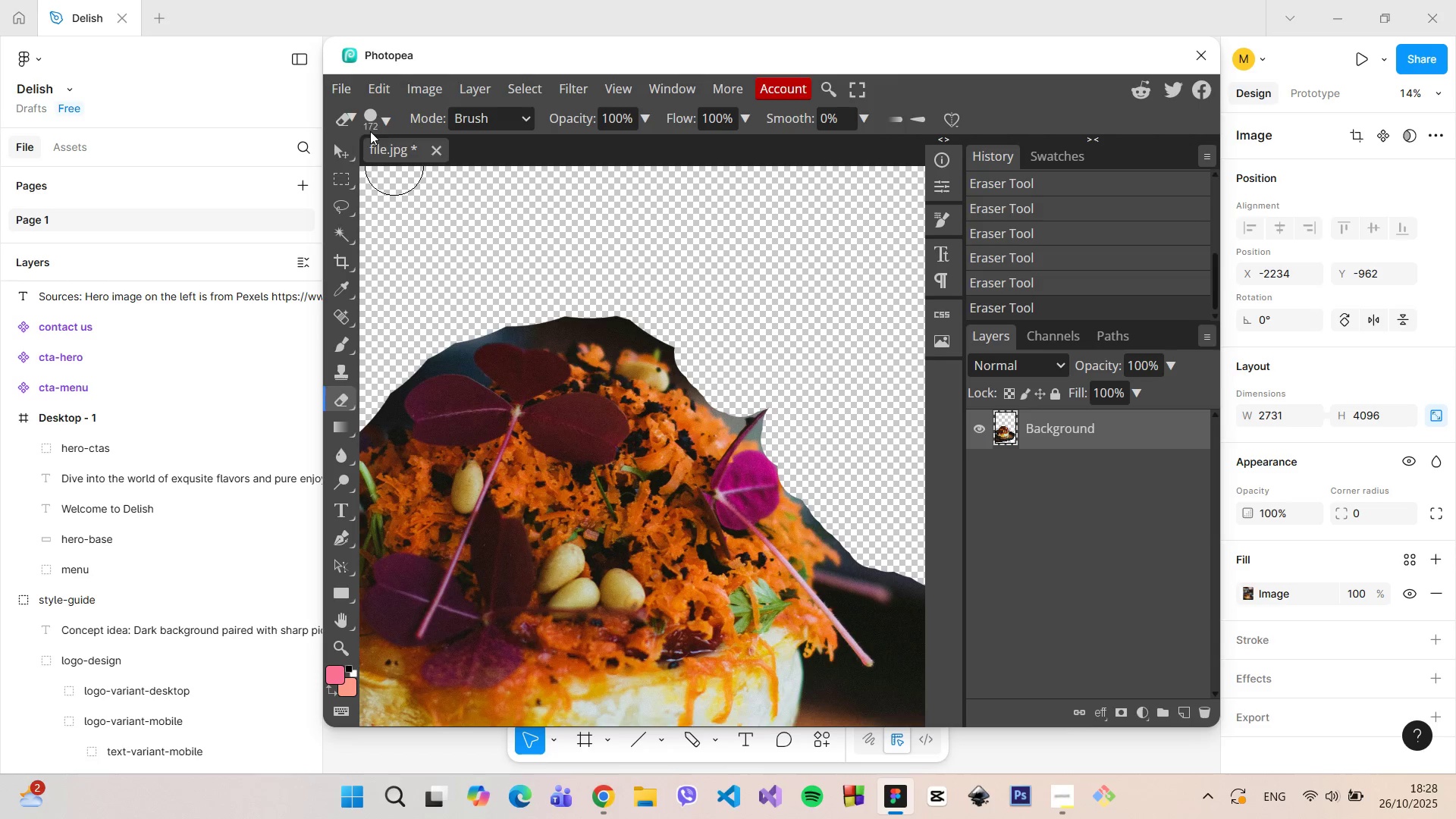 
left_click([378, 124])
 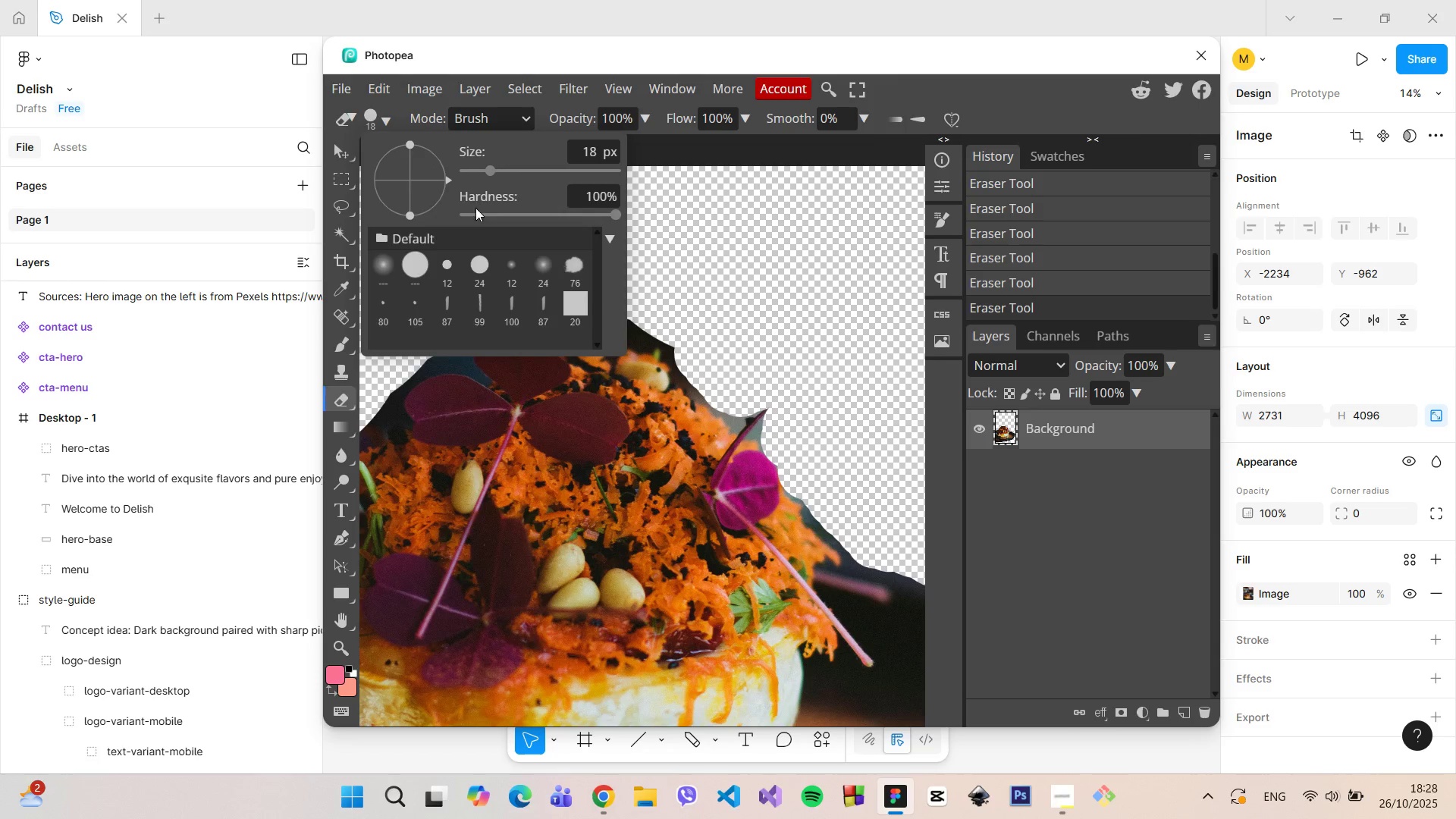 
left_click([511, 175])
 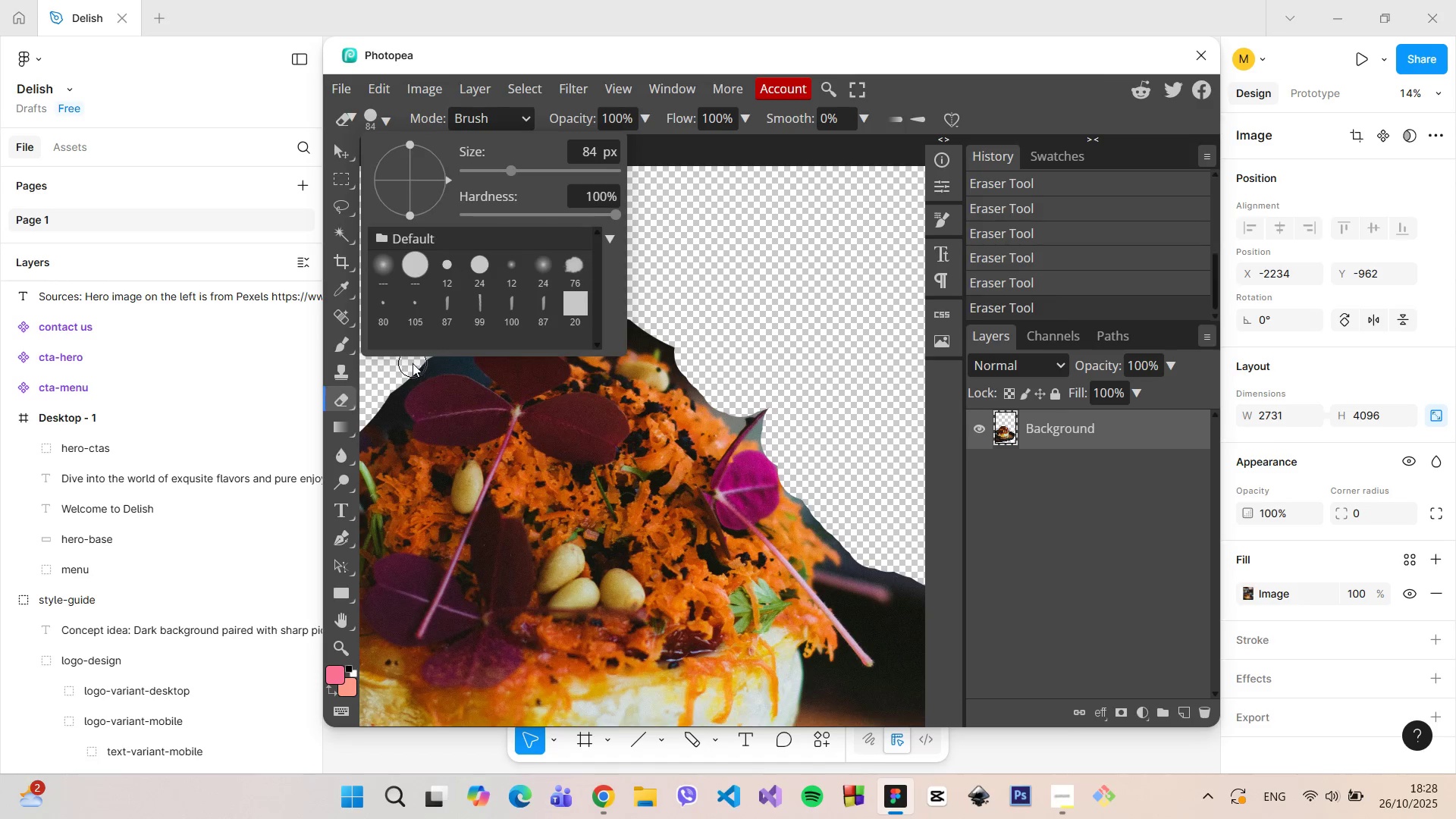 
left_click_drag(start_coordinate=[413, 364], to_coordinate=[731, 410])
 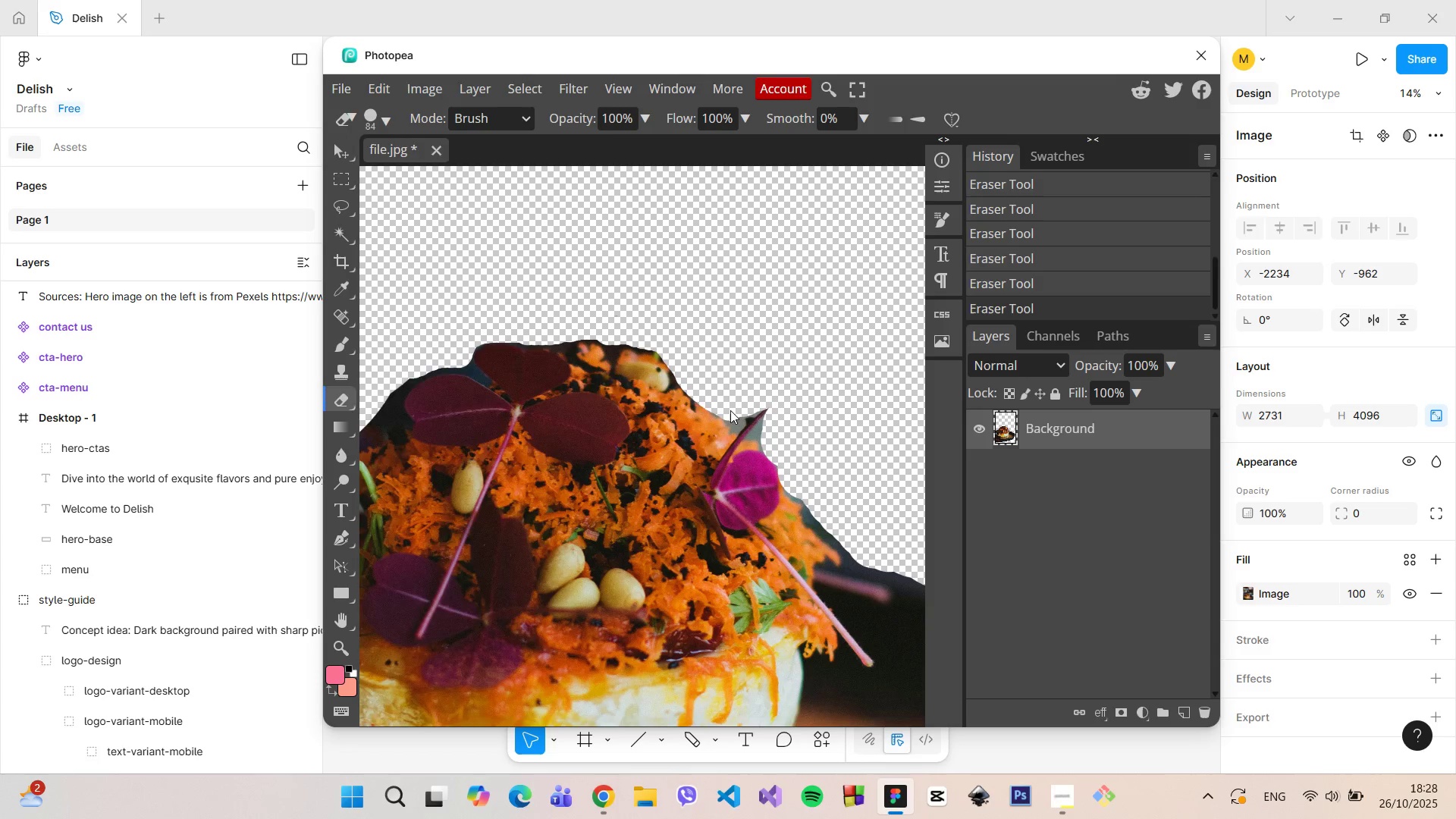 
hold_key(key=ControlLeft, duration=1.01)
scroll: coordinate [723, 409], scroll_direction: up, amount: 5.0
 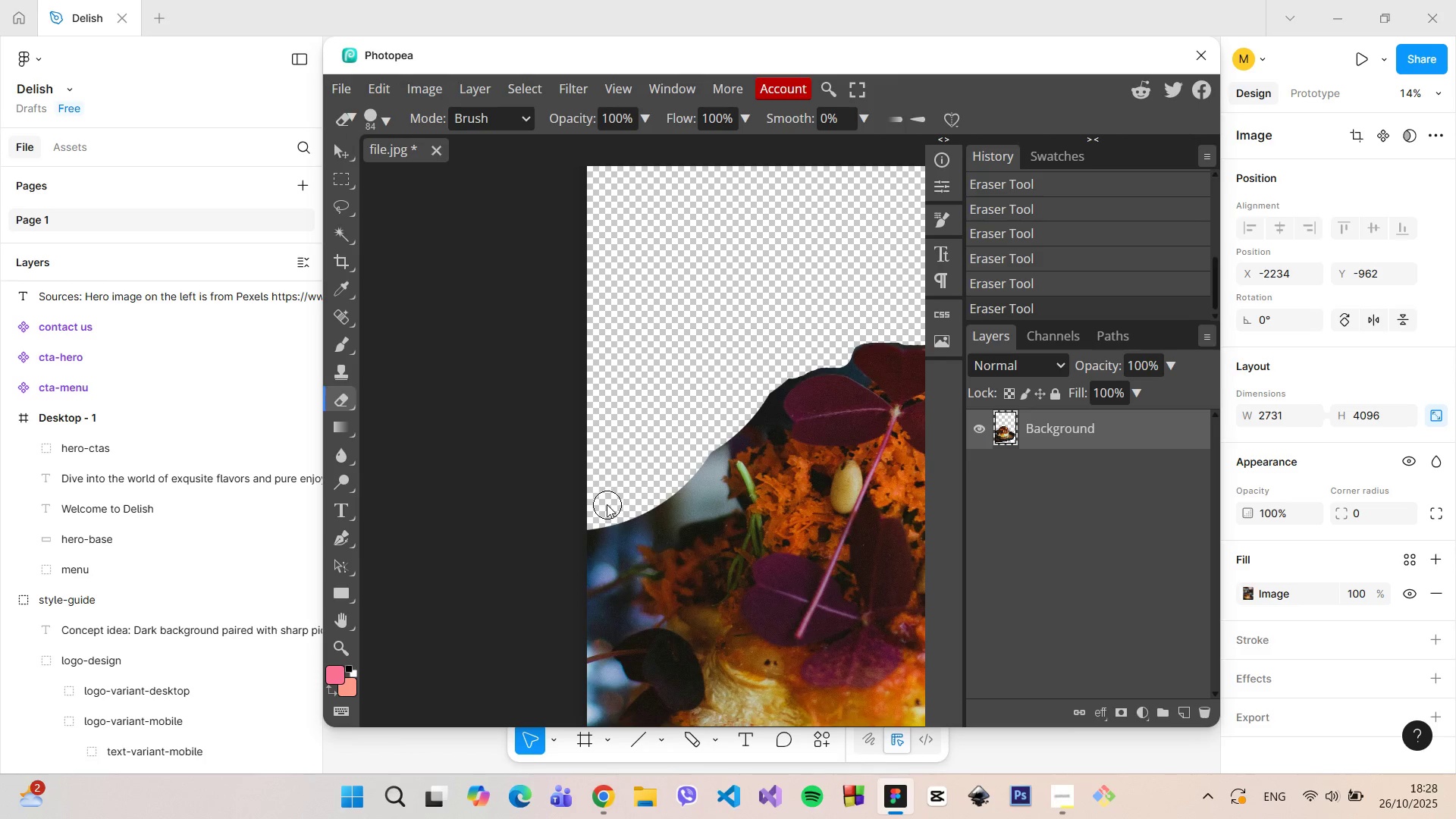 
left_click_drag(start_coordinate=[605, 523], to_coordinate=[605, 529])
 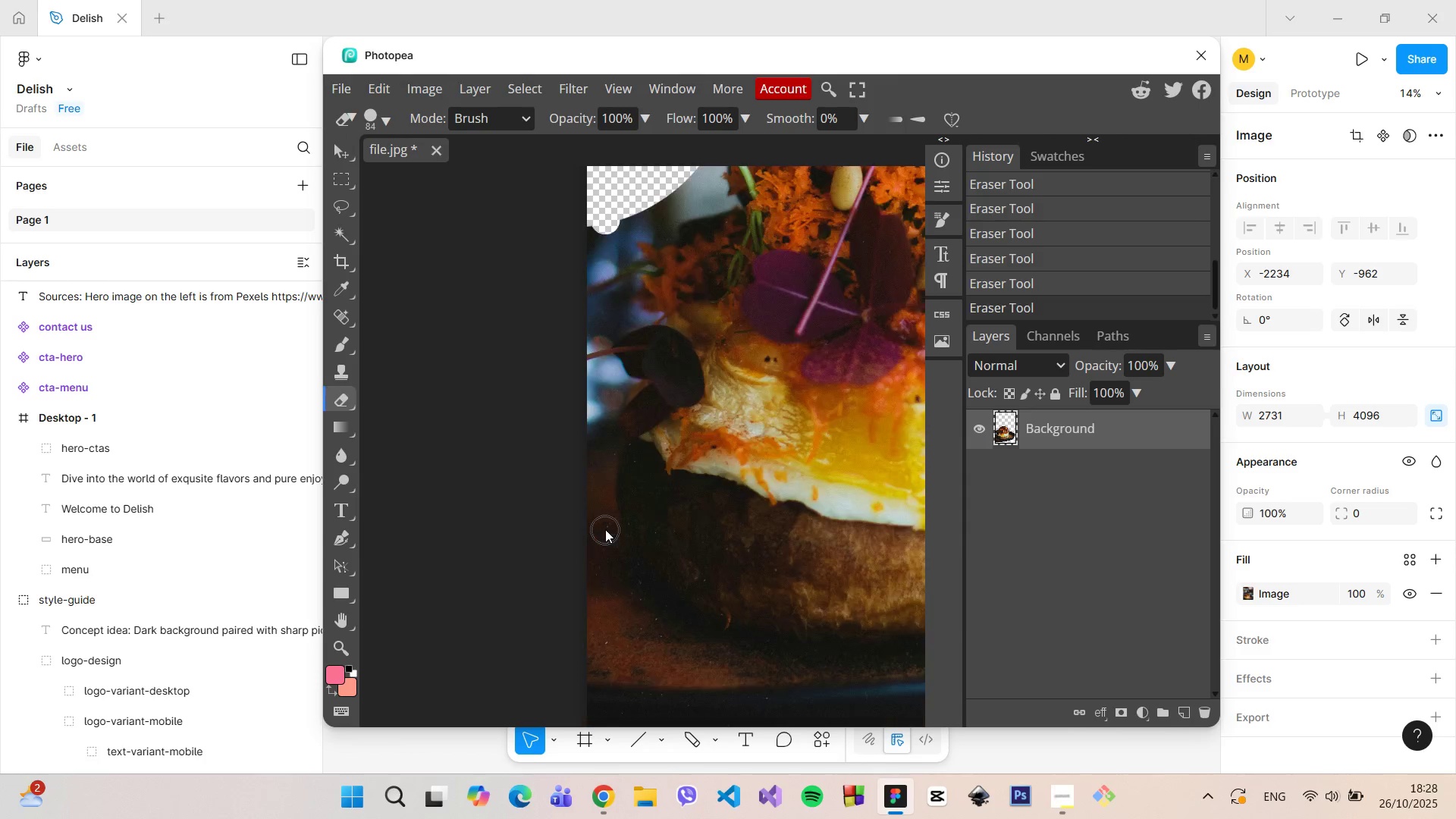 
scroll: coordinate [601, 510], scroll_direction: down, amount: 2.0
 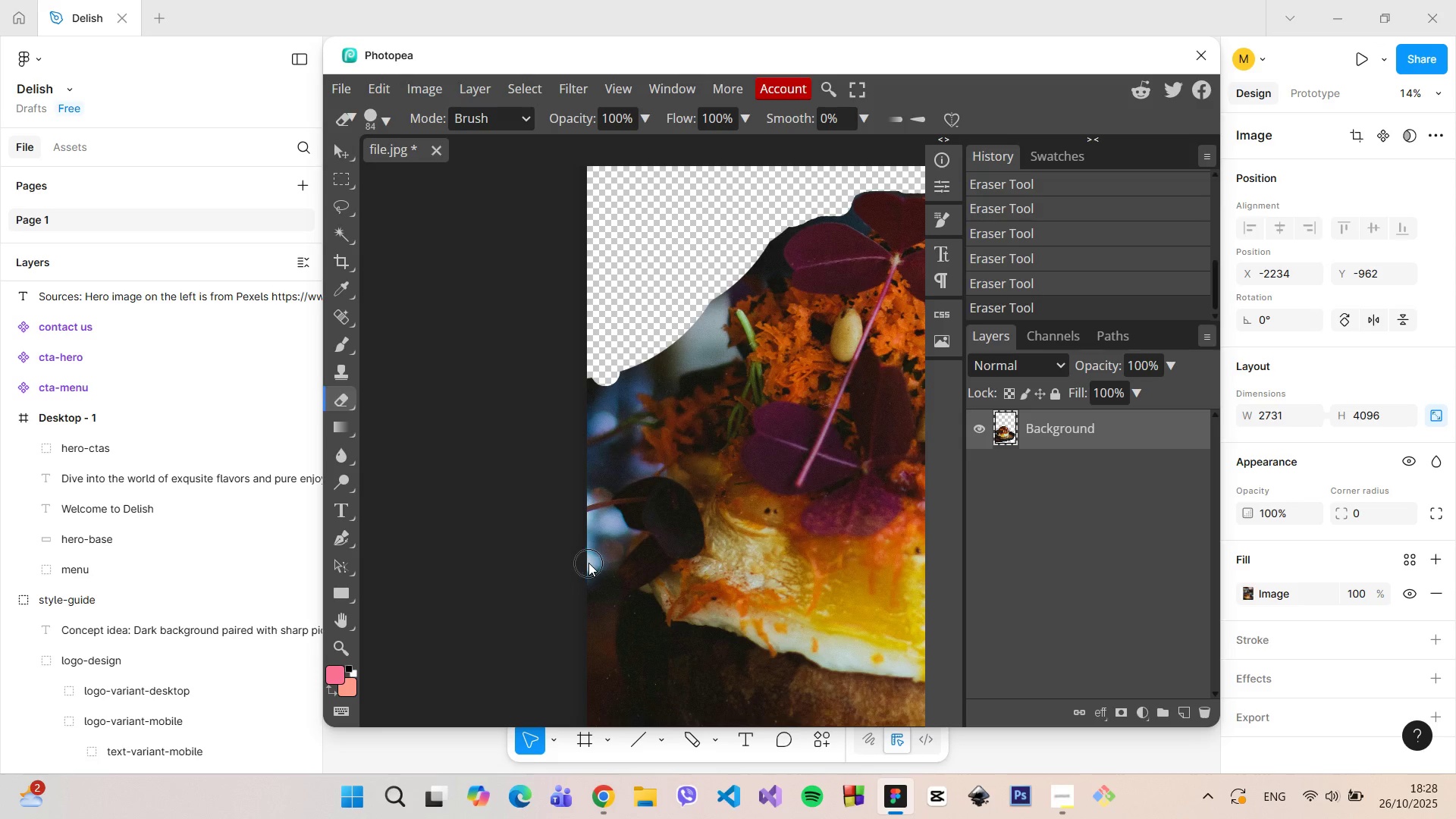 
left_click_drag(start_coordinate=[588, 563], to_coordinate=[613, 544])
 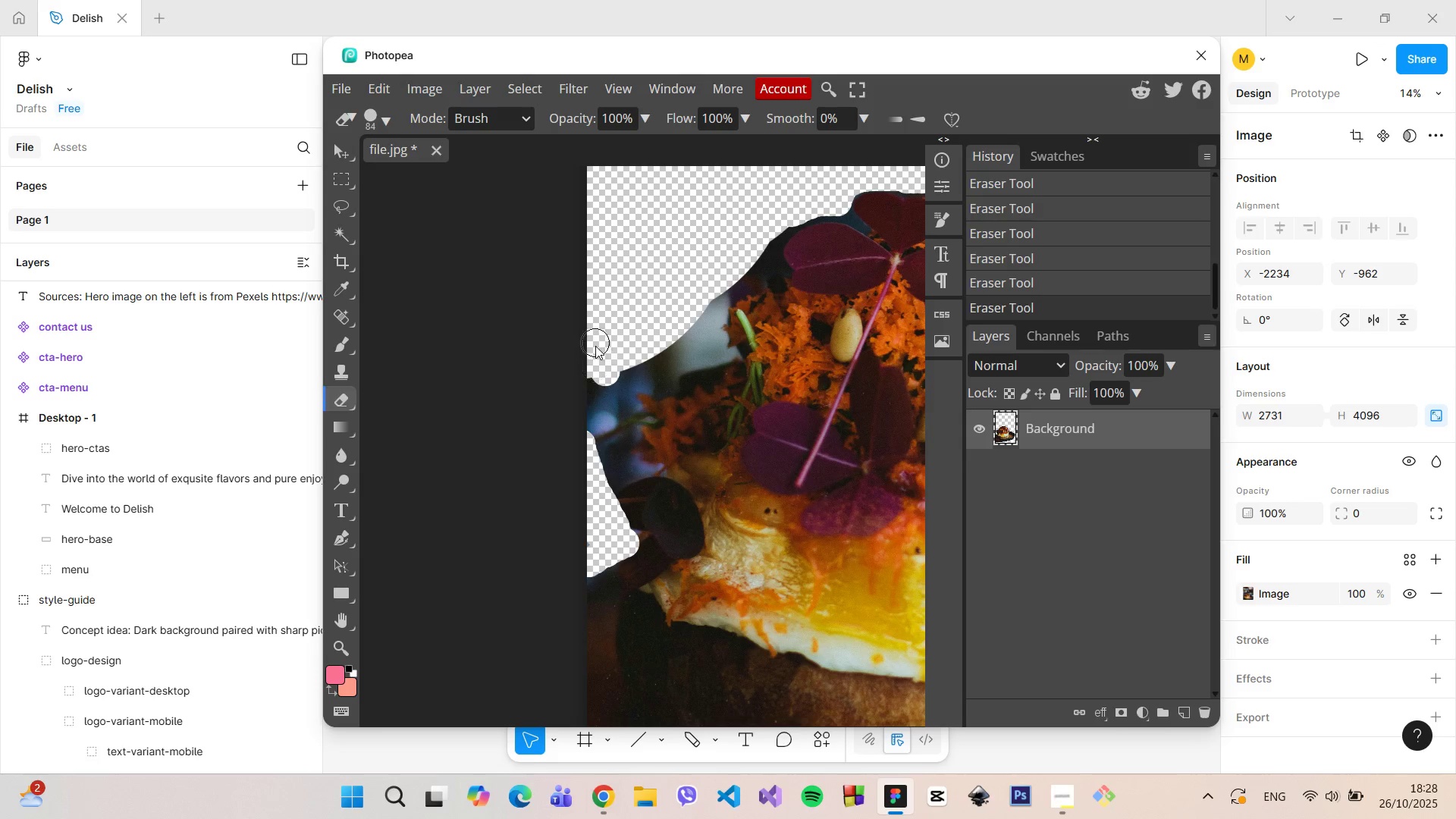 
left_click_drag(start_coordinate=[595, 342], to_coordinate=[689, 343])
 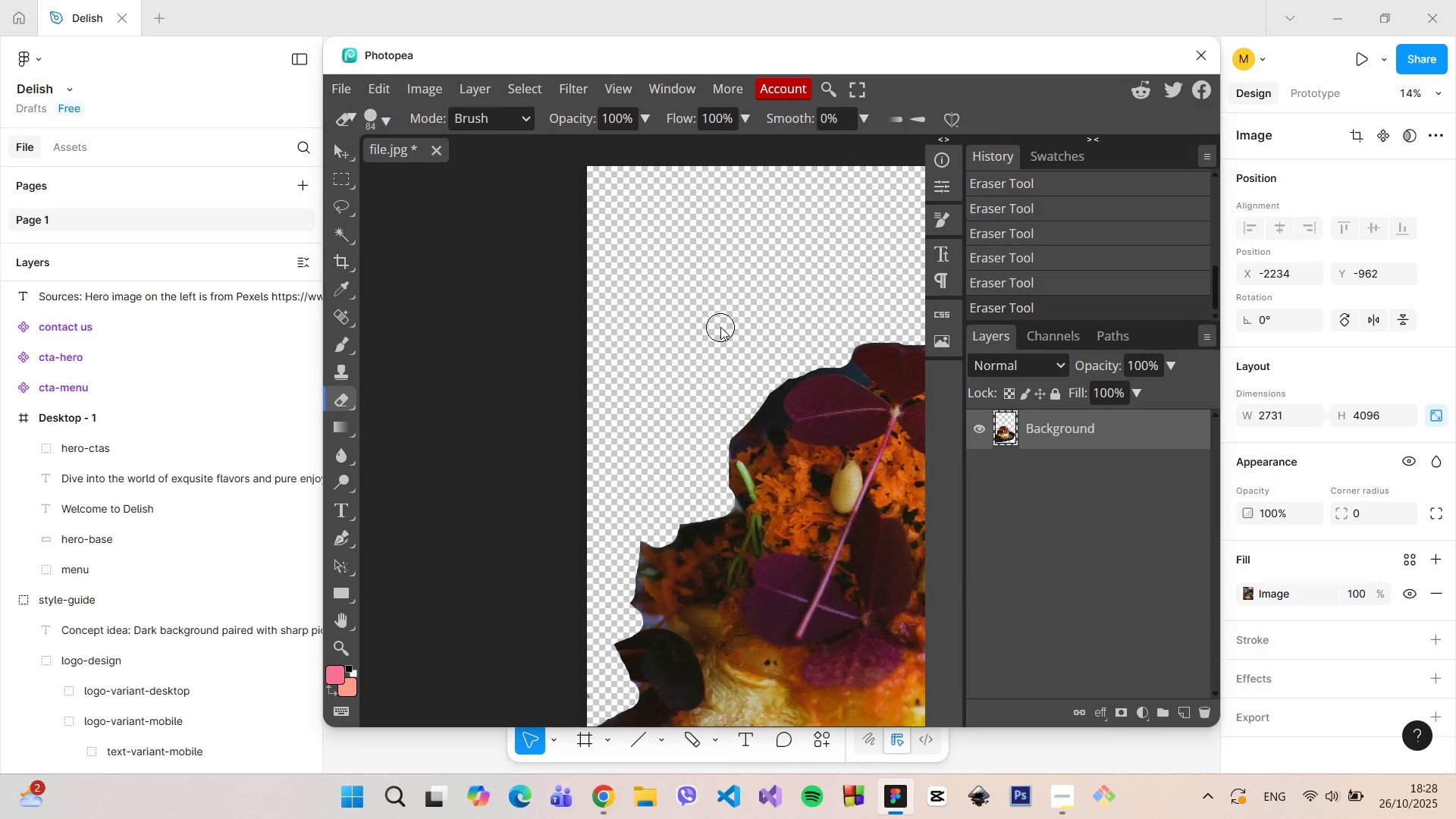 
scroll: coordinate [720, 327], scroll_direction: up, amount: 2.0
 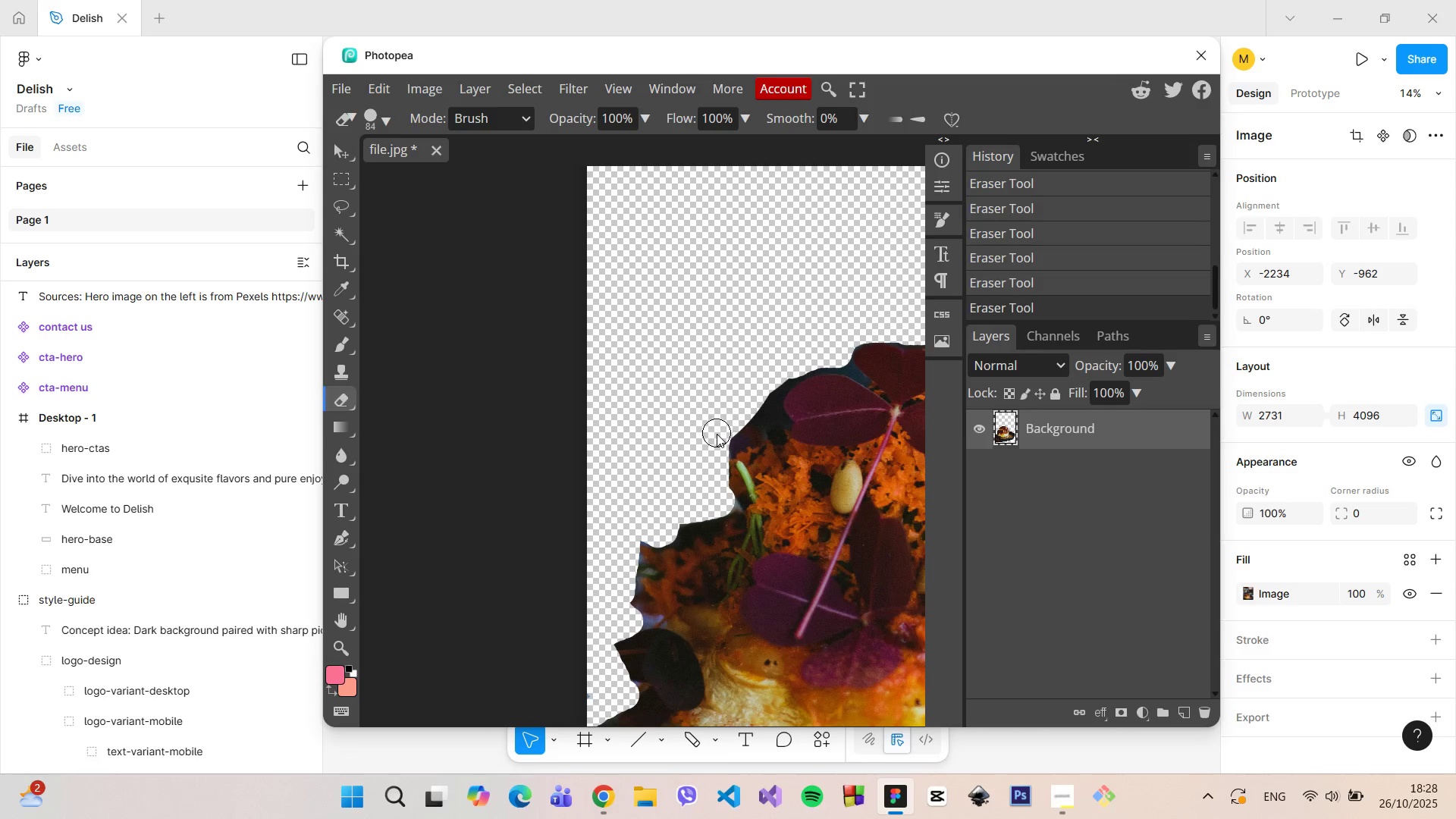 
left_click_drag(start_coordinate=[717, 435], to_coordinate=[752, 420])
 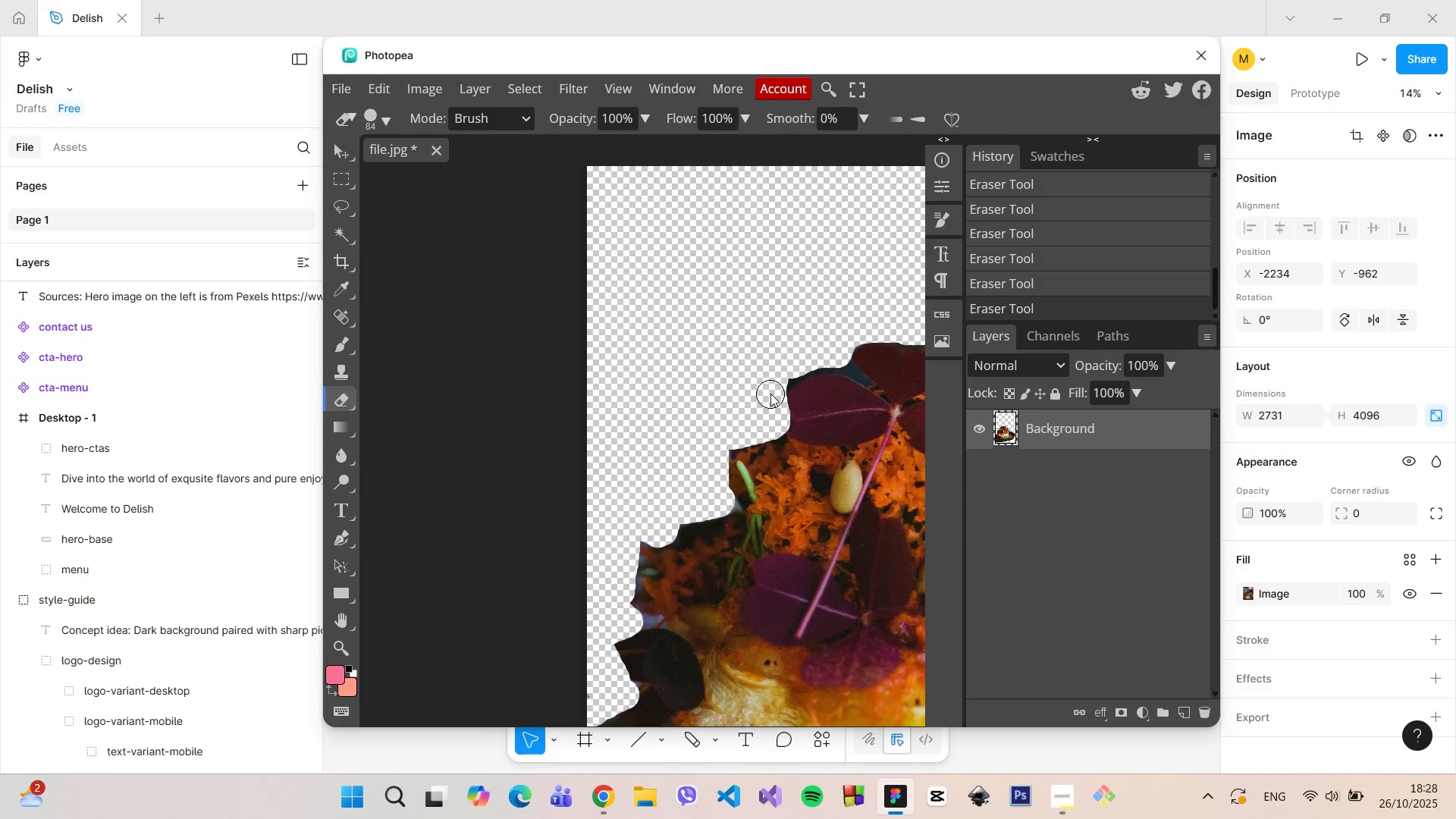 
scroll: coordinate [770, 394], scroll_direction: up, amount: 1.0
 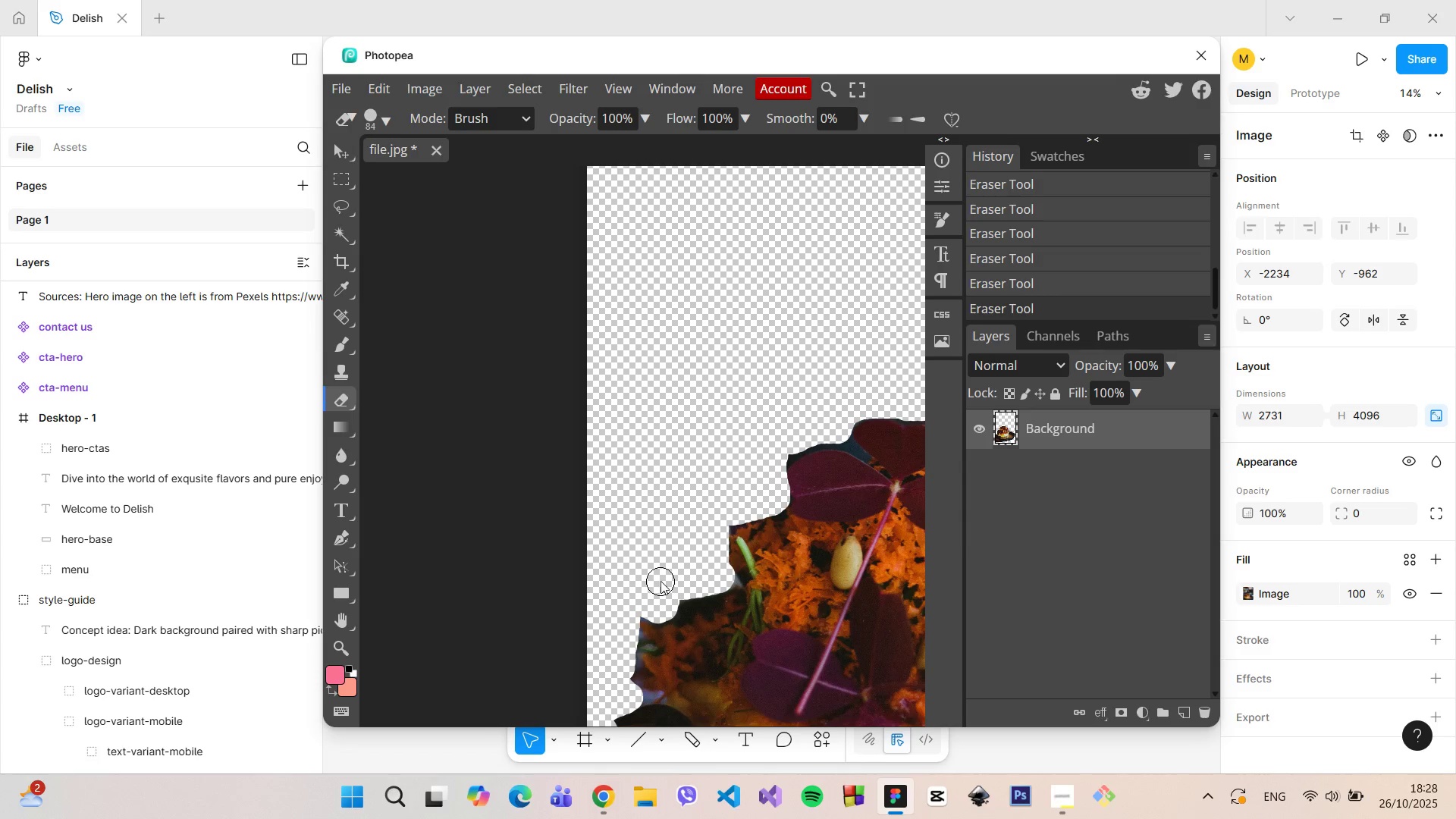 
hold_key(key=ControlLeft, duration=1.09)
scroll: coordinate [813, 533], scroll_direction: down, amount: 9.0
 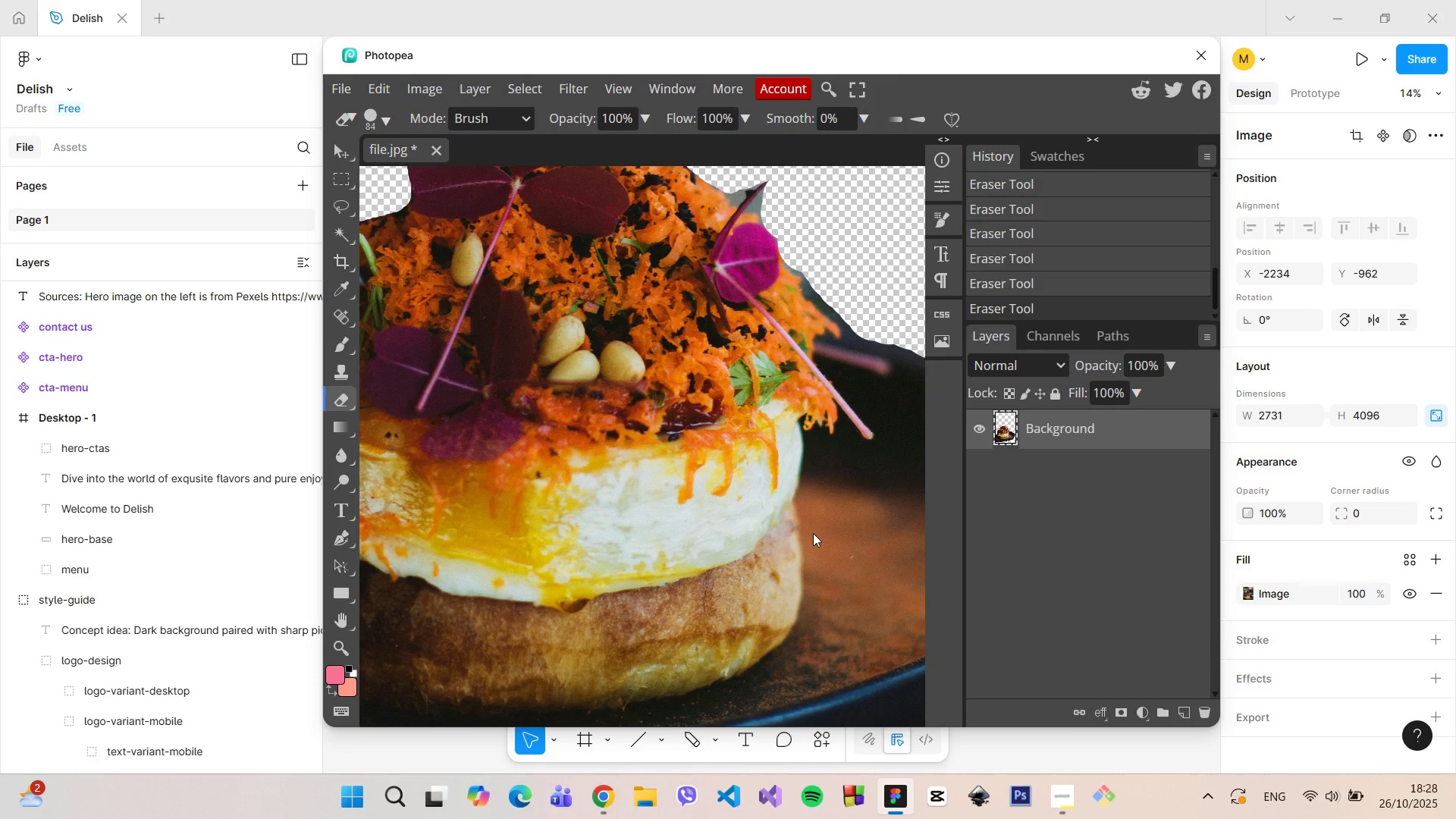 
hold_key(key=ControlLeft, duration=0.79)
 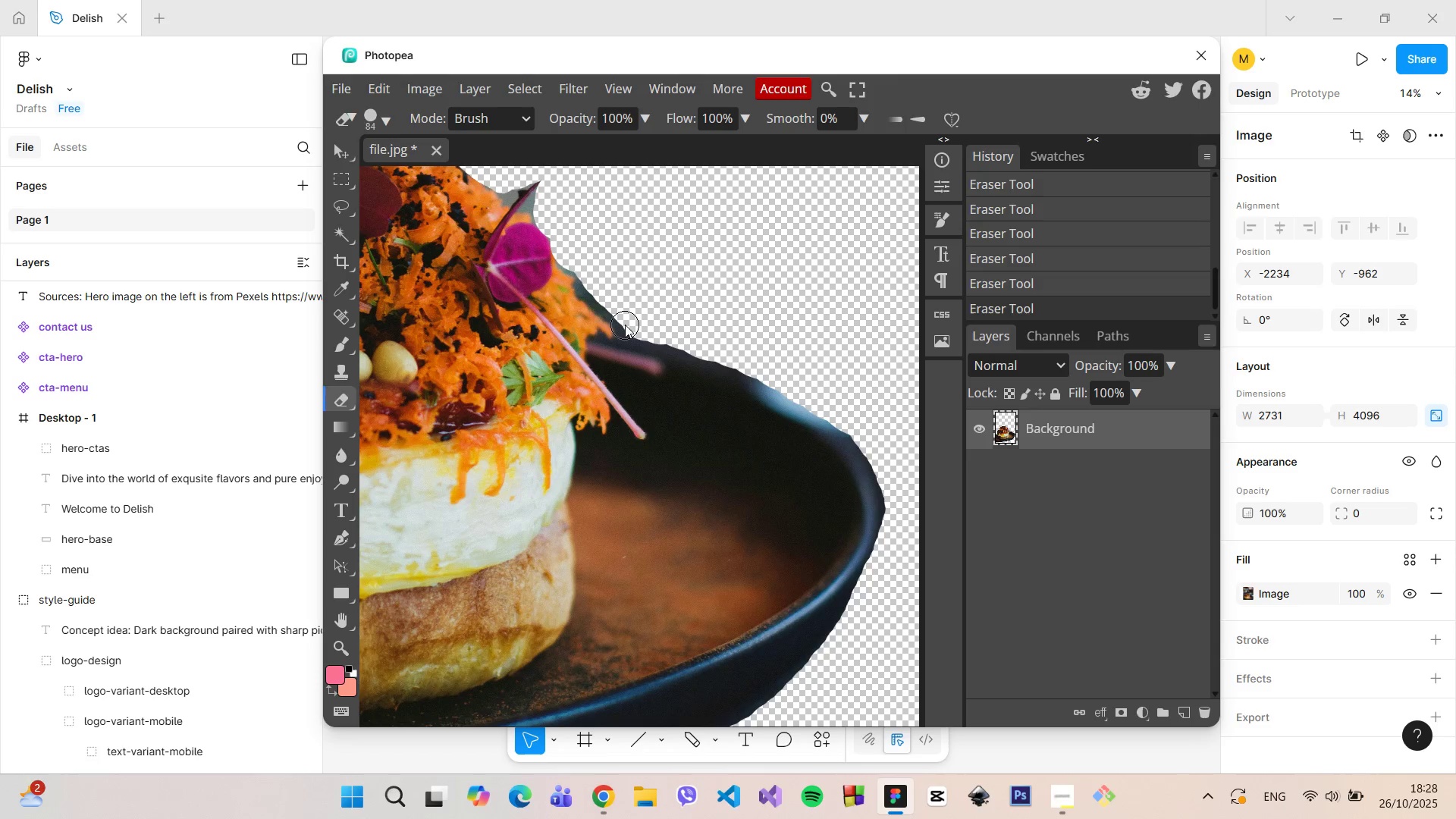 
left_click_drag(start_coordinate=[625, 325], to_coordinate=[913, 513])
 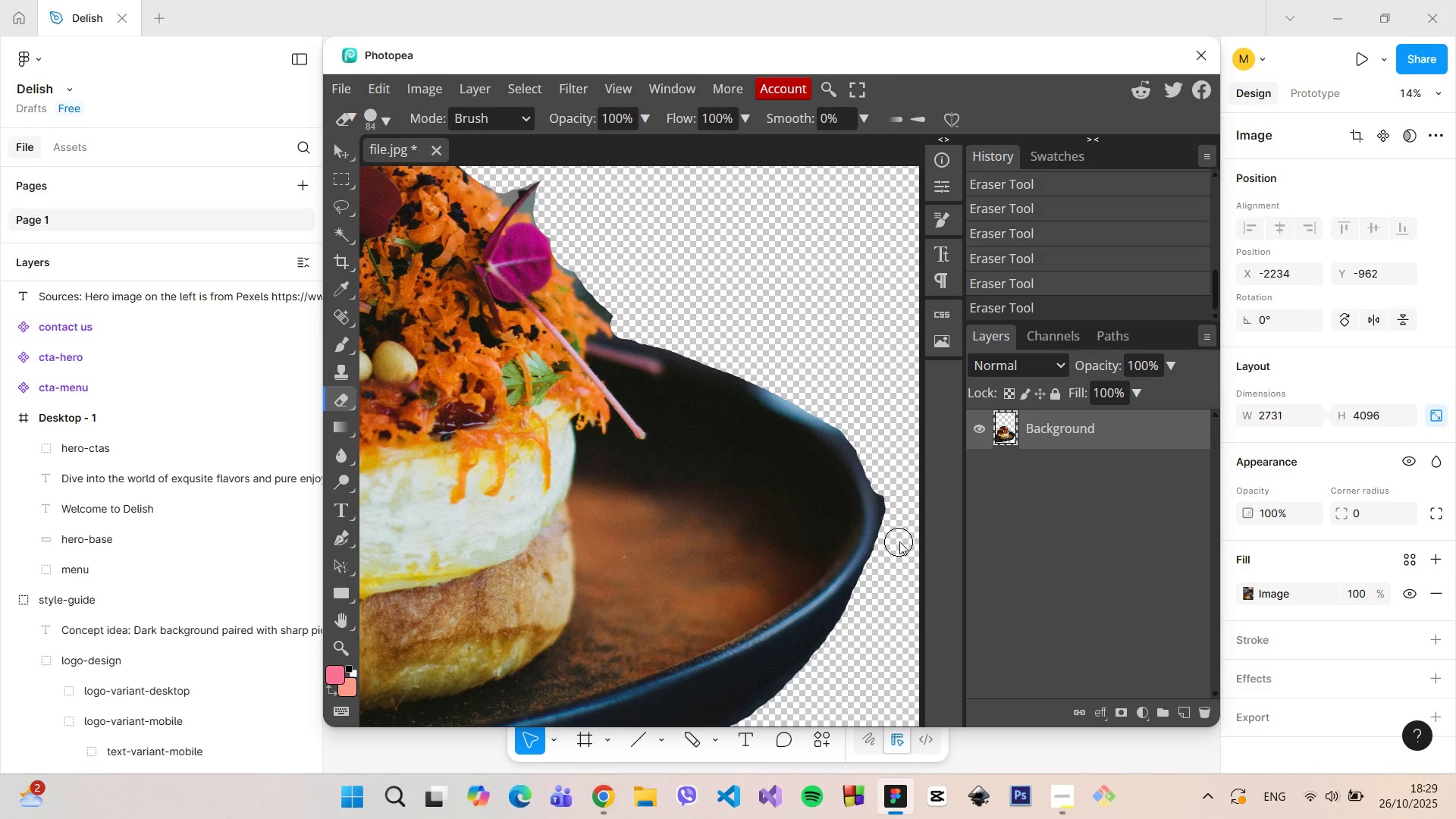 
left_click_drag(start_coordinate=[895, 541], to_coordinate=[883, 472])
 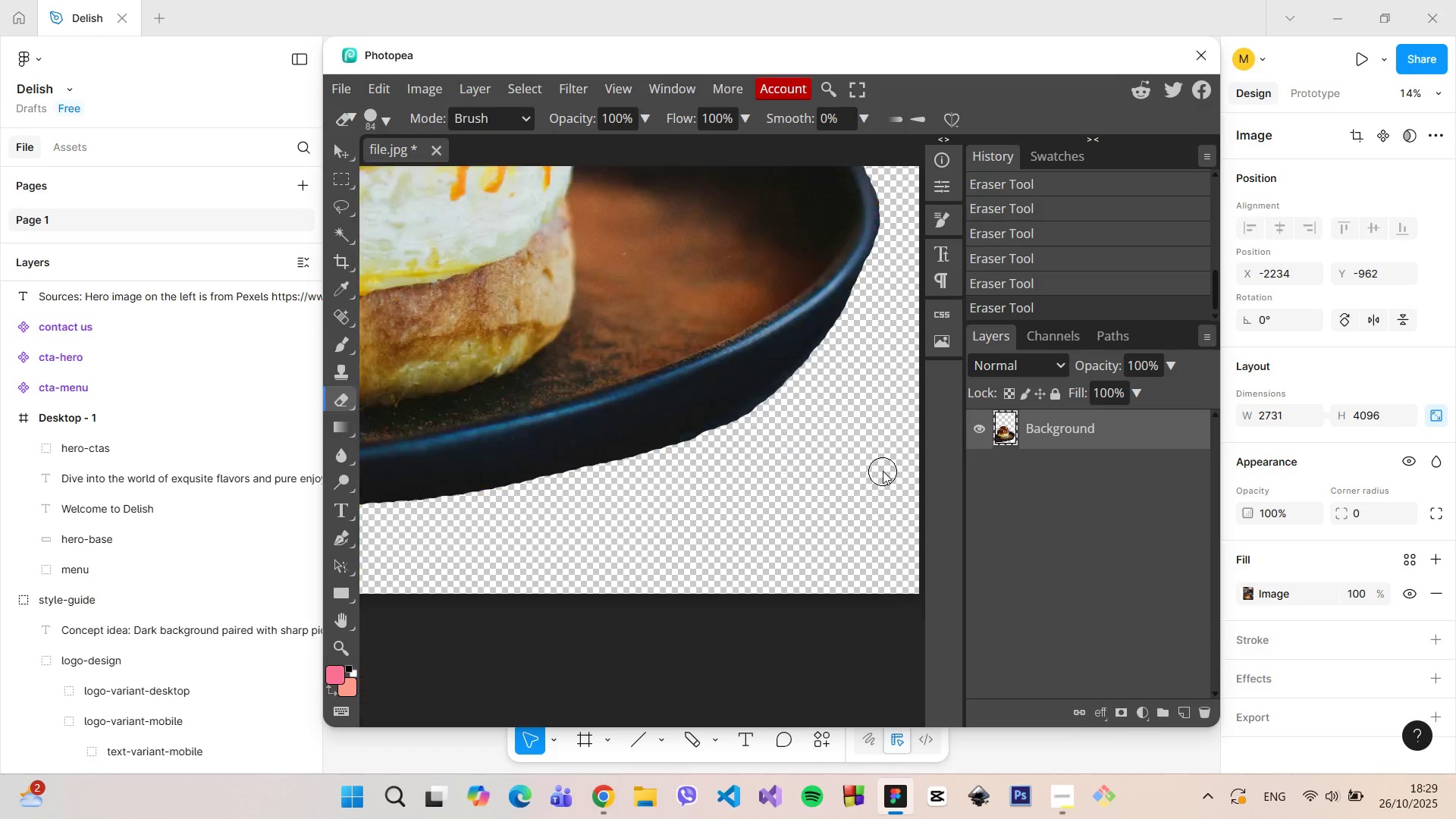 
scroll: coordinate [883, 471], scroll_direction: down, amount: 6.0
 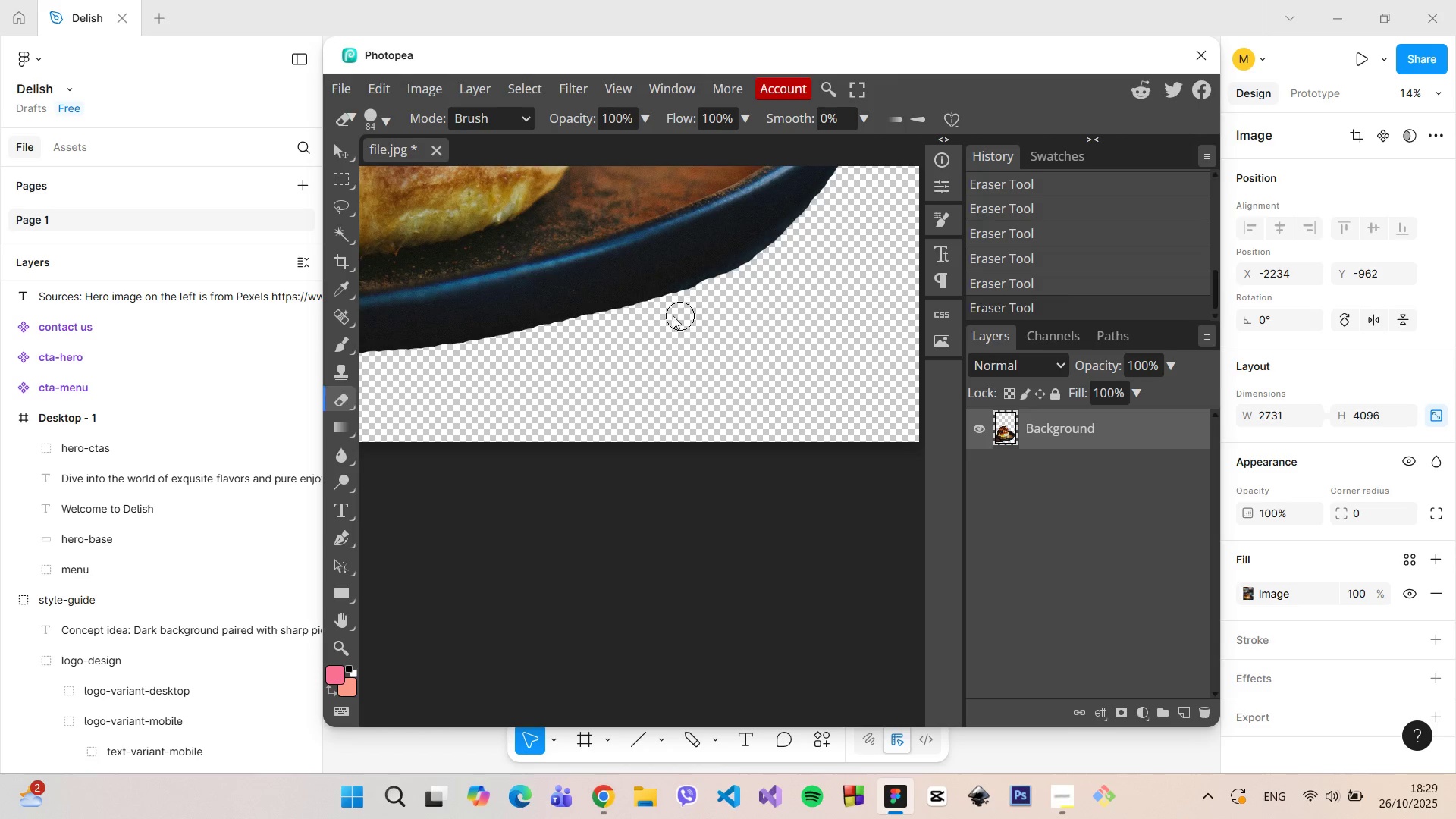 
hold_key(key=ControlLeft, duration=2.17)
hold_key(key=AltLeft, duration=1.52)
scroll: coordinate [669, 318], scroll_direction: down, amount: 13.0
 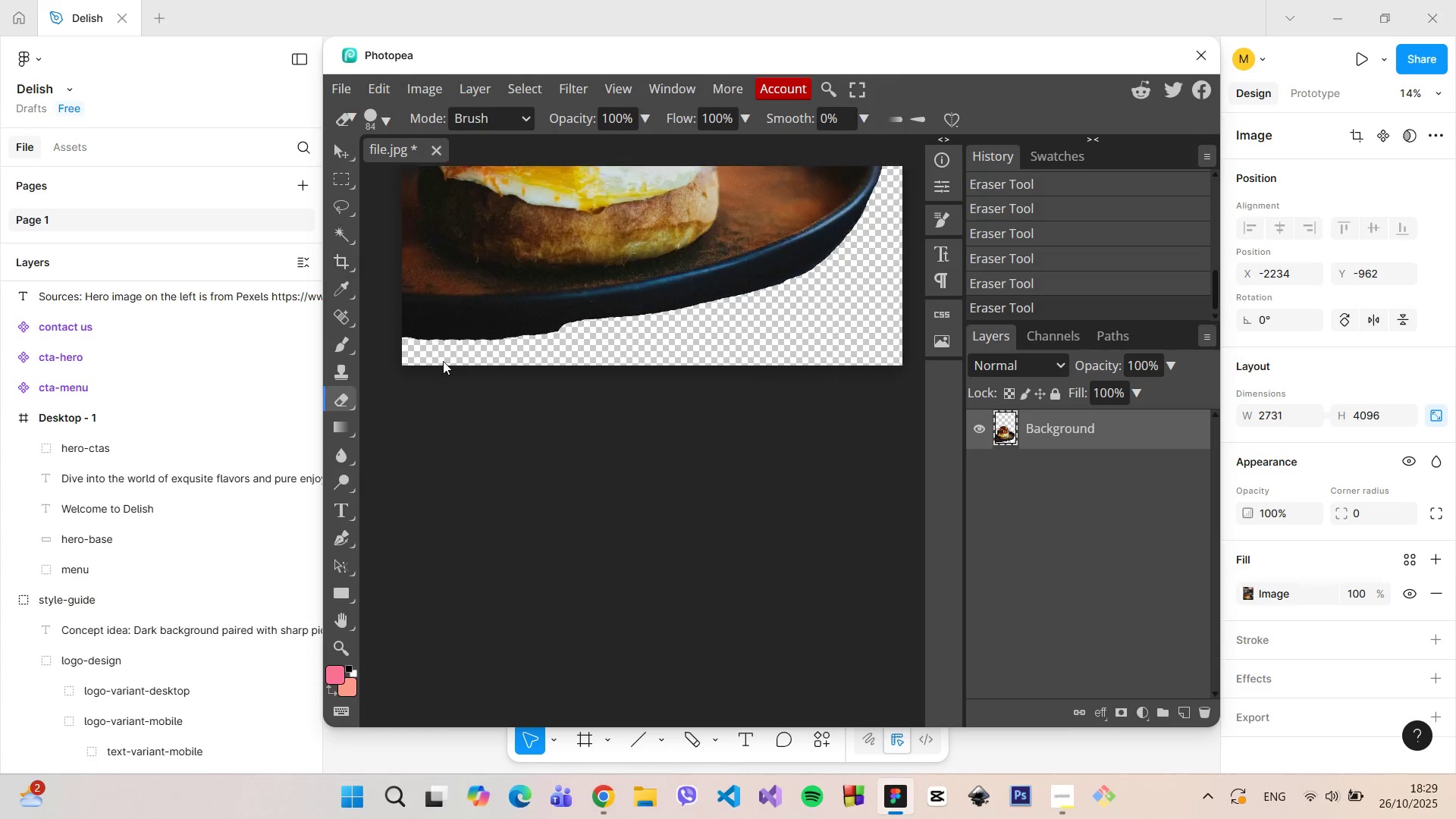 
scroll: coordinate [443, 361], scroll_direction: up, amount: 9.0
 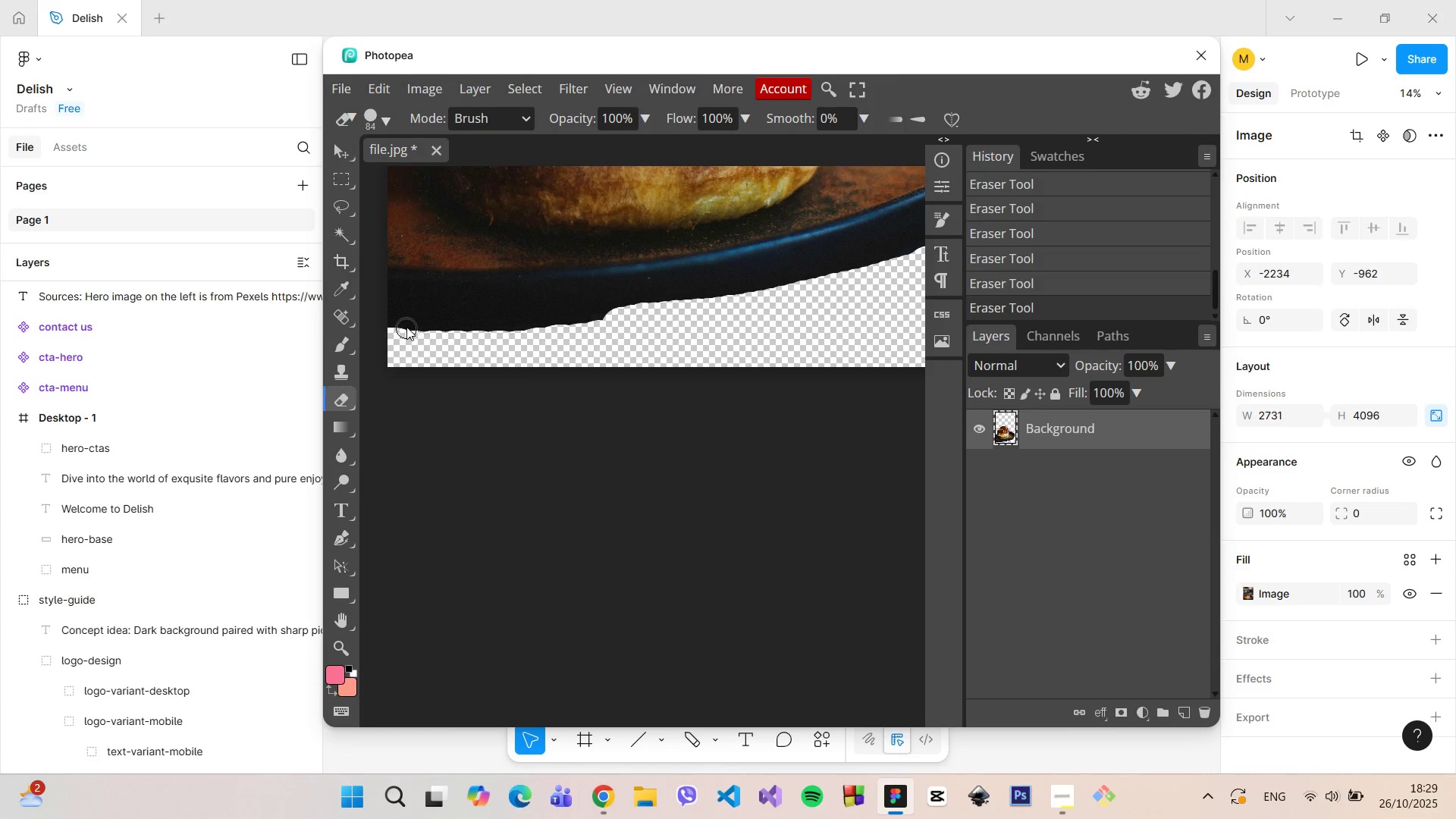 
hold_key(key=AltLeft, duration=0.62)
 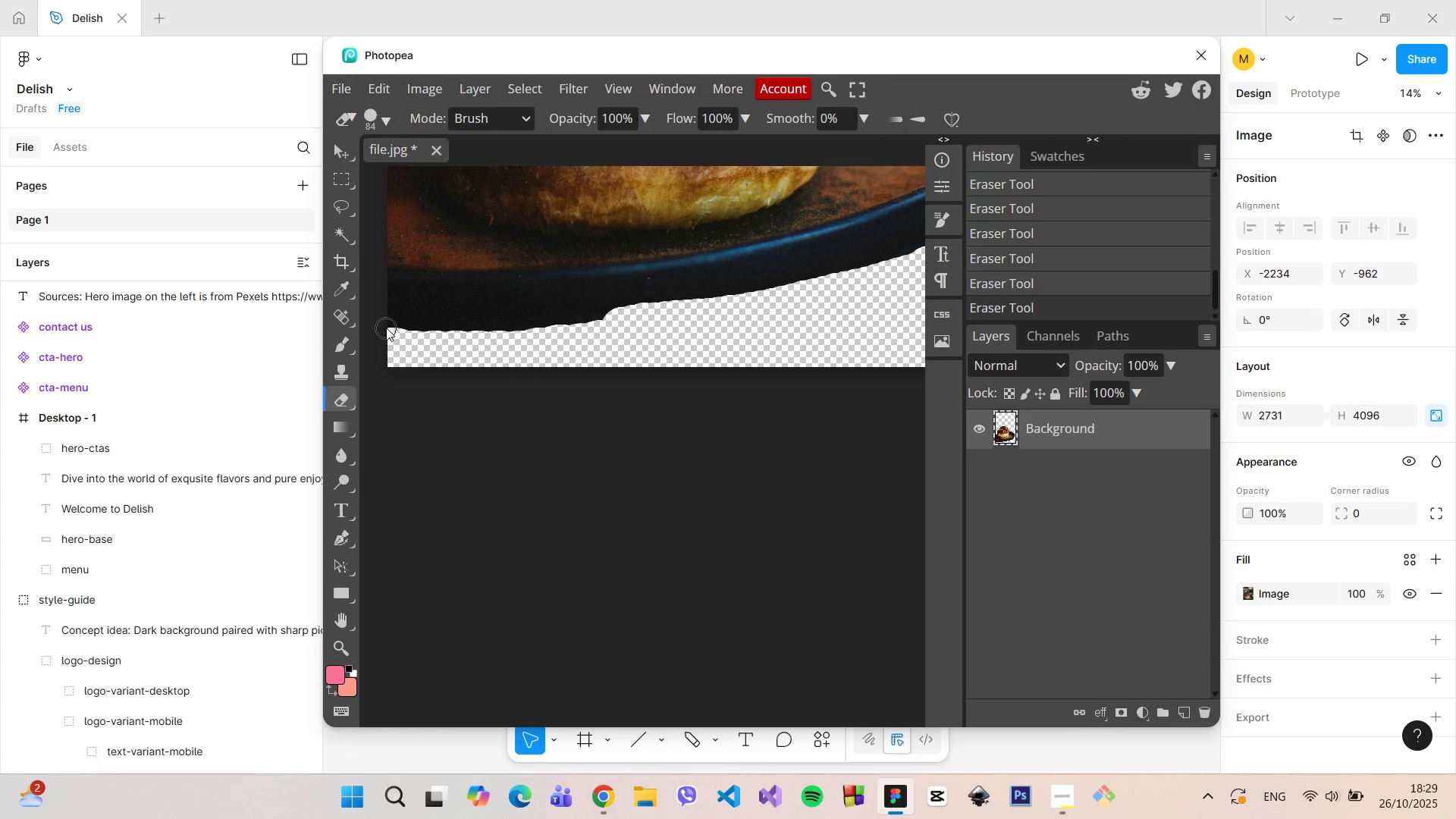 
left_click_drag(start_coordinate=[386, 328], to_coordinate=[637, 318])
 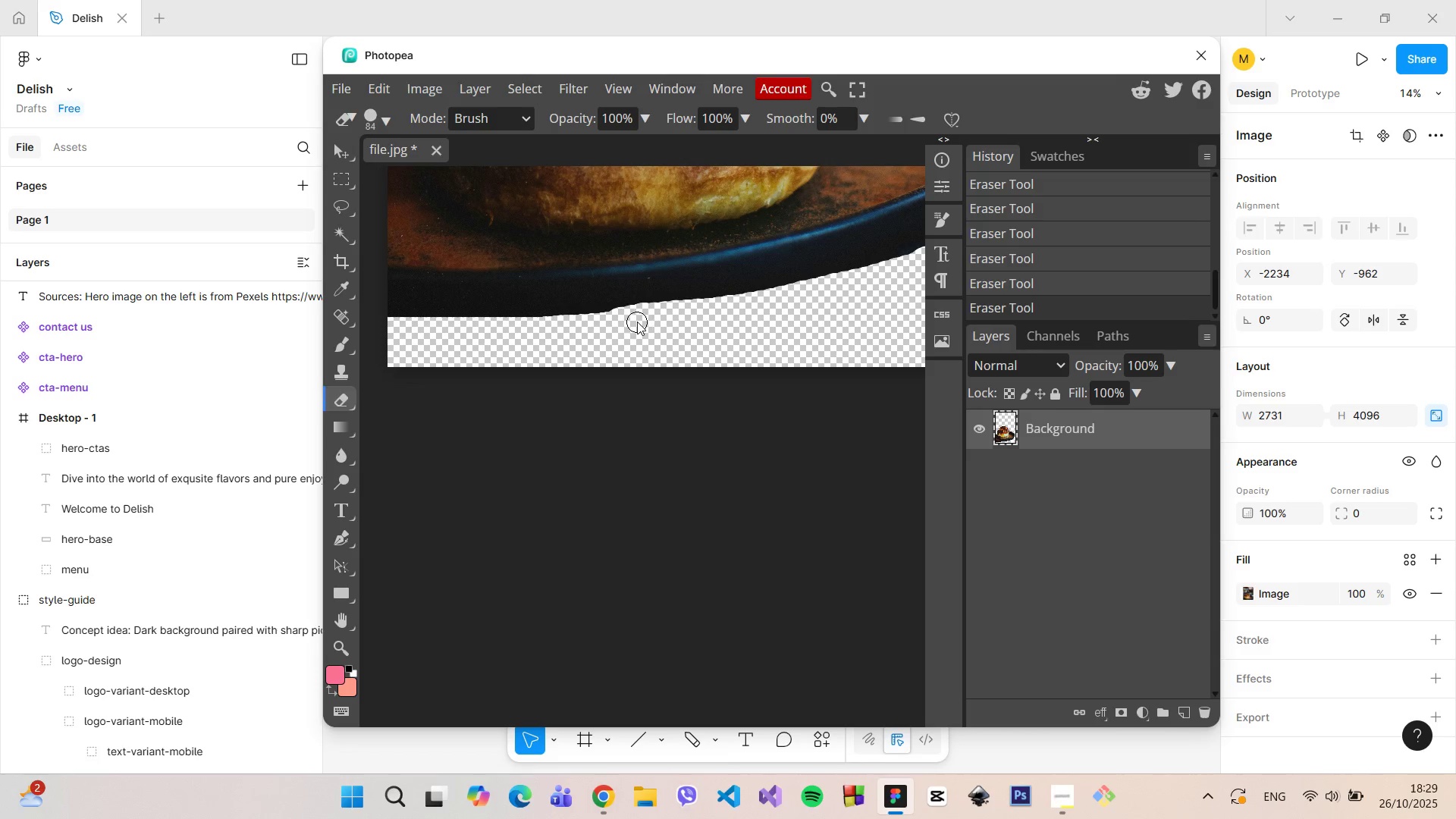 
hold_key(key=ControlLeft, duration=1.34)
hold_key(key=AltLeft, duration=1.12)
scroll: coordinate [637, 323], scroll_direction: down, amount: 14.0
 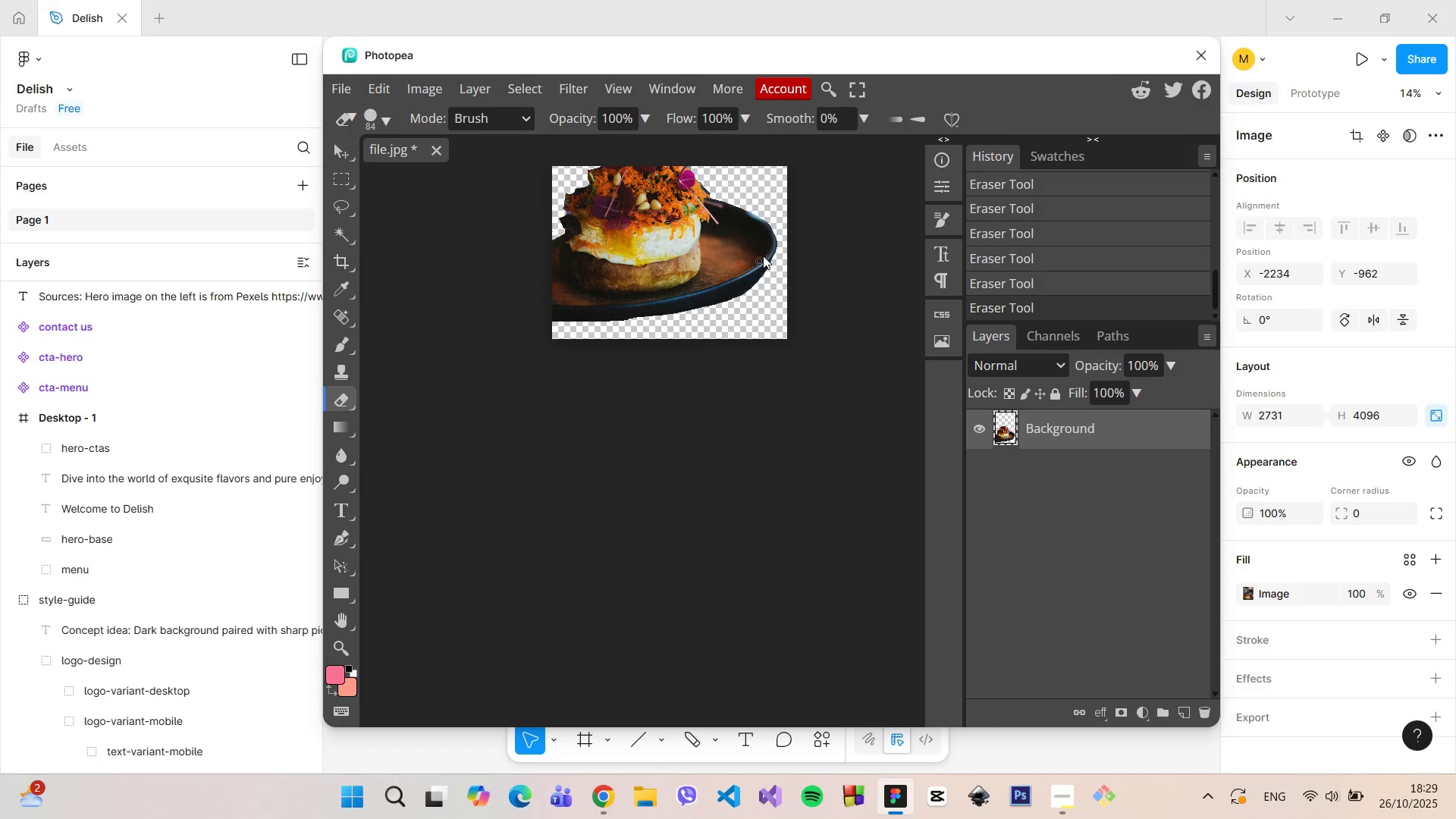 
scroll: coordinate [765, 251], scroll_direction: up, amount: 2.0
 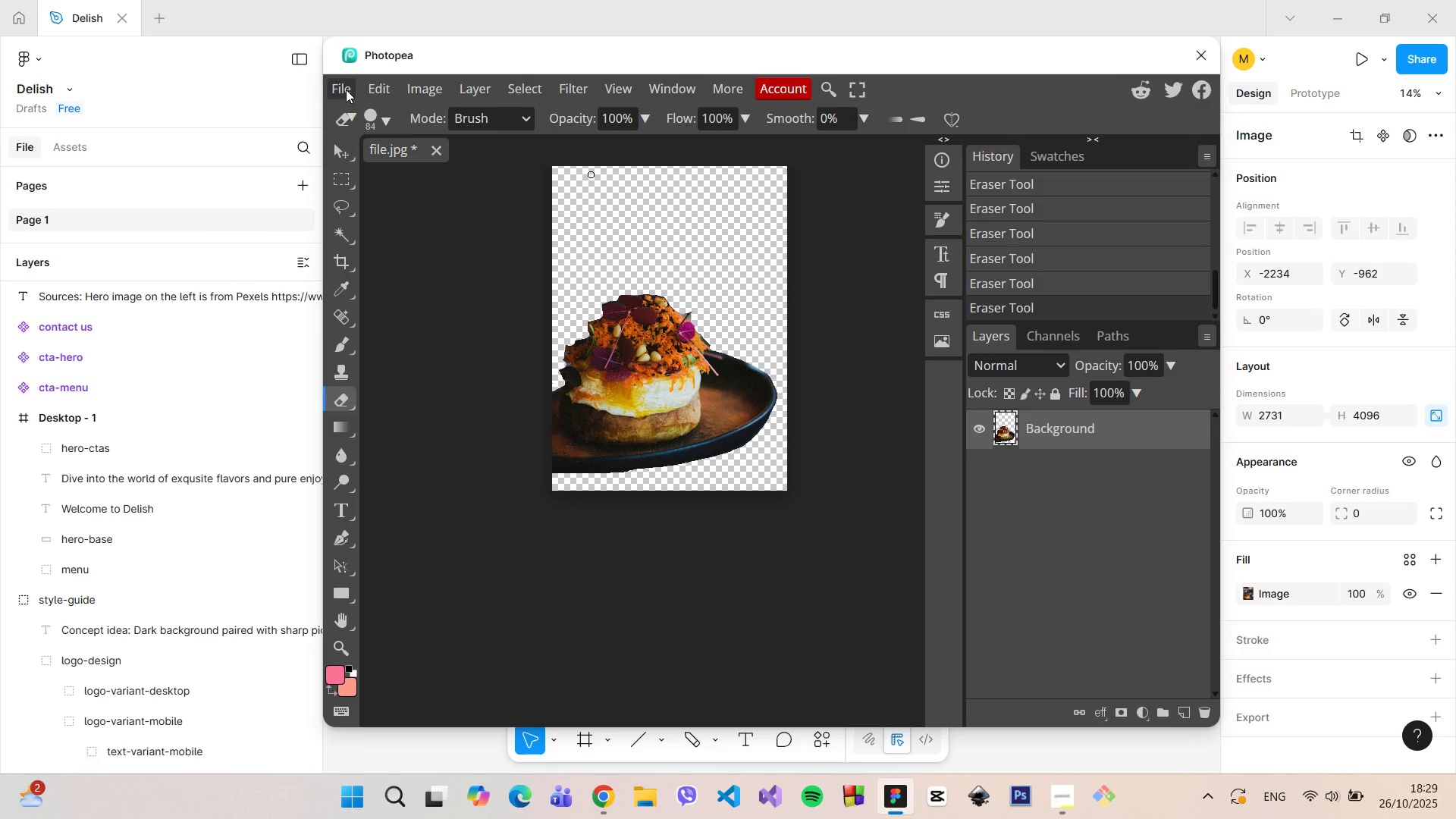 
left_click([344, 88])
 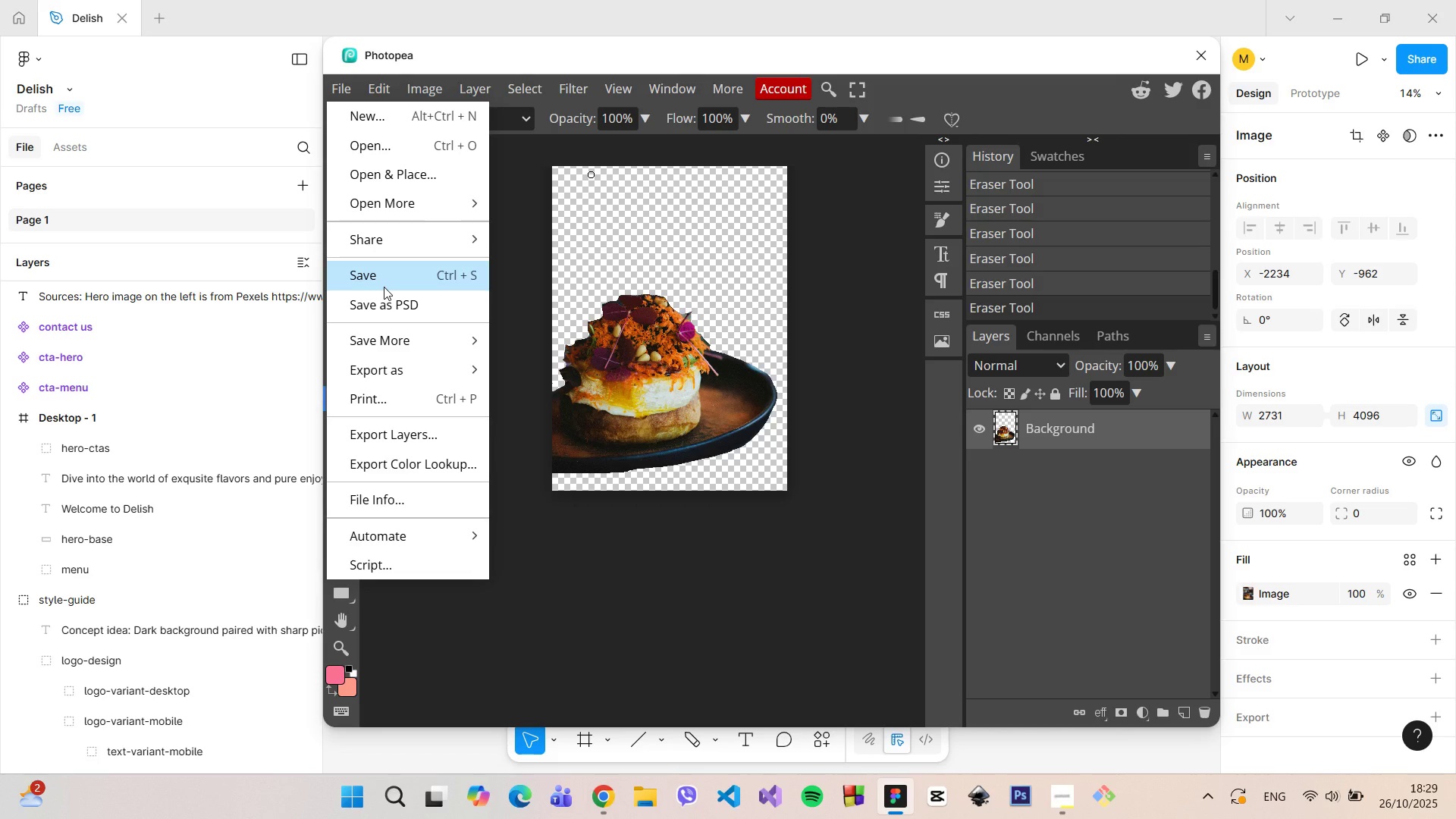 
left_click([384, 287])
 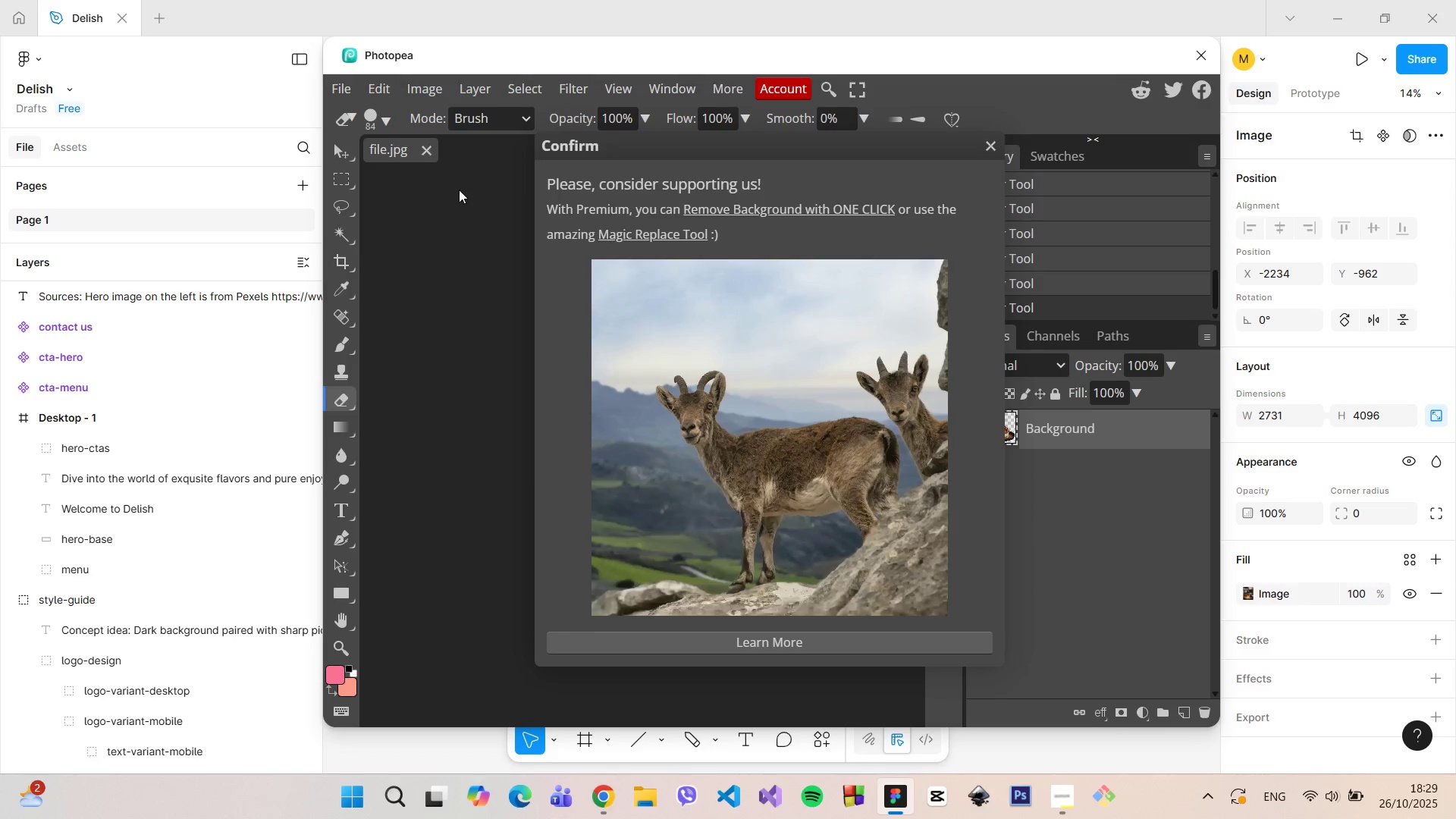 
left_click_drag(start_coordinate=[966, 56], to_coordinate=[1207, 86])
 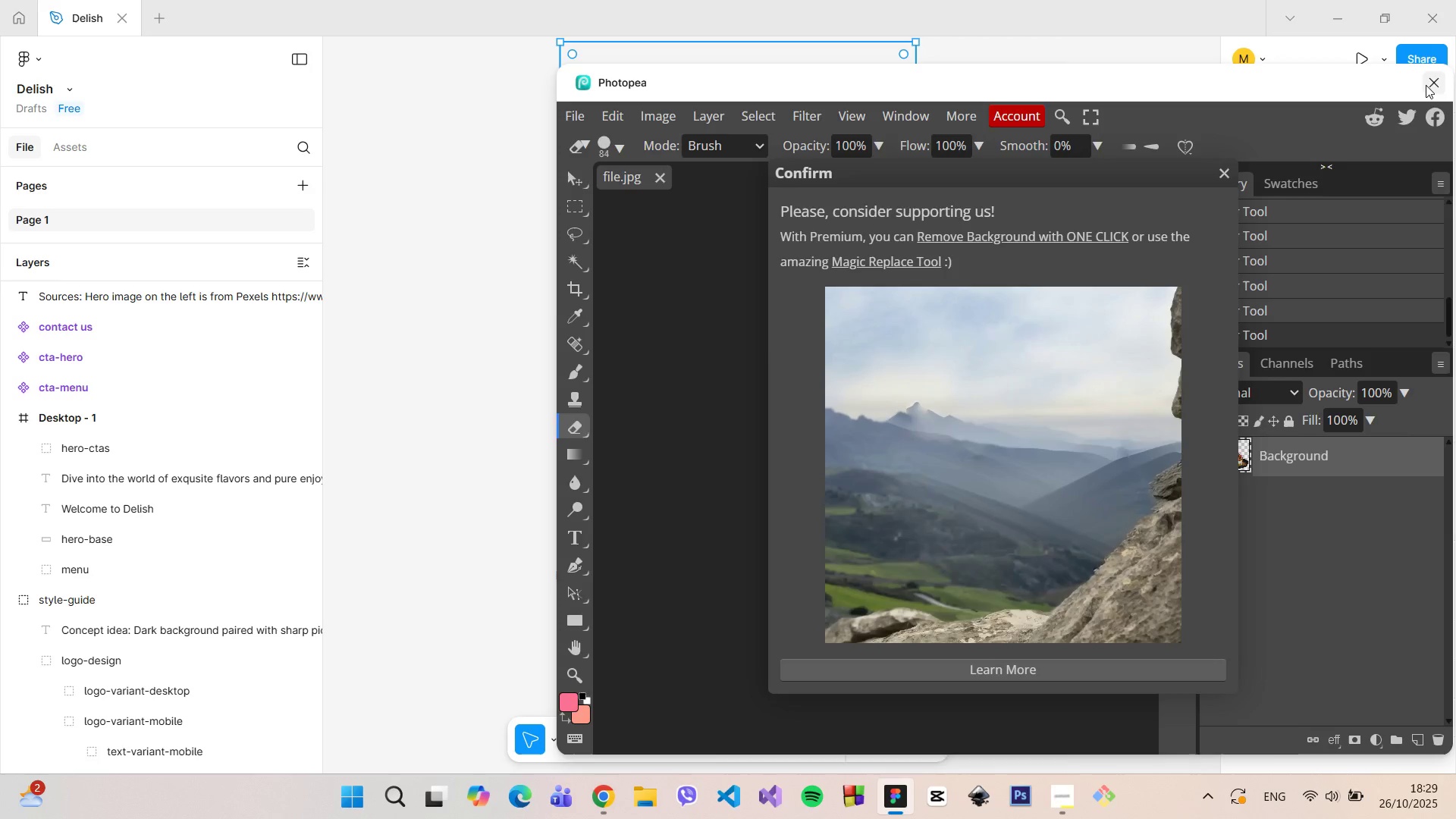 
left_click([1426, 85])
 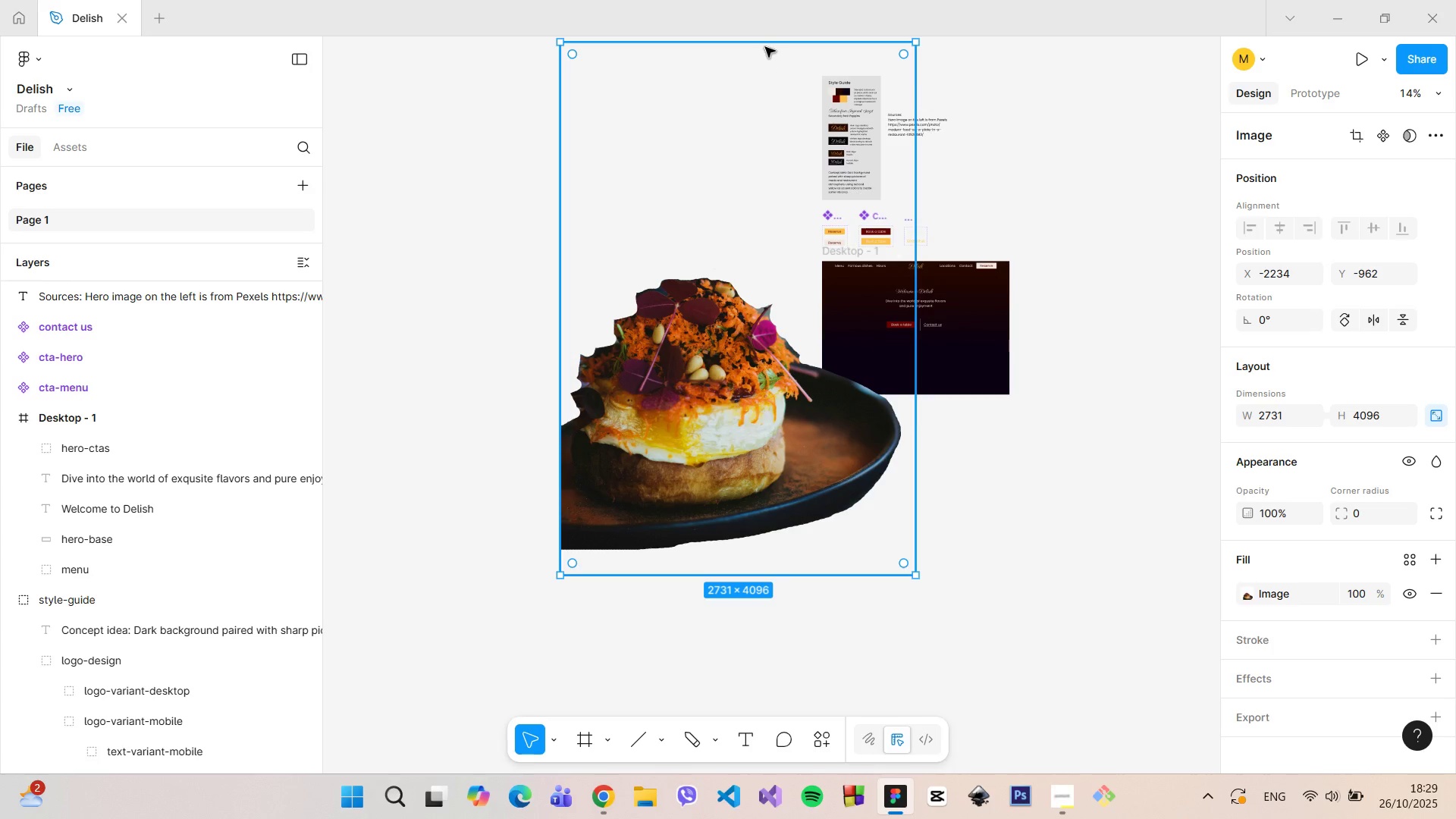 
hold_key(key=ControlLeft, duration=1.52)
left_click_drag(start_coordinate=[765, 46], to_coordinate=[755, 271])
 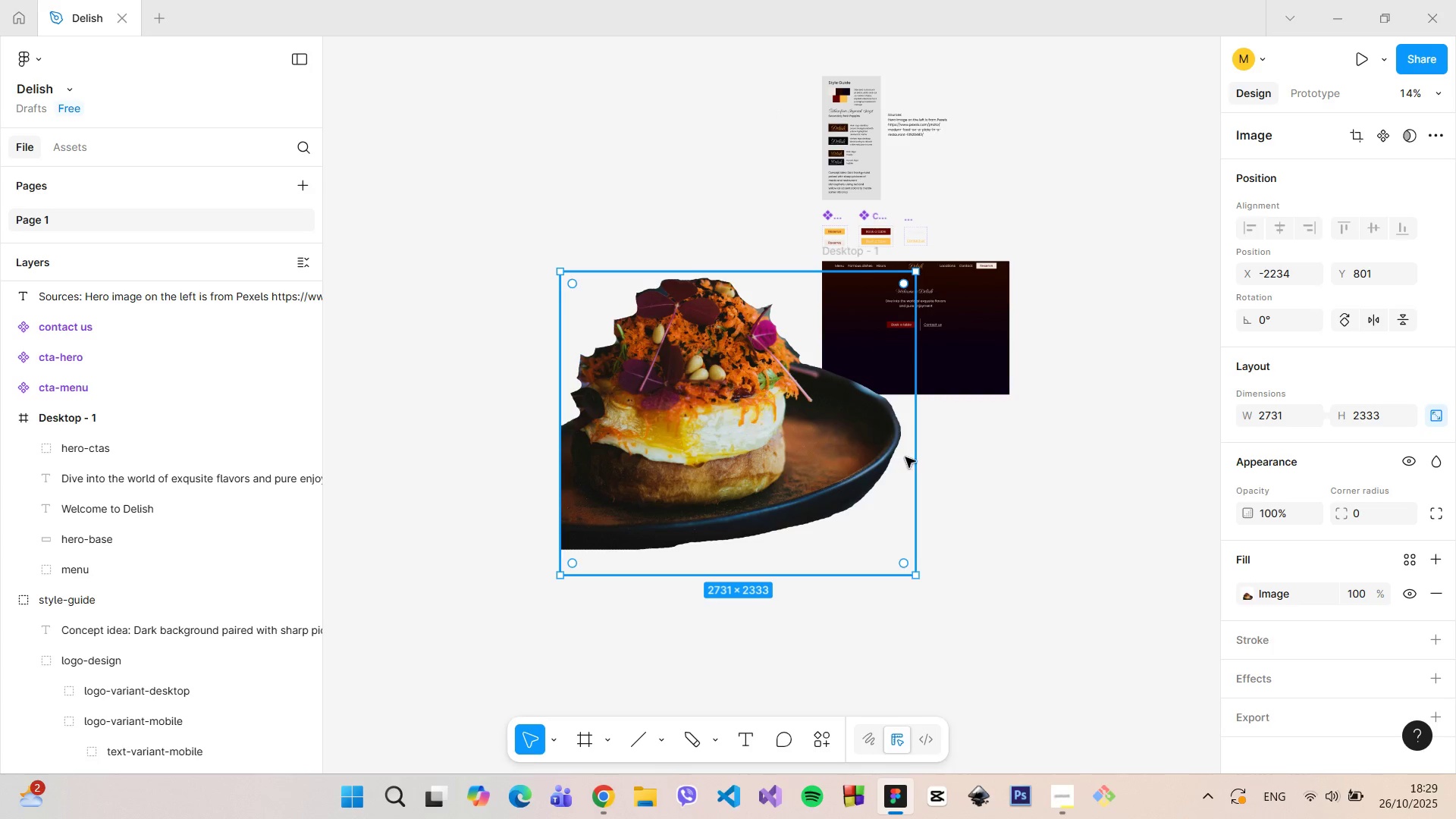 
hold_key(key=ControlLeft, duration=1.36)
 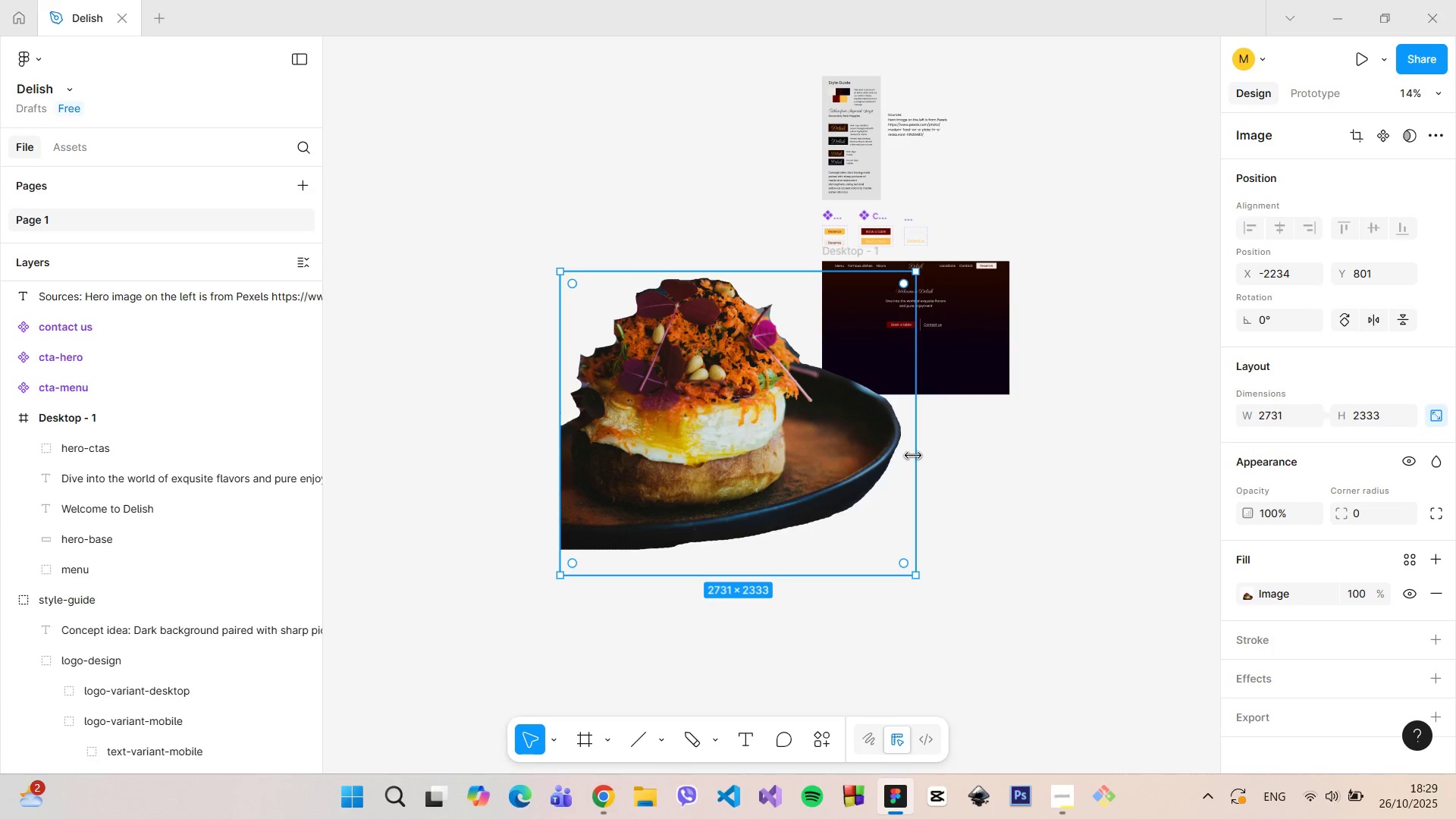 
hold_key(key=ControlLeft, duration=1.24)
left_click_drag(start_coordinate=[913, 456], to_coordinate=[903, 456])
 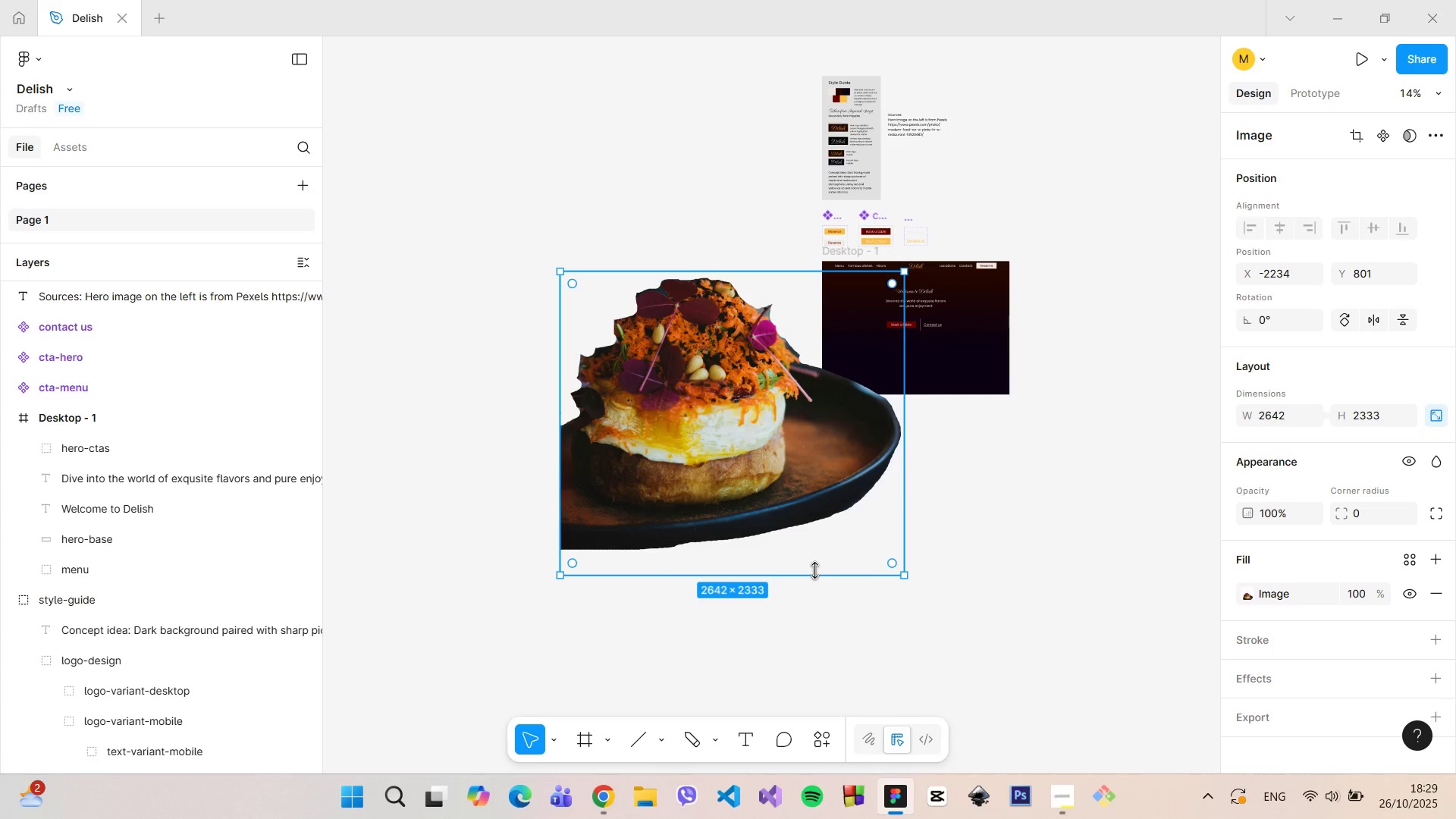 
hold_key(key=ControlLeft, duration=1.51)
left_click_drag(start_coordinate=[814, 570], to_coordinate=[817, 540])
 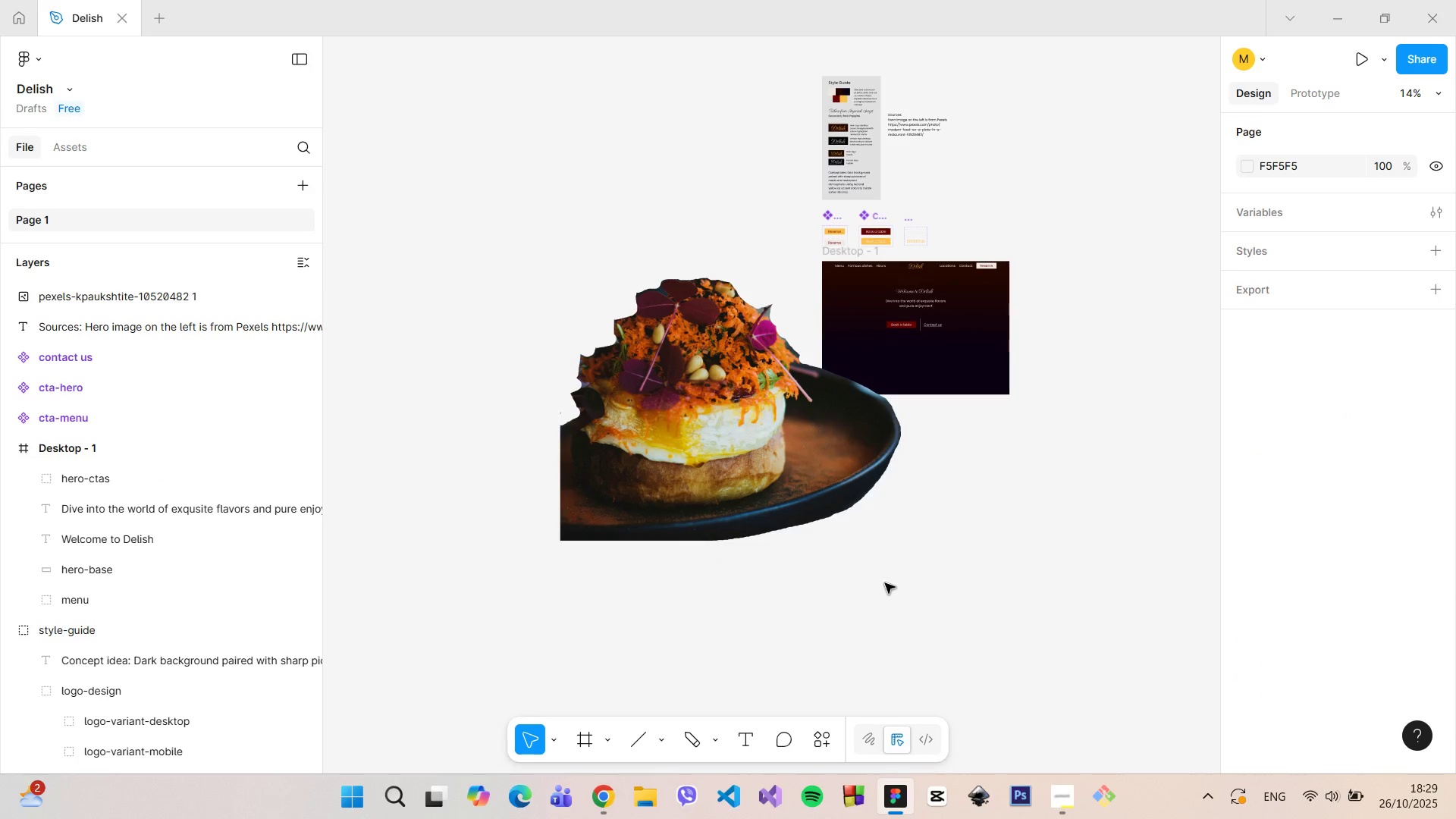 
key(Control+ControlLeft)
 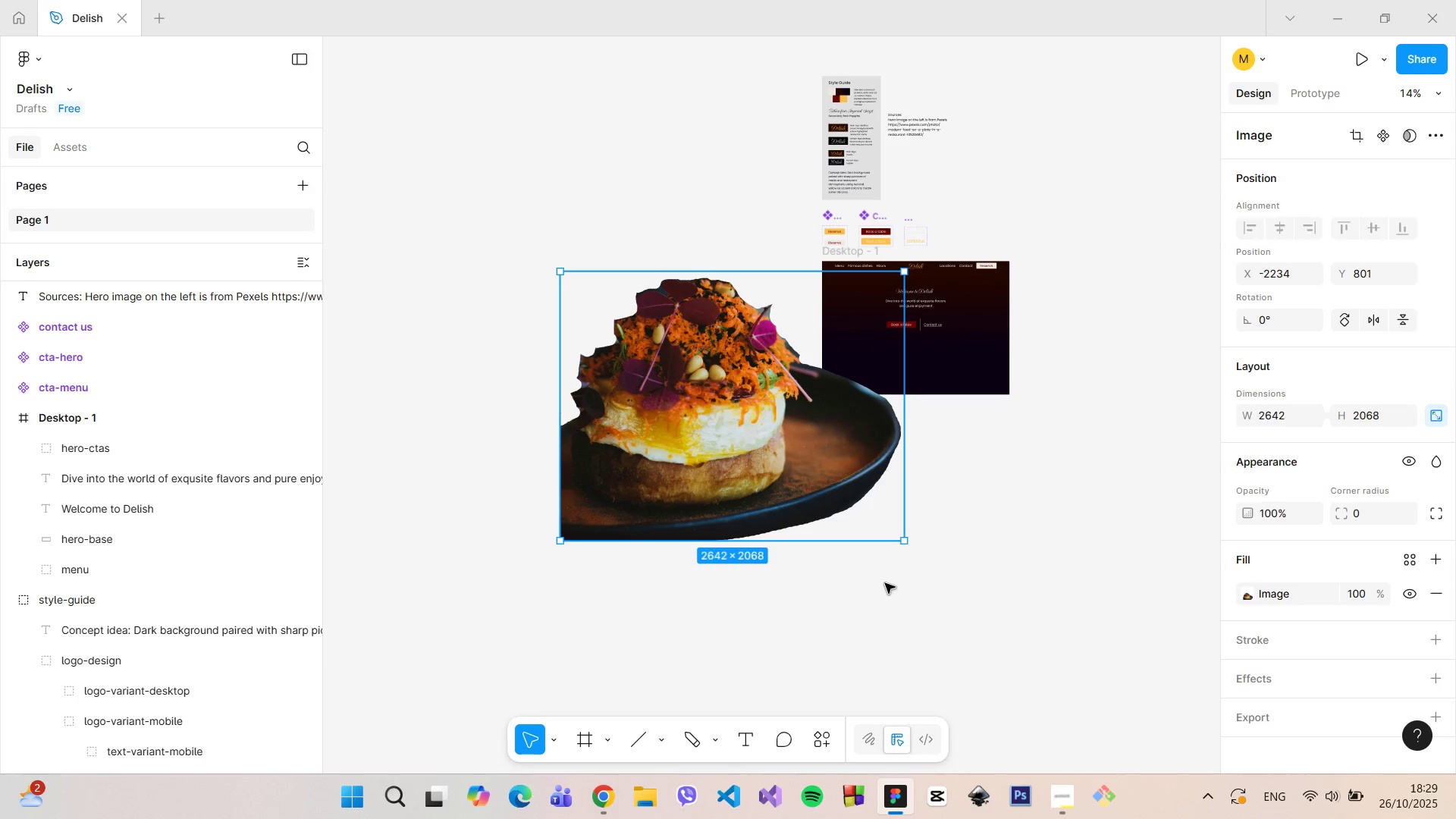 
left_click([885, 582])
 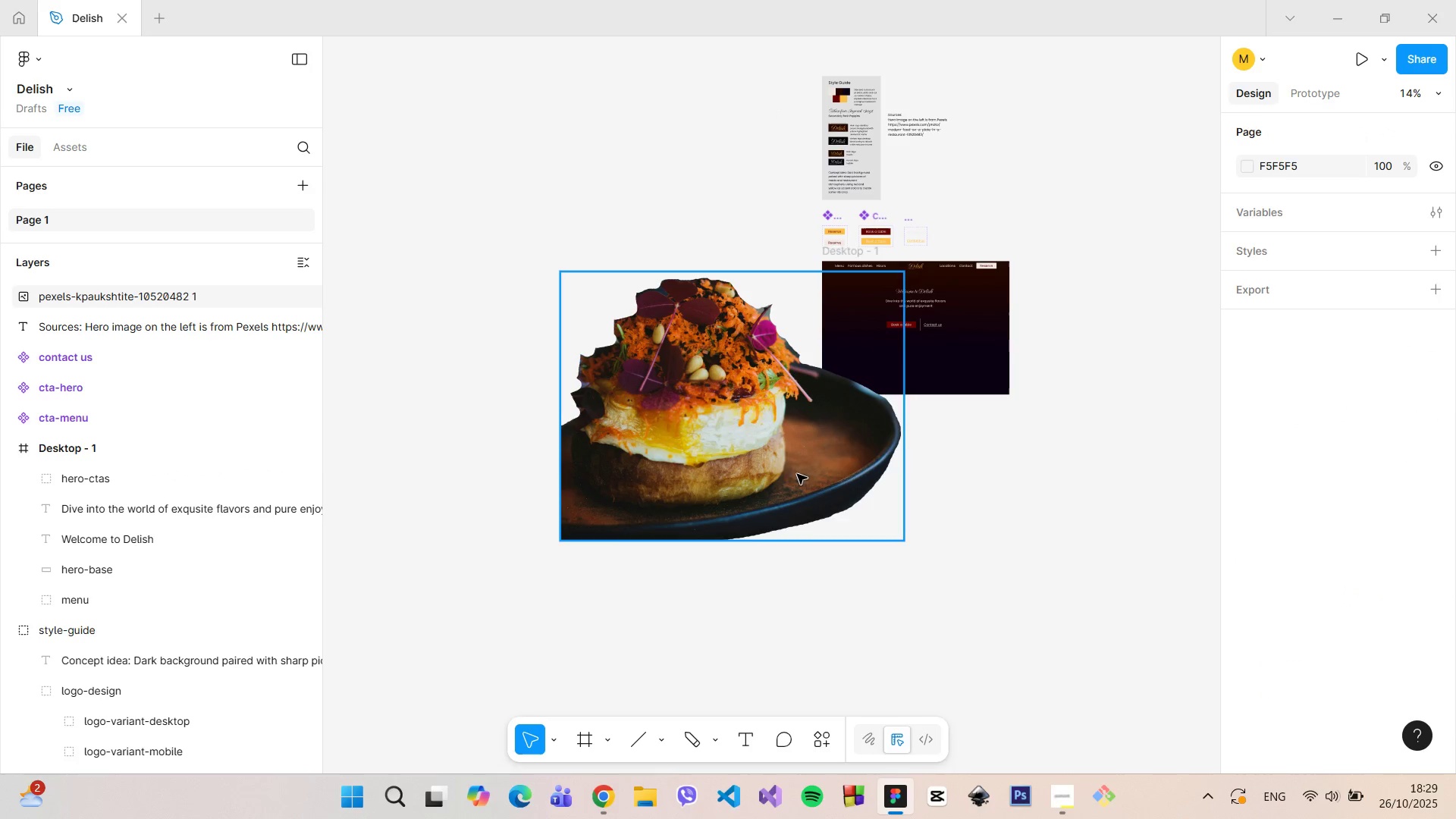 
left_click([790, 463])
 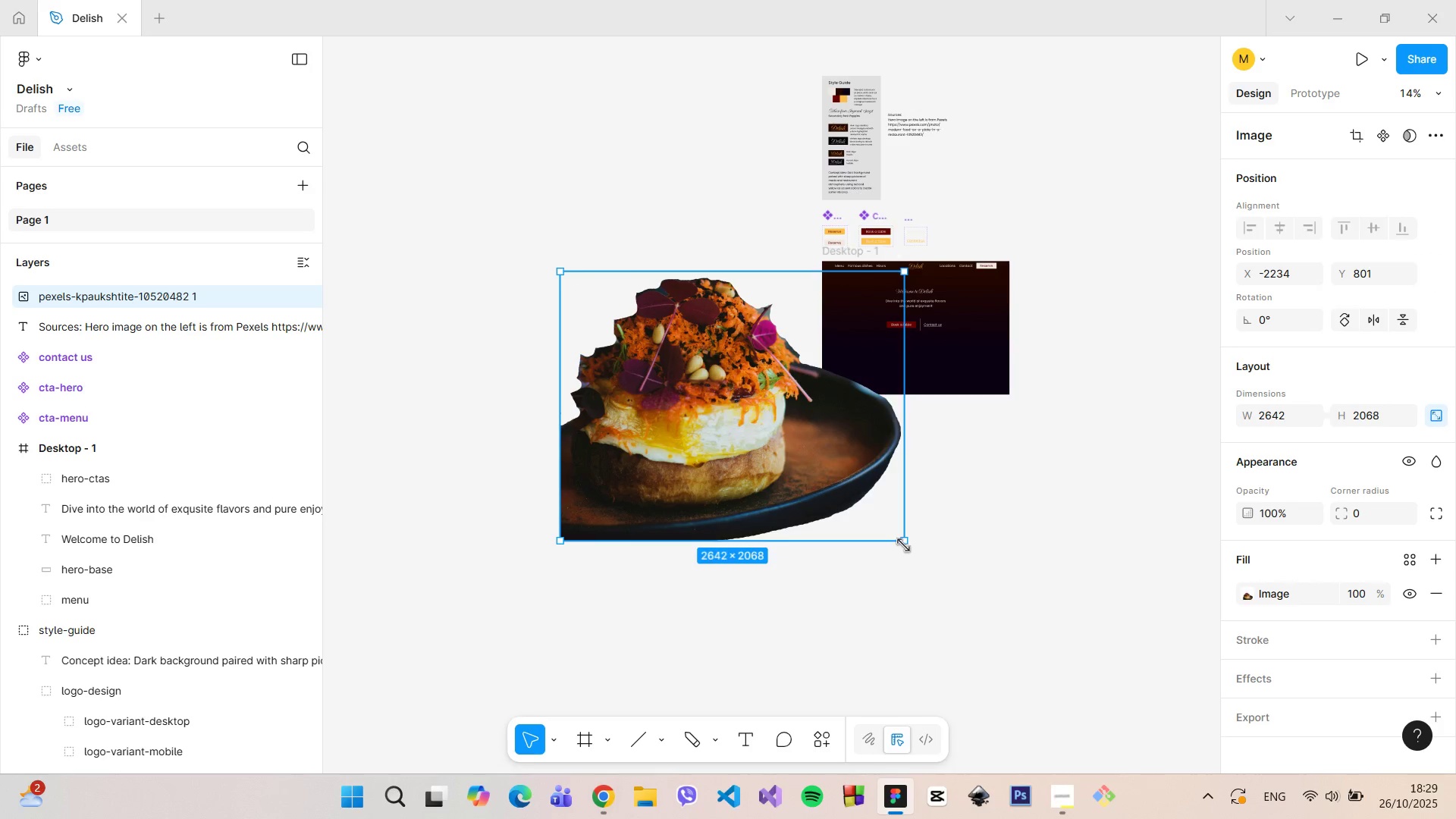 
hold_key(key=ShiftLeft, duration=1.52)
left_click_drag(start_coordinate=[905, 544], to_coordinate=[653, 356])
 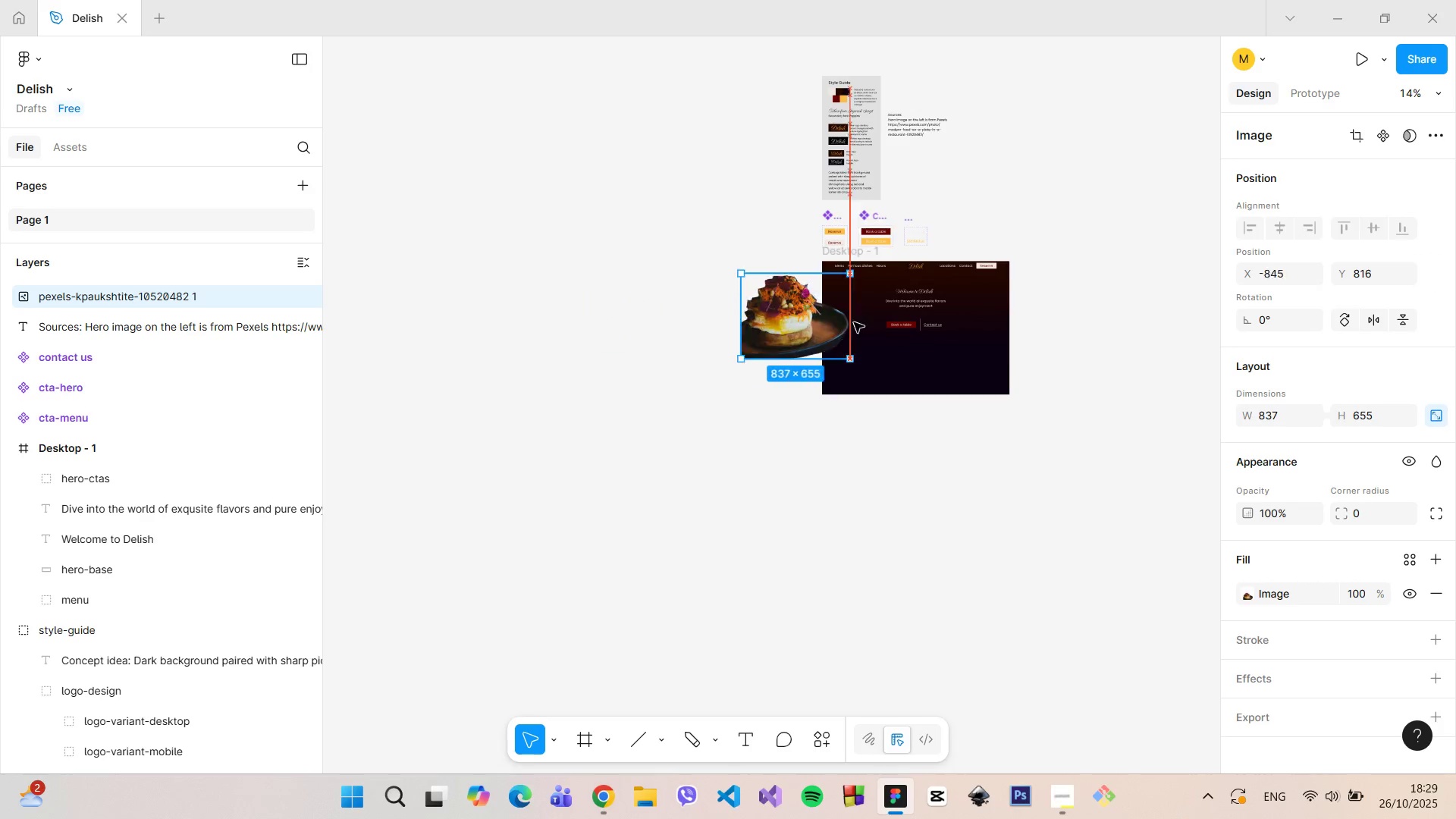 
hold_key(key=ShiftLeft, duration=0.42)
 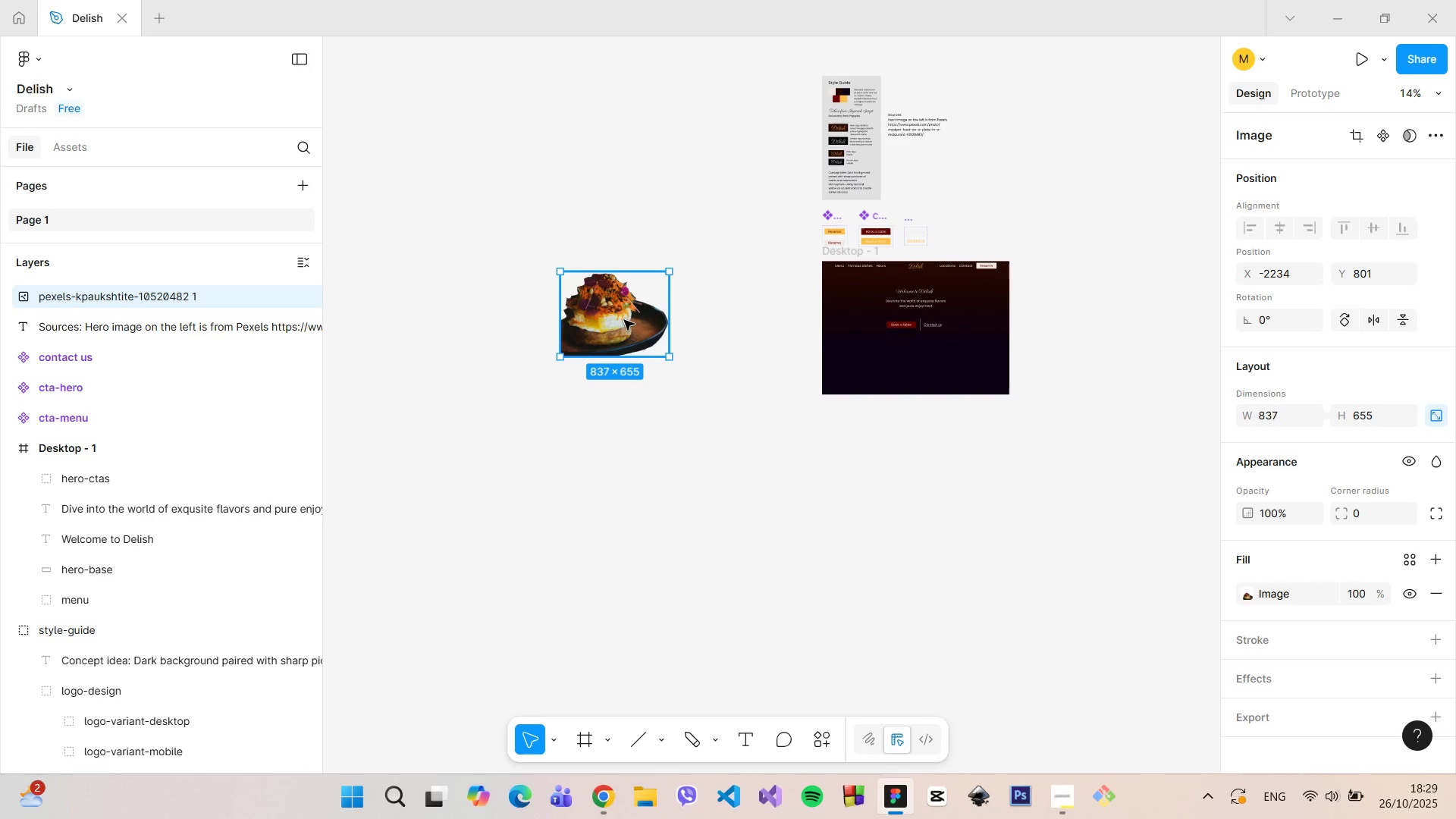 
left_click_drag(start_coordinate=[624, 320], to_coordinate=[864, 317])
 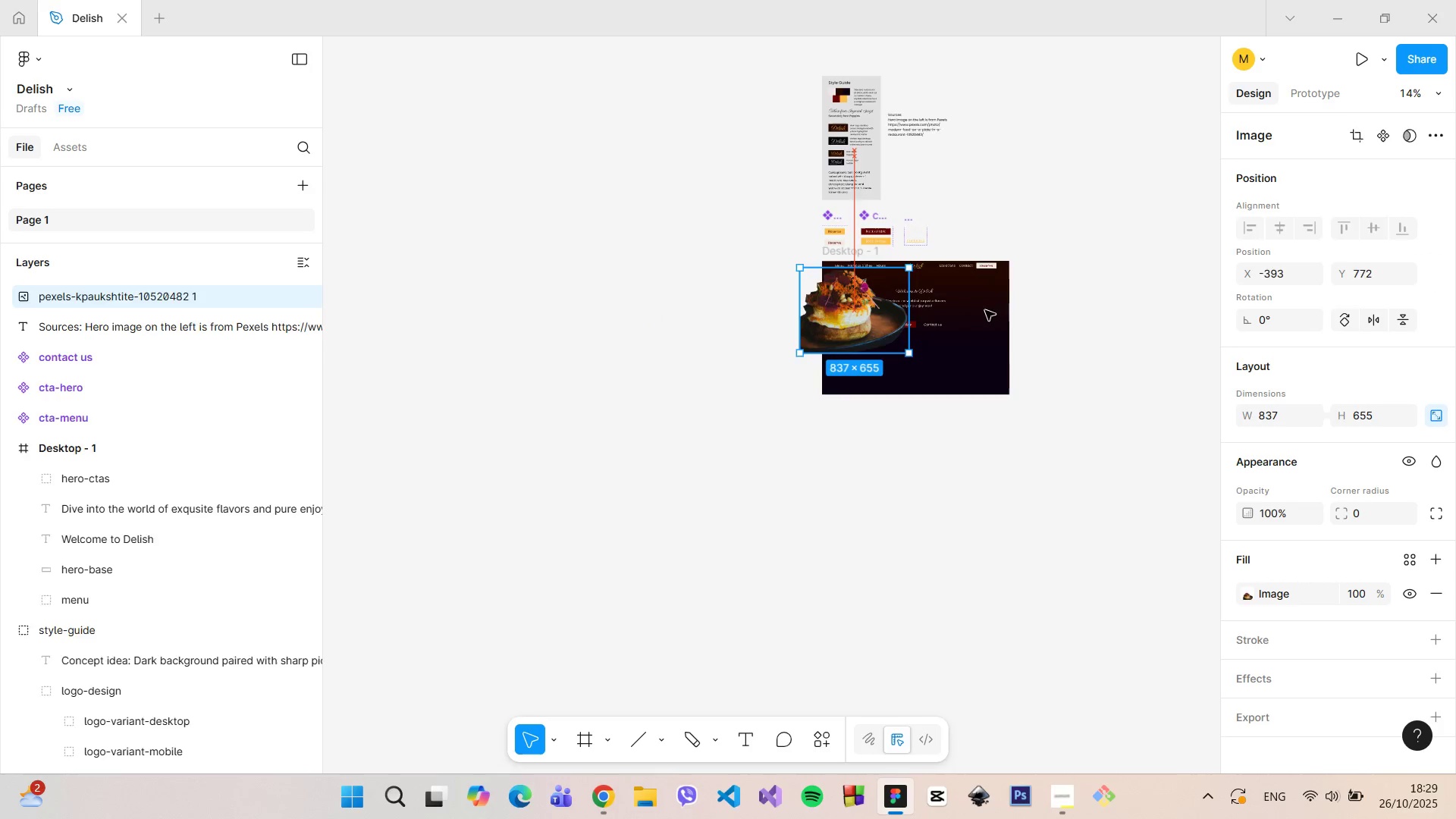 
hold_key(key=ControlLeft, duration=0.97)
scroll: coordinate [993, 312], scroll_direction: up, amount: 13.0
 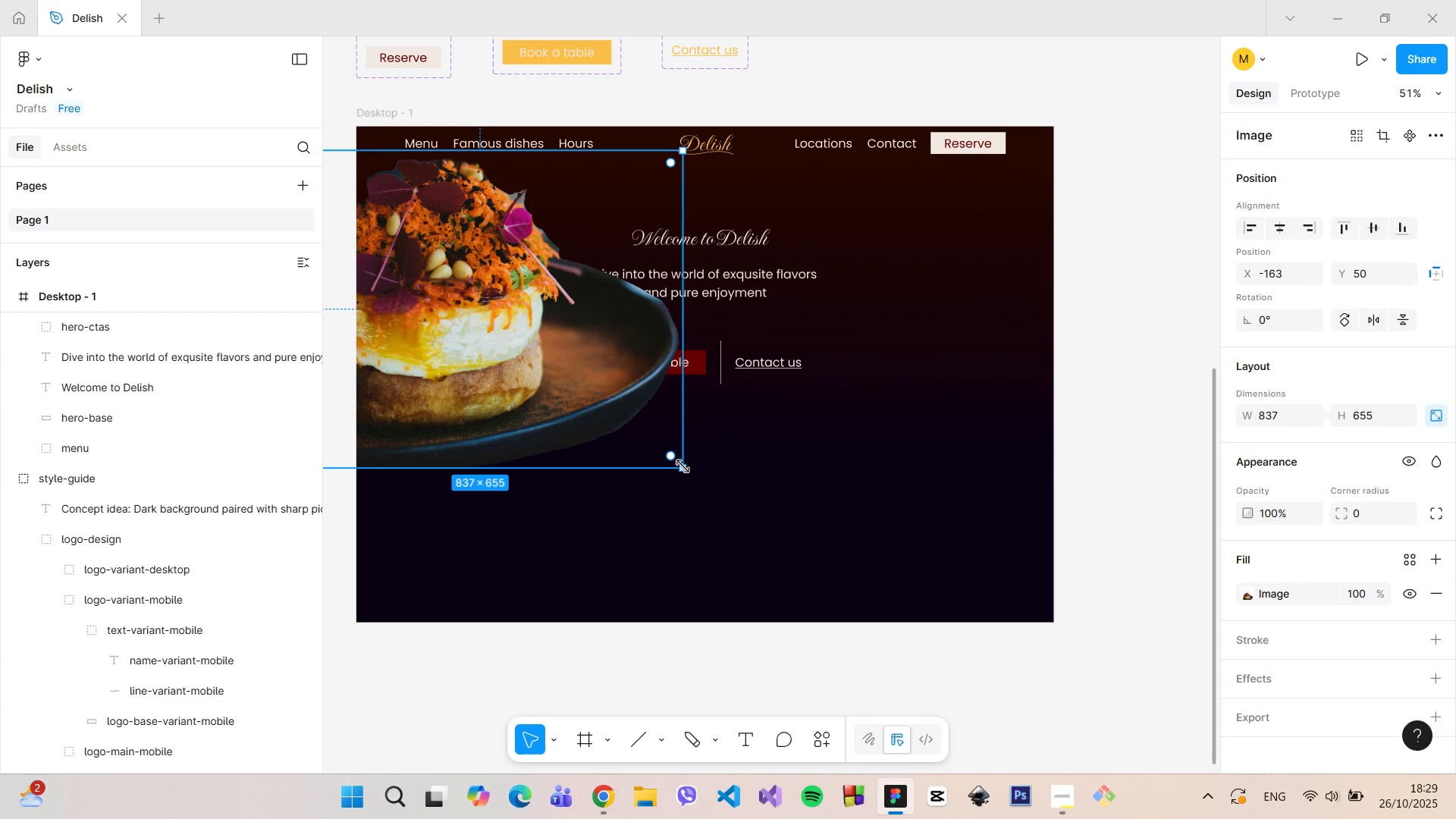 
hold_key(key=ShiftLeft, duration=1.53)
left_click_drag(start_coordinate=[683, 468], to_coordinate=[493, 331])
 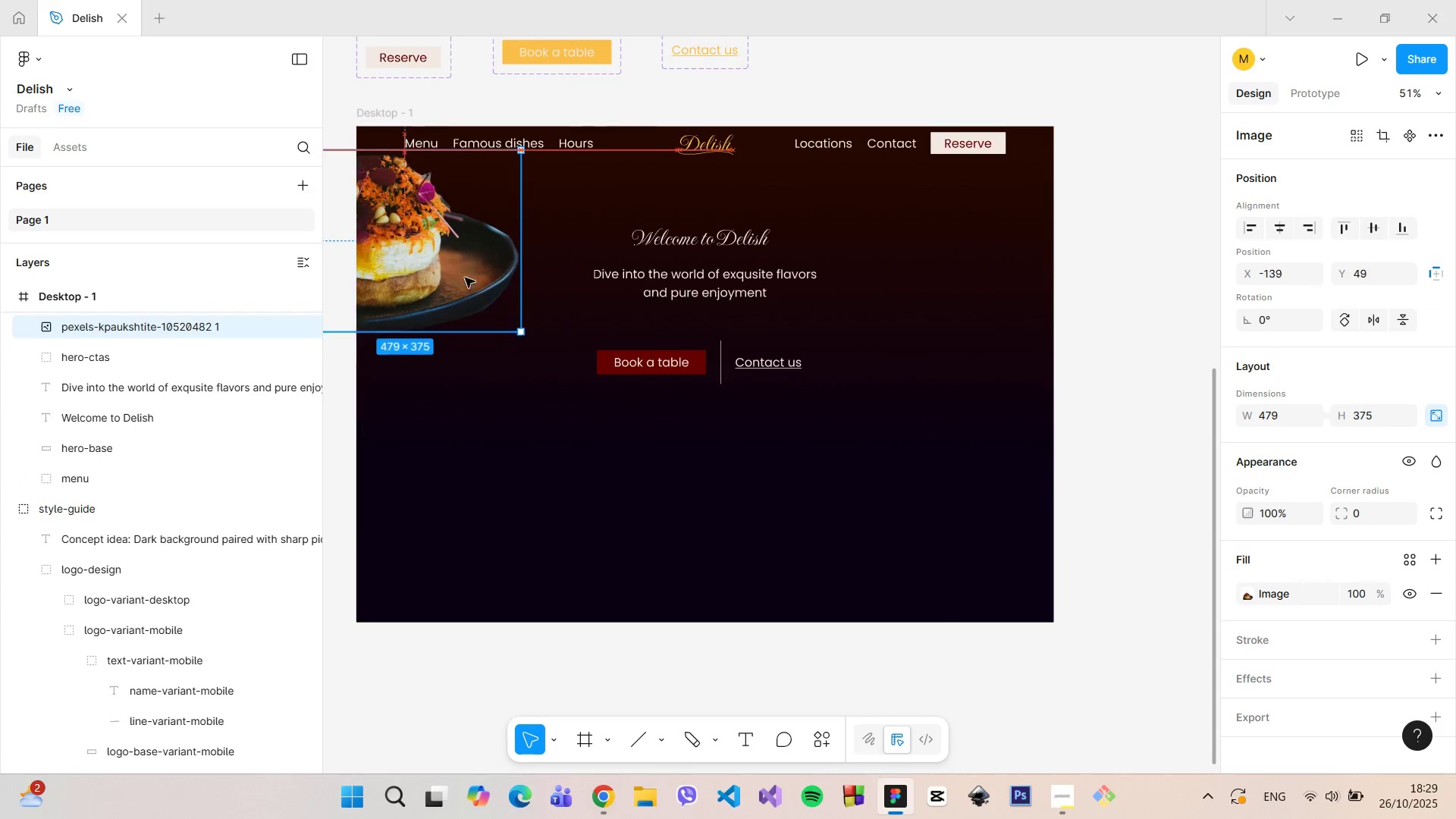 
key(Shift+ShiftLeft)
 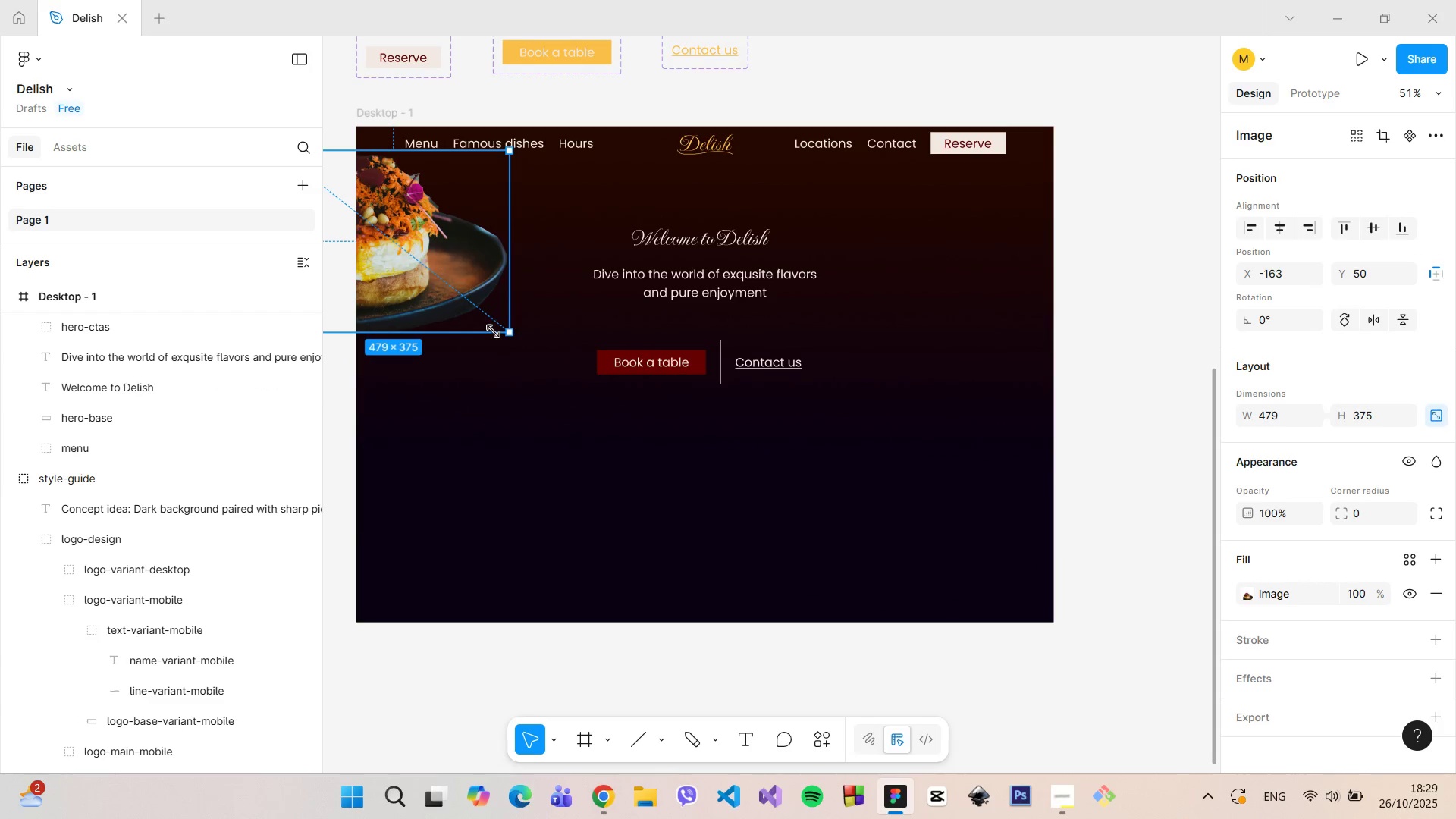 
key(Shift+ShiftLeft)
 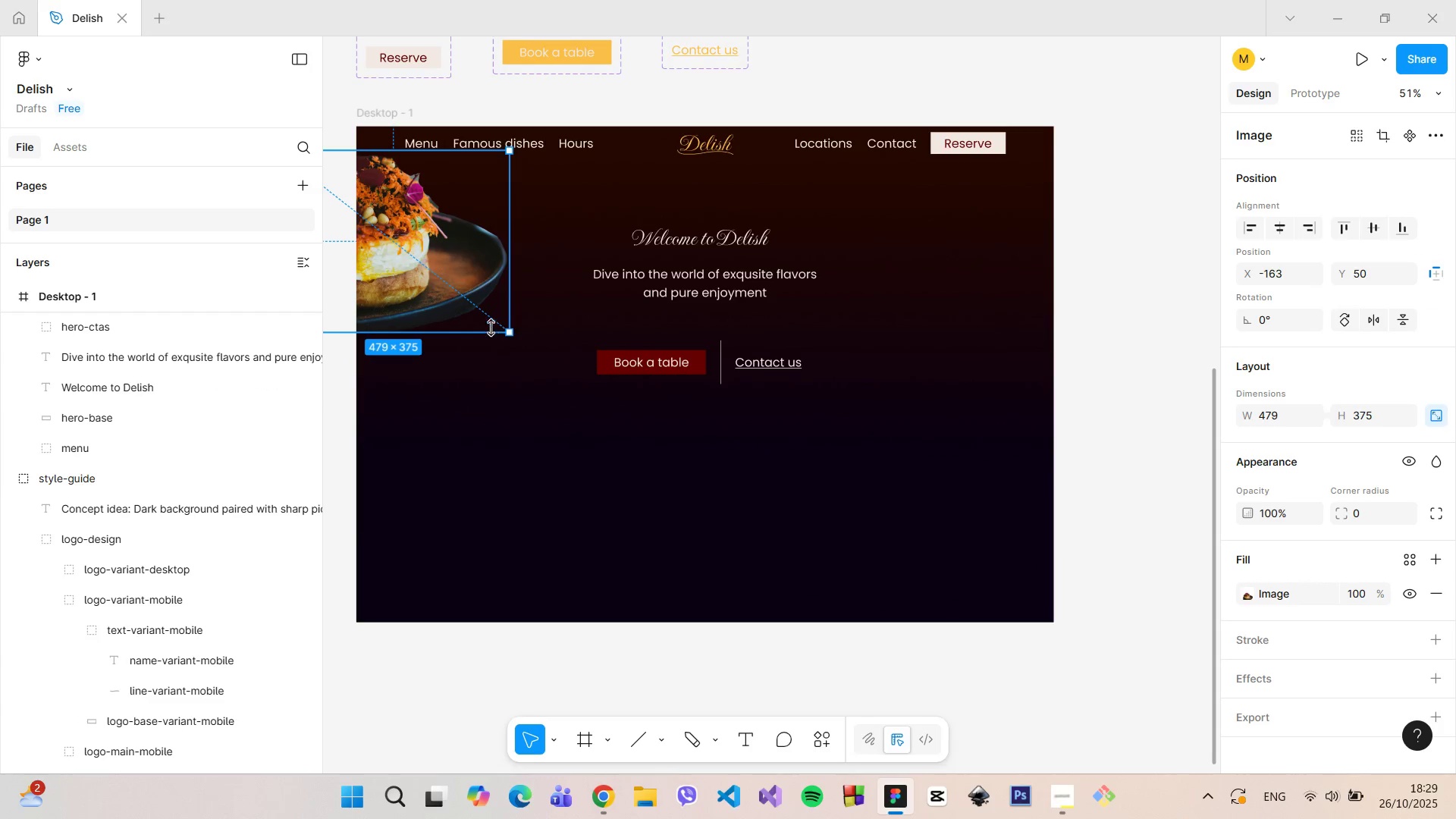 
key(Shift+ShiftLeft)
 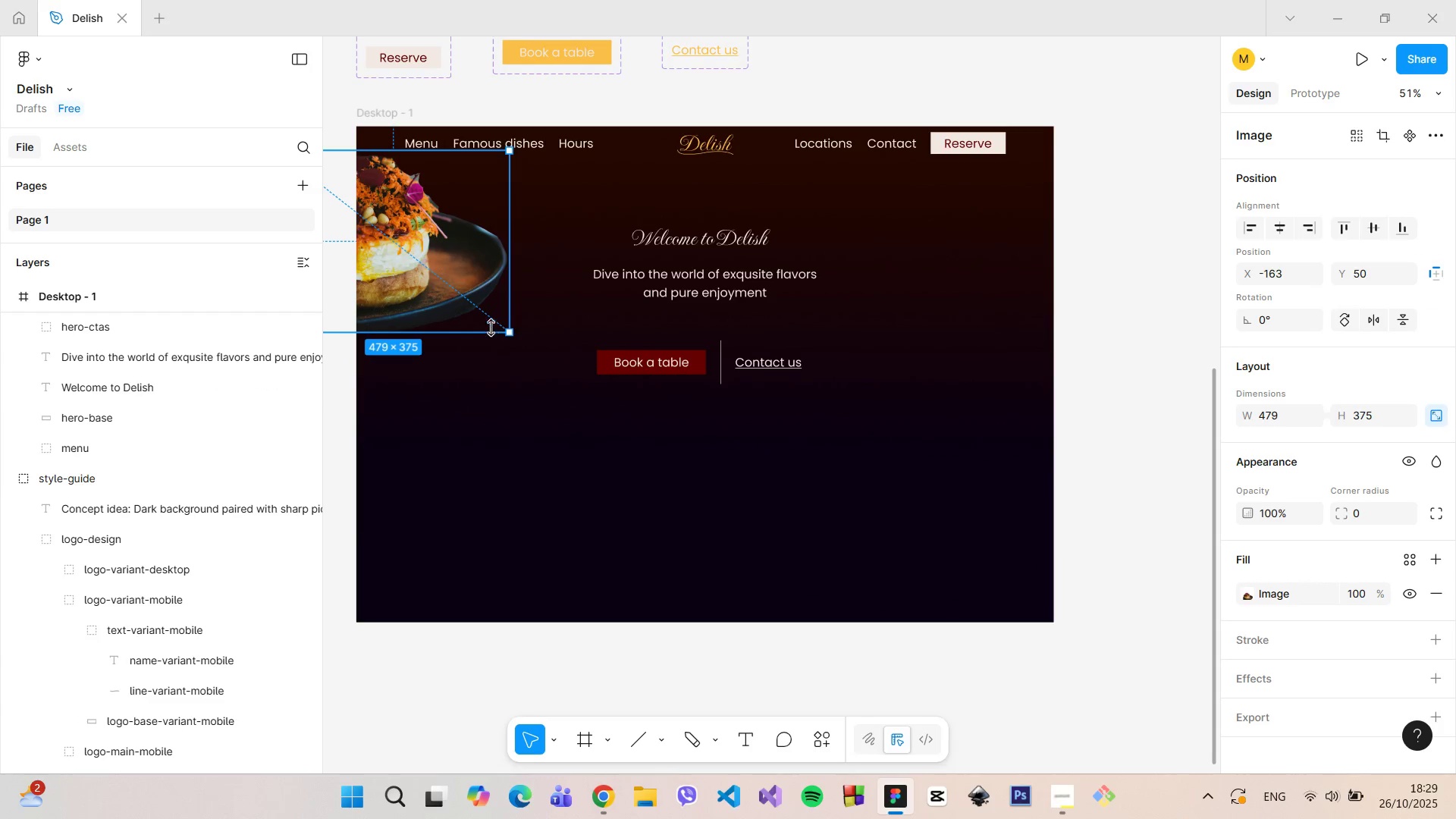 
key(Shift+ShiftLeft)
 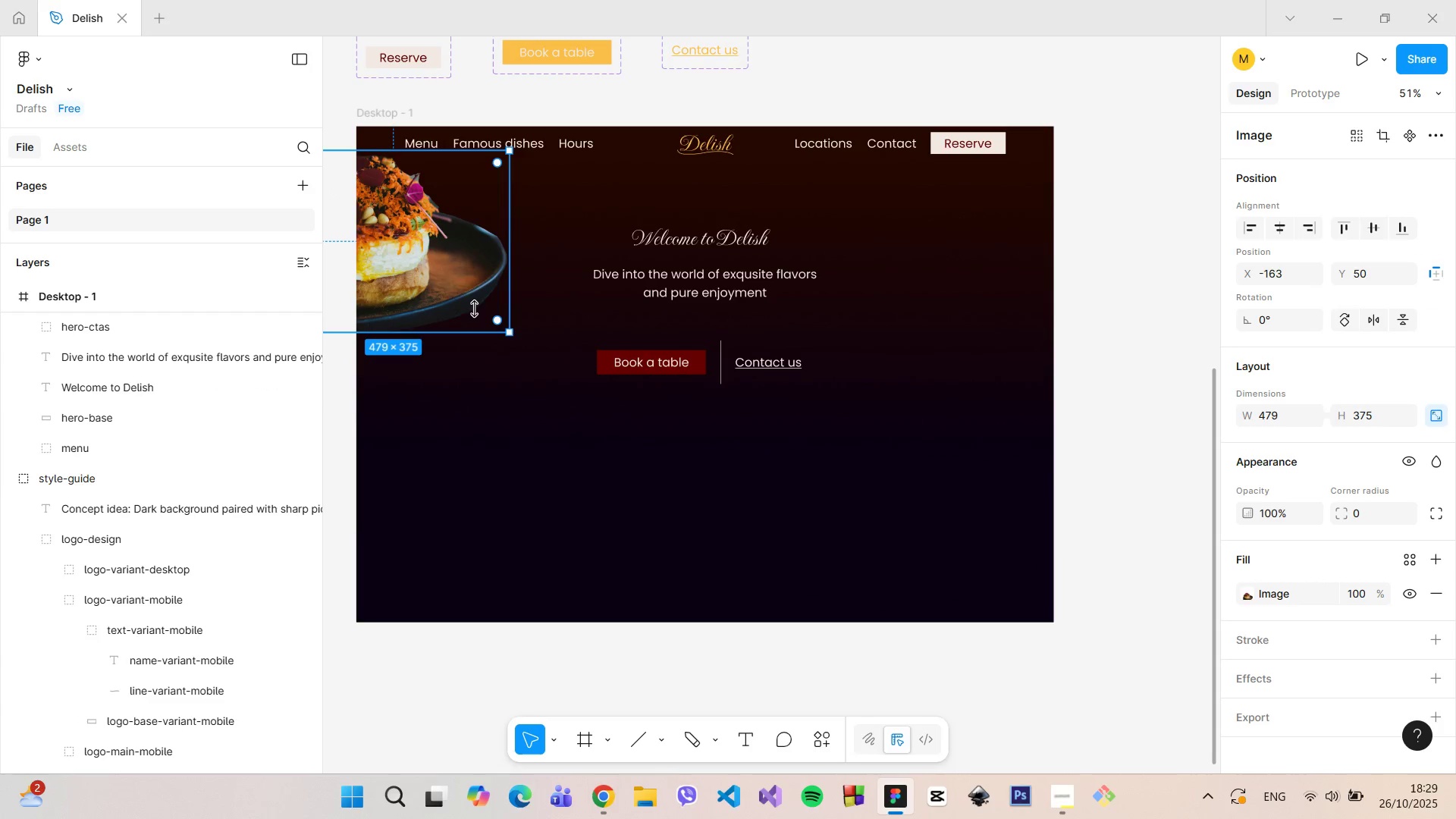 
key(Shift+ShiftLeft)
 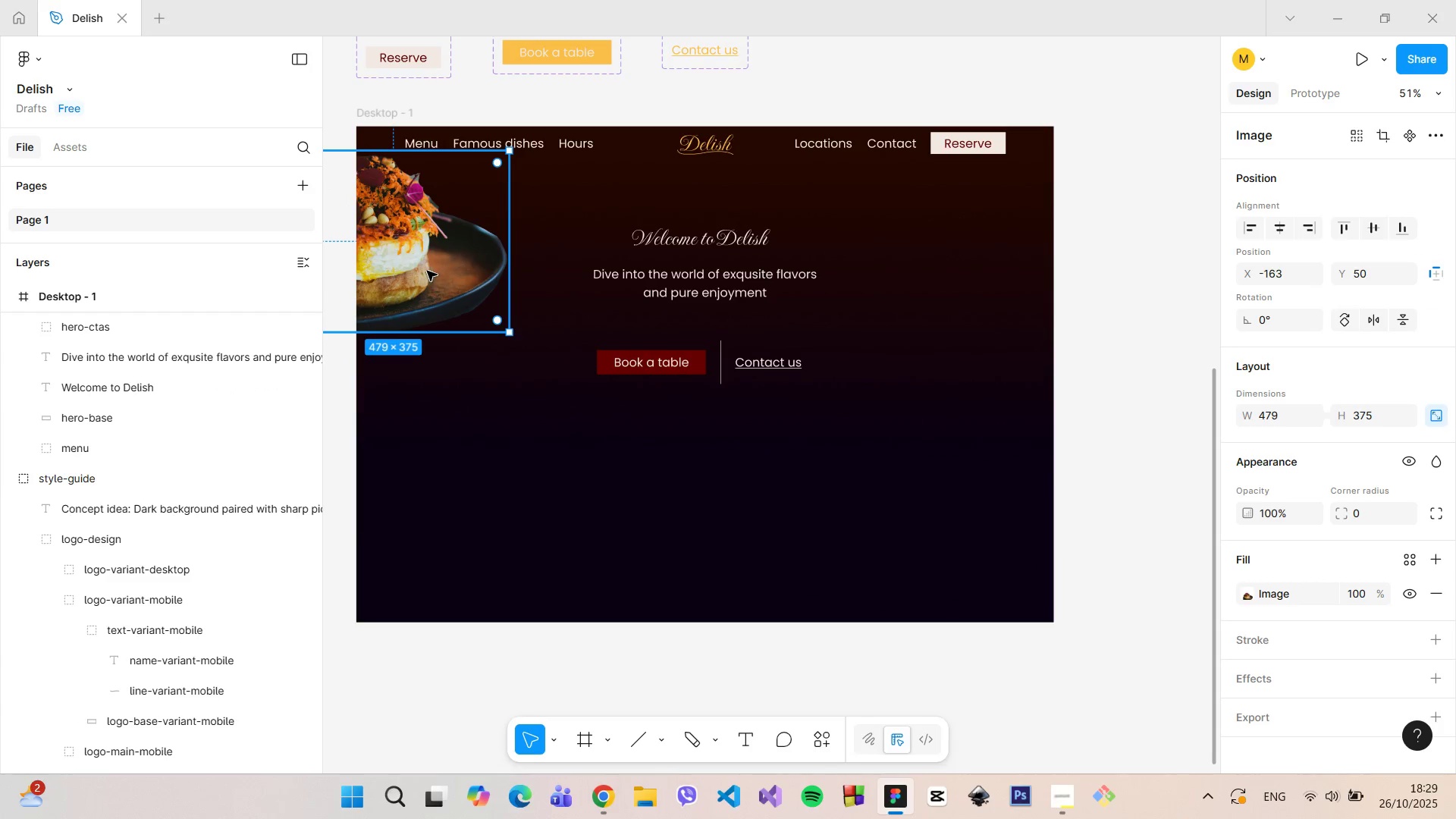 
left_click_drag(start_coordinate=[423, 271], to_coordinate=[496, 294])
 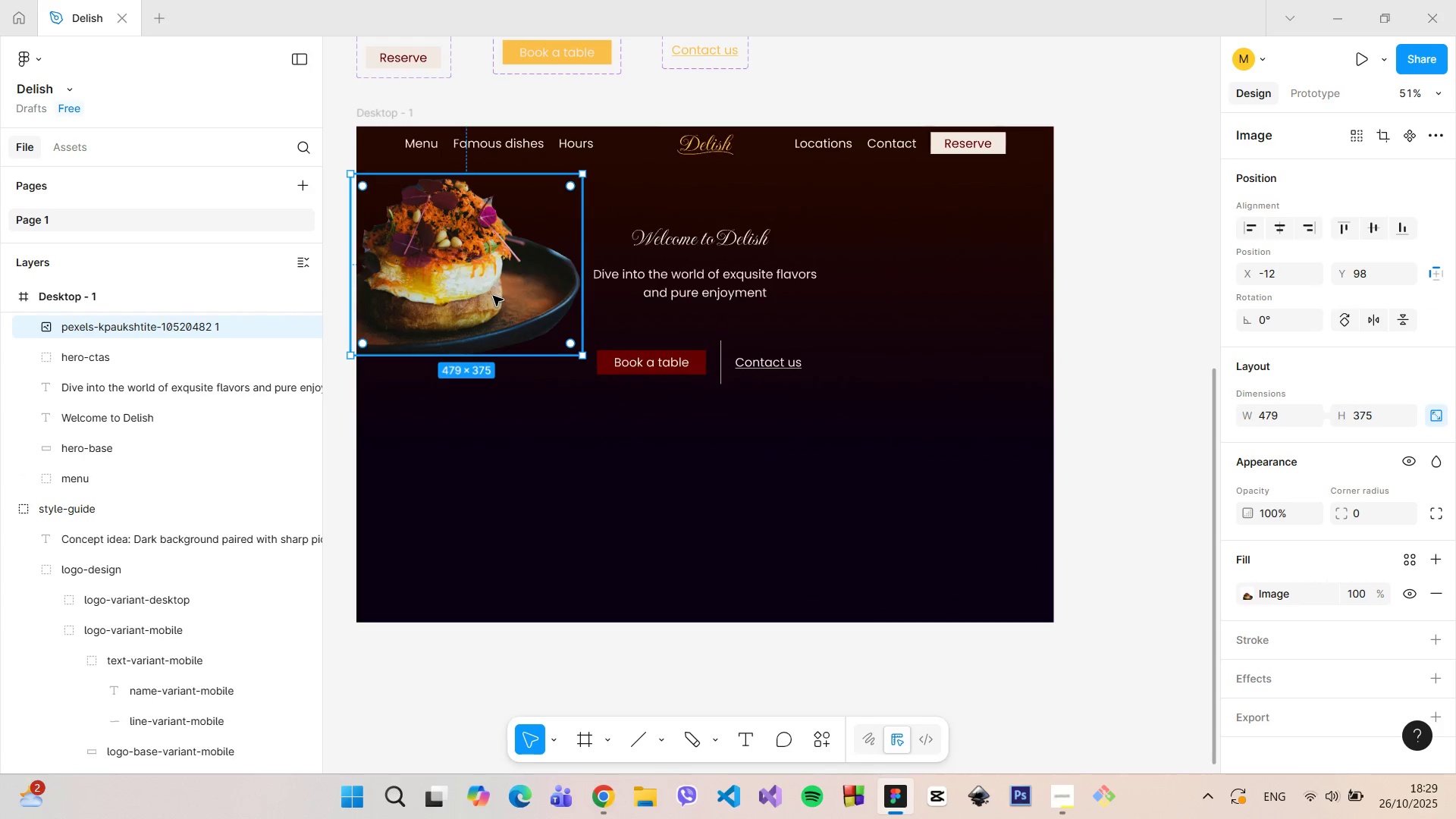 
hold_key(key=ControlLeft, duration=0.45)
 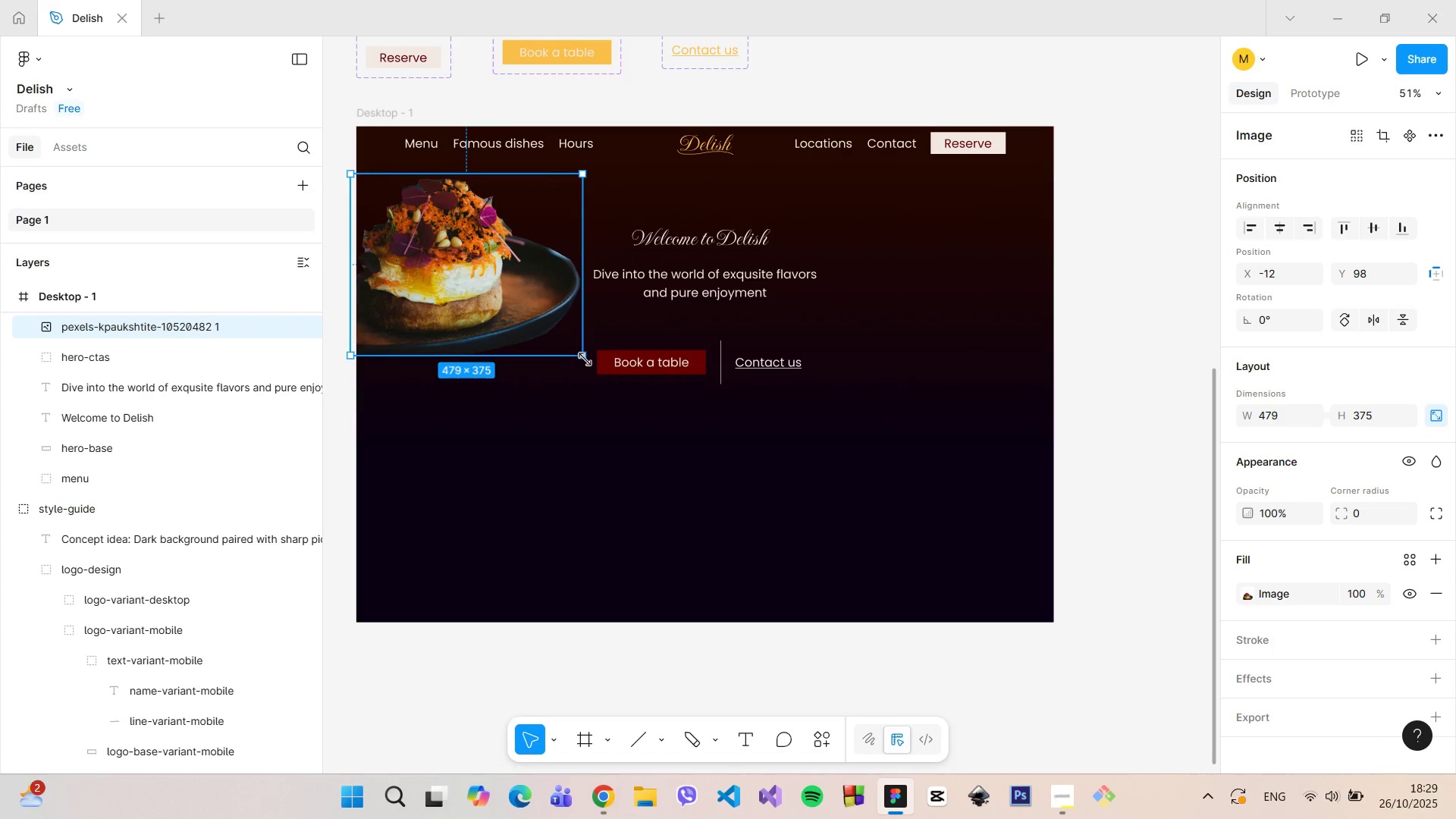 
hold_key(key=ShiftLeft, duration=1.26)
left_click_drag(start_coordinate=[585, 359], to_coordinate=[548, 332])
 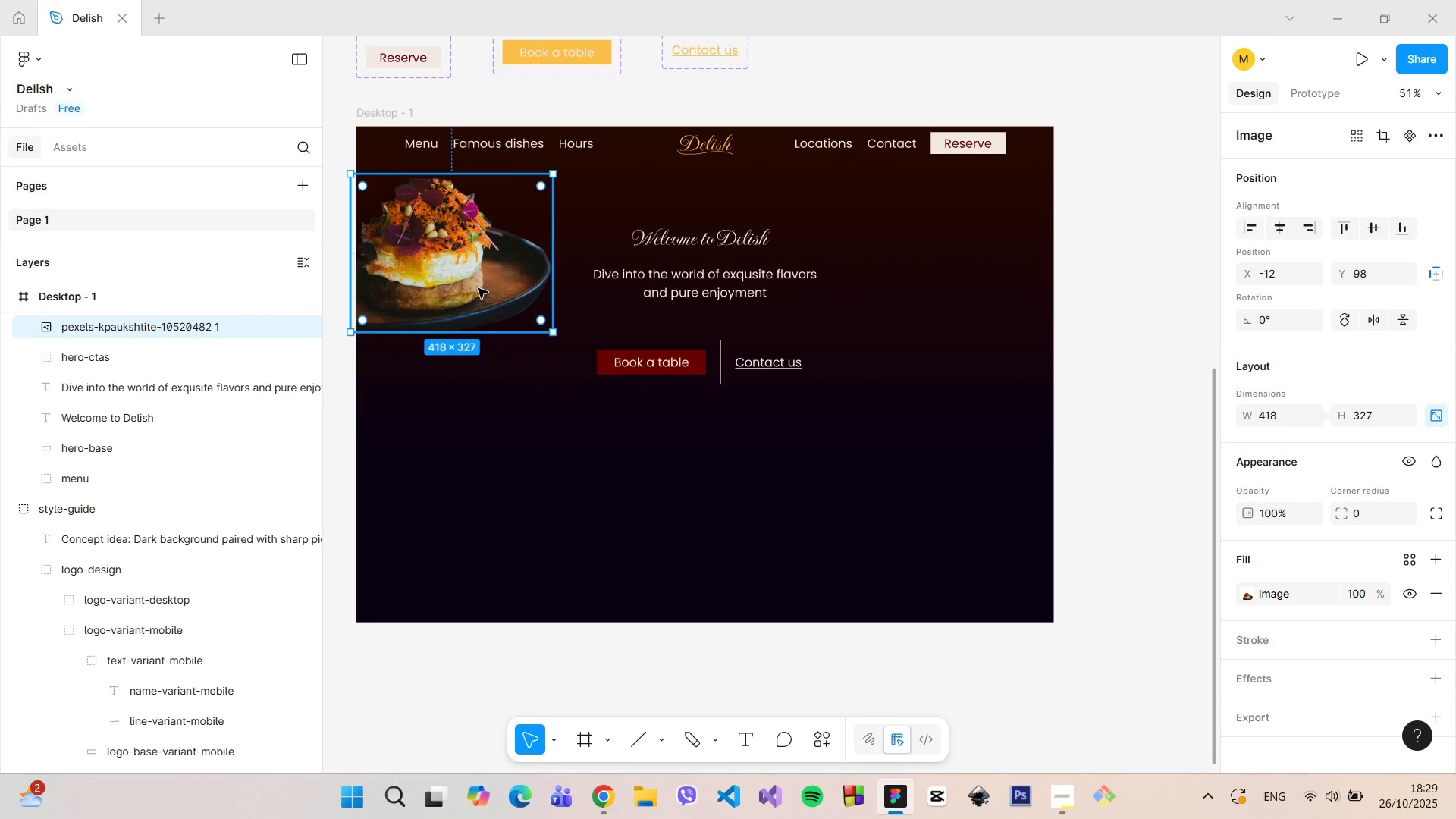 
left_click_drag(start_coordinate=[478, 283], to_coordinate=[479, 300])
 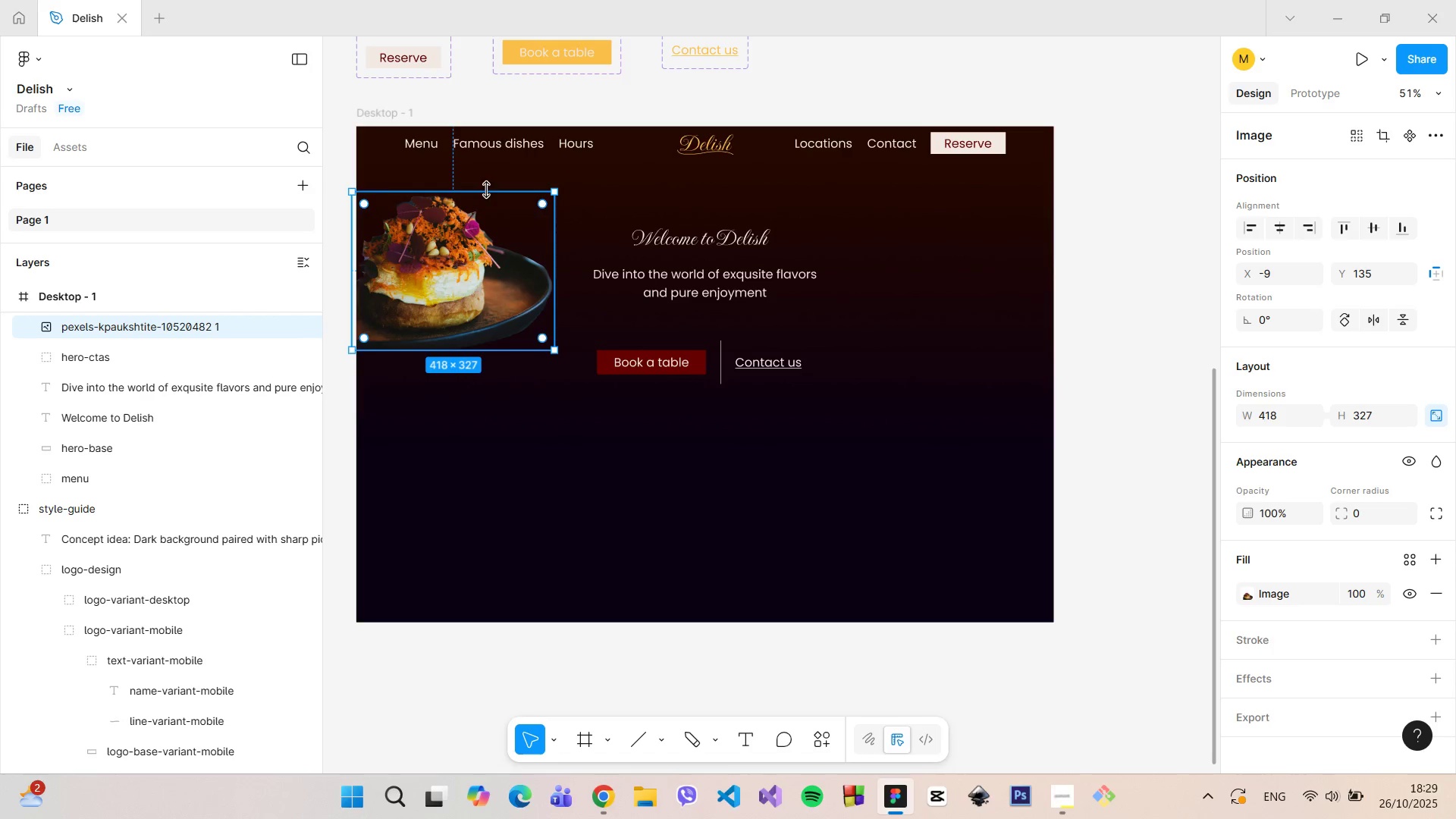 
hold_key(key=AltLeft, duration=0.81)
 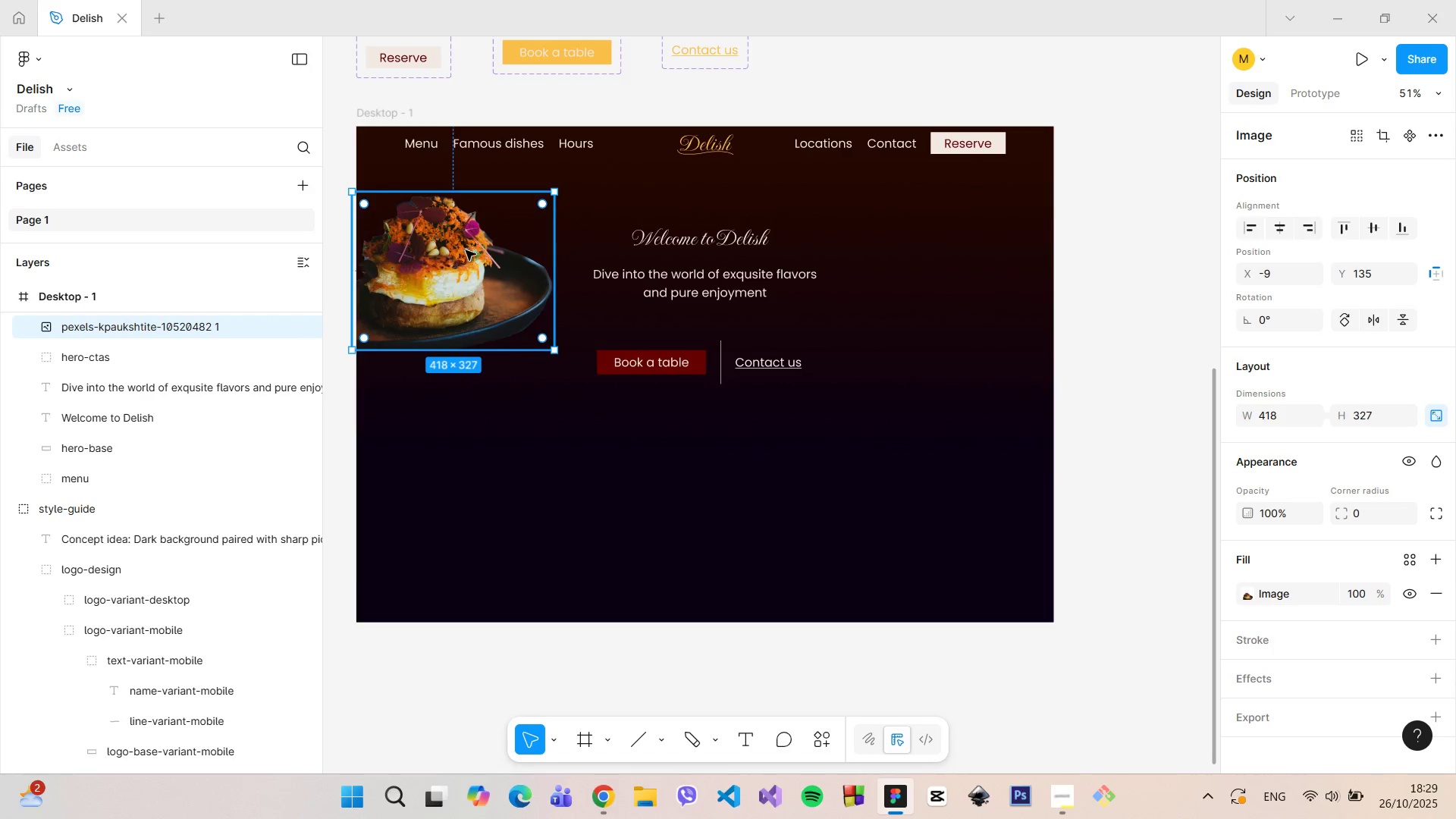 
left_click_drag(start_coordinate=[466, 249], to_coordinate=[472, 260])
 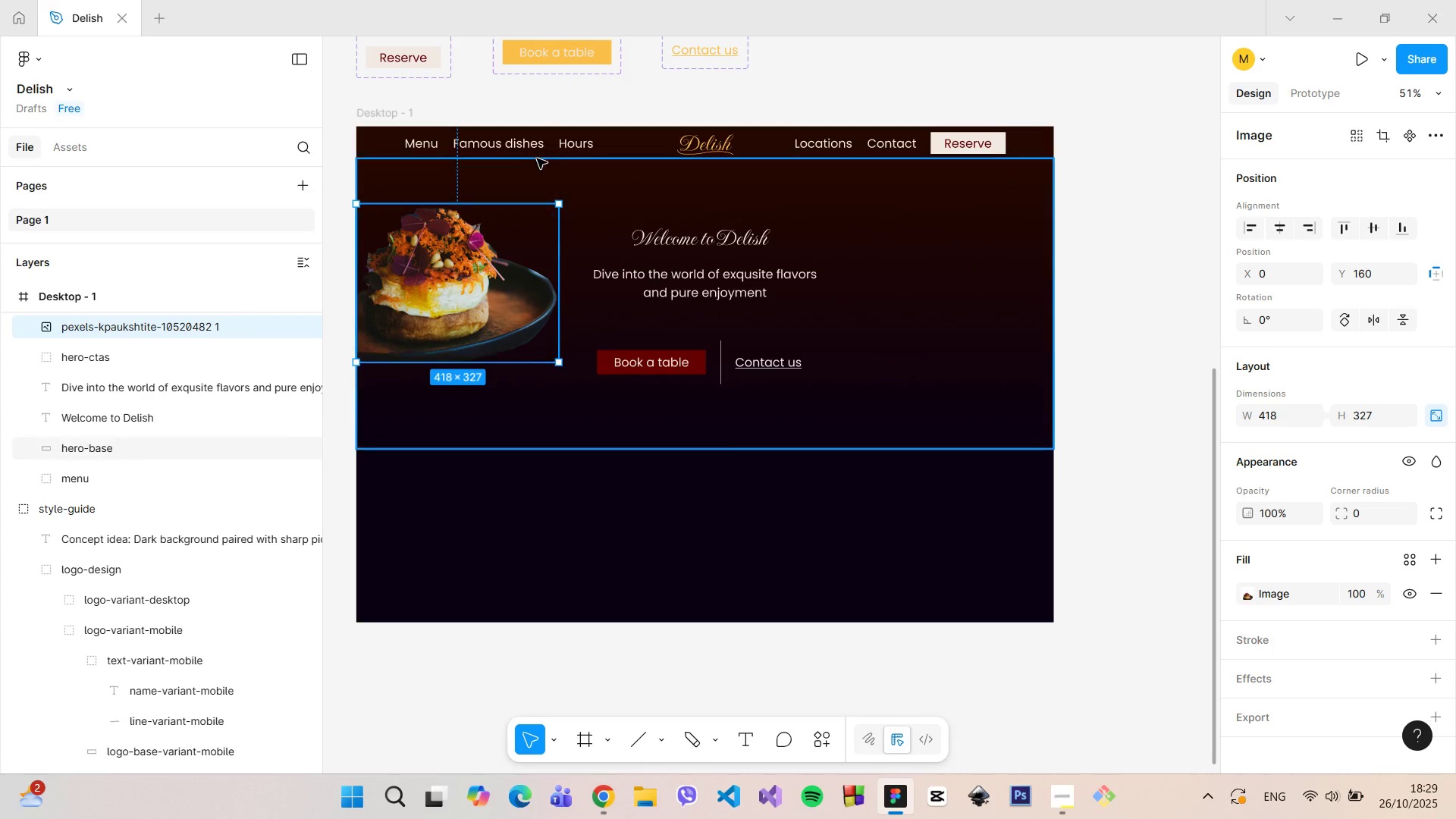 
hold_key(key=AltLeft, duration=0.86)
 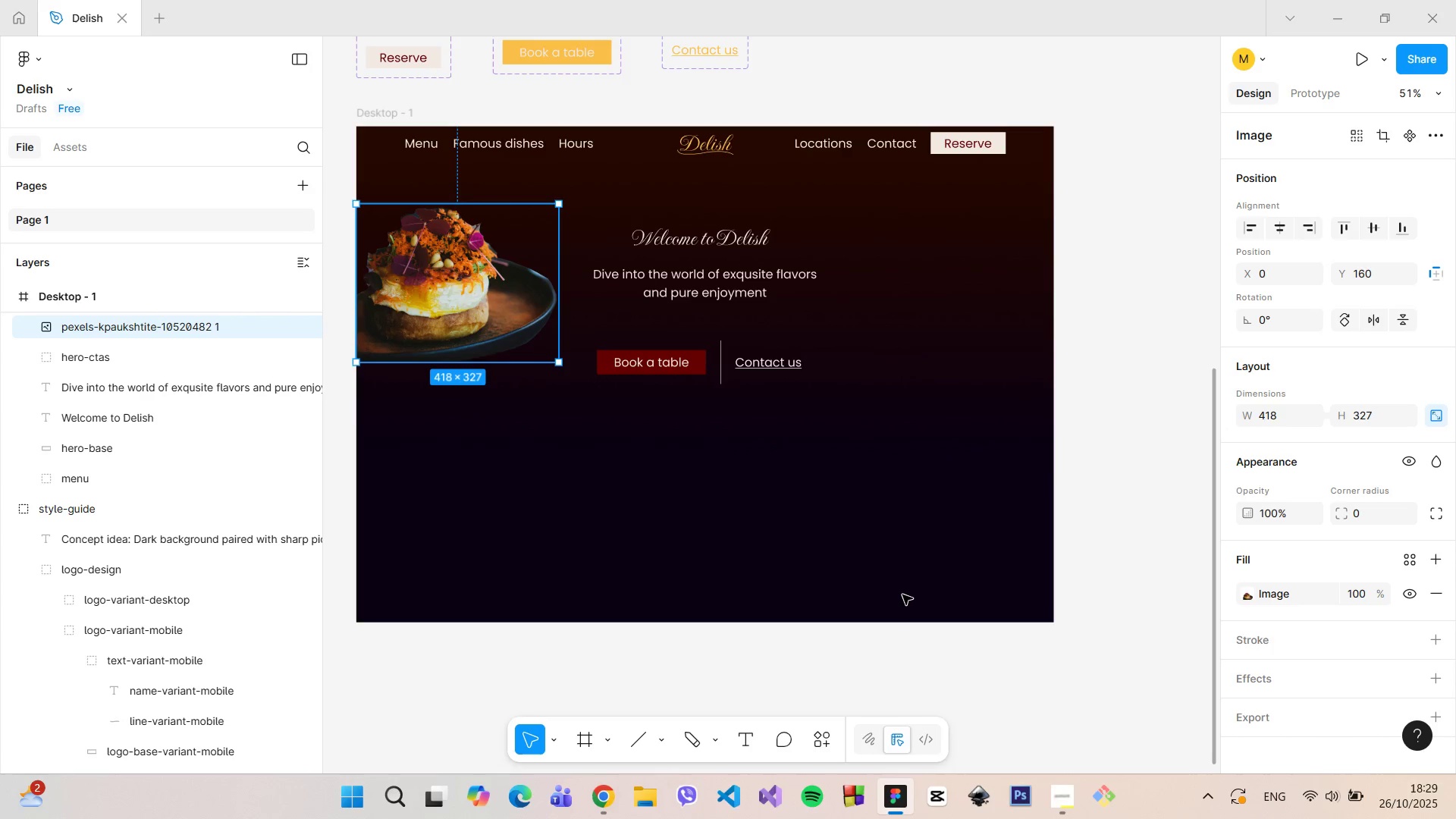 
left_click([902, 595])
 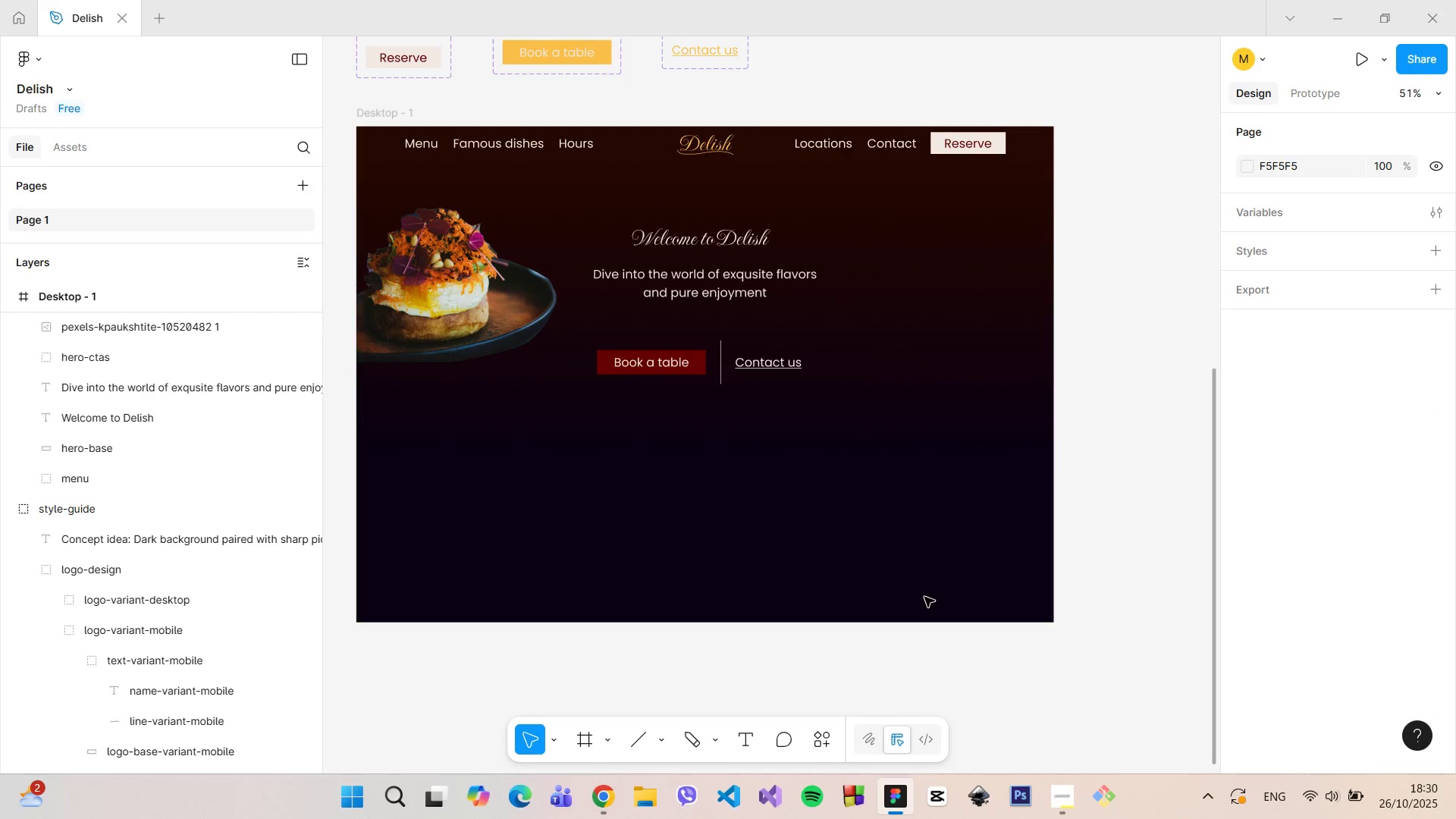 
hold_key(key=ControlLeft, duration=1.13)
scroll: coordinate [503, 307], scroll_direction: up, amount: 1.0
 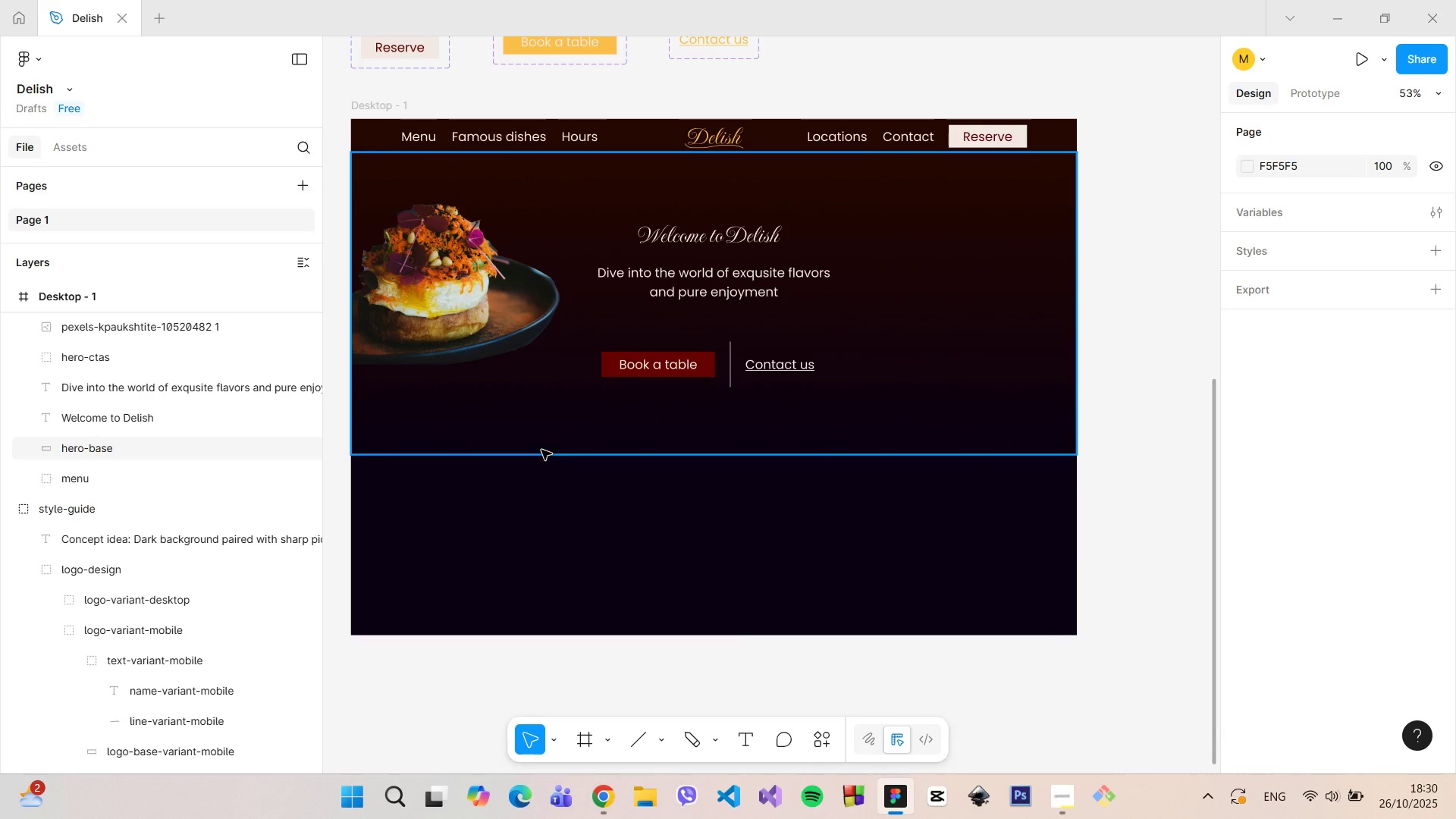 
hold_key(key=ControlLeft, duration=1.51)
scroll: coordinate [445, 263], scroll_direction: up, amount: 4.0
 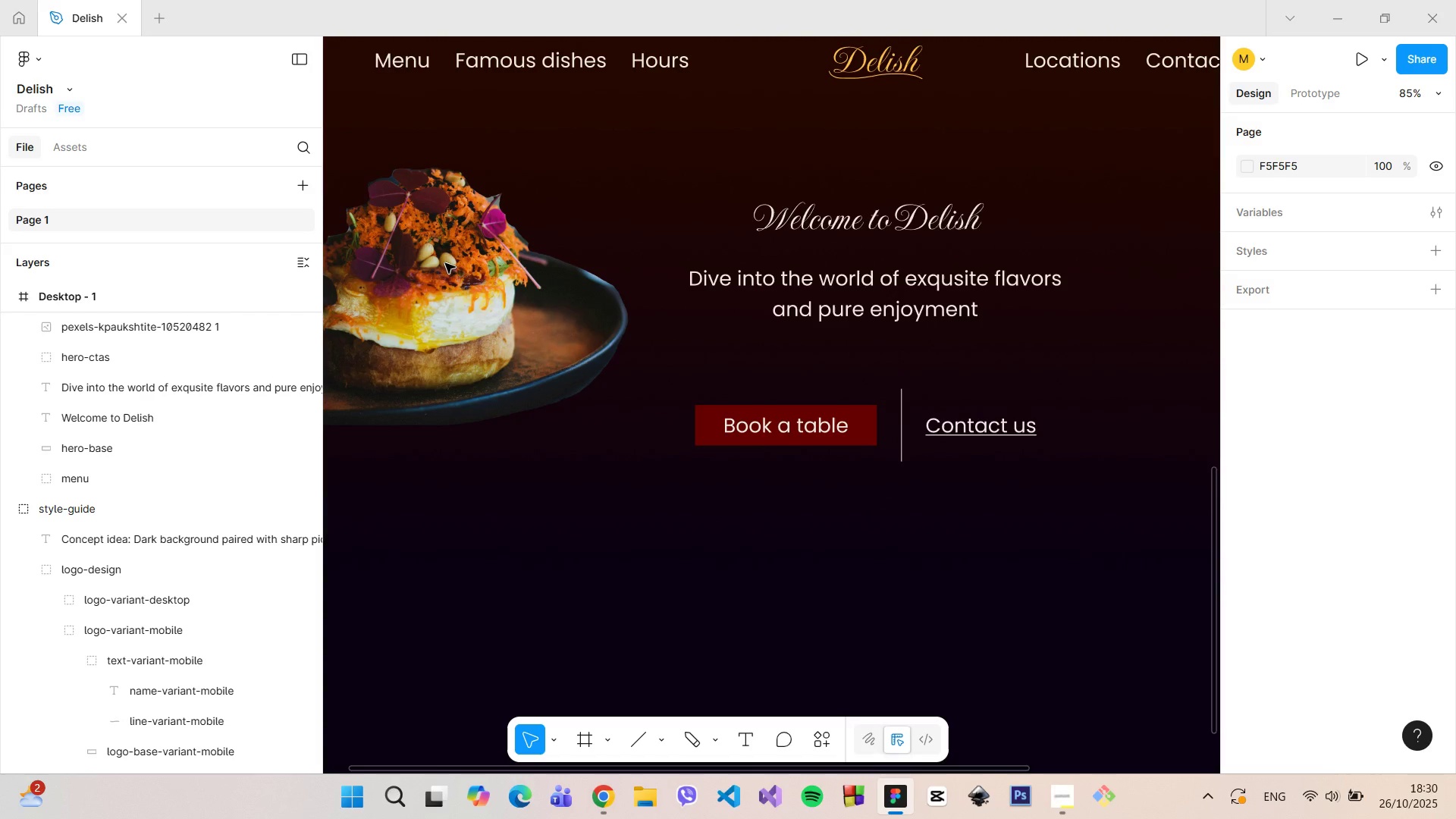 
hold_key(key=ControlLeft, duration=1.51)
scroll: coordinate [446, 262], scroll_direction: down, amount: 6.0
 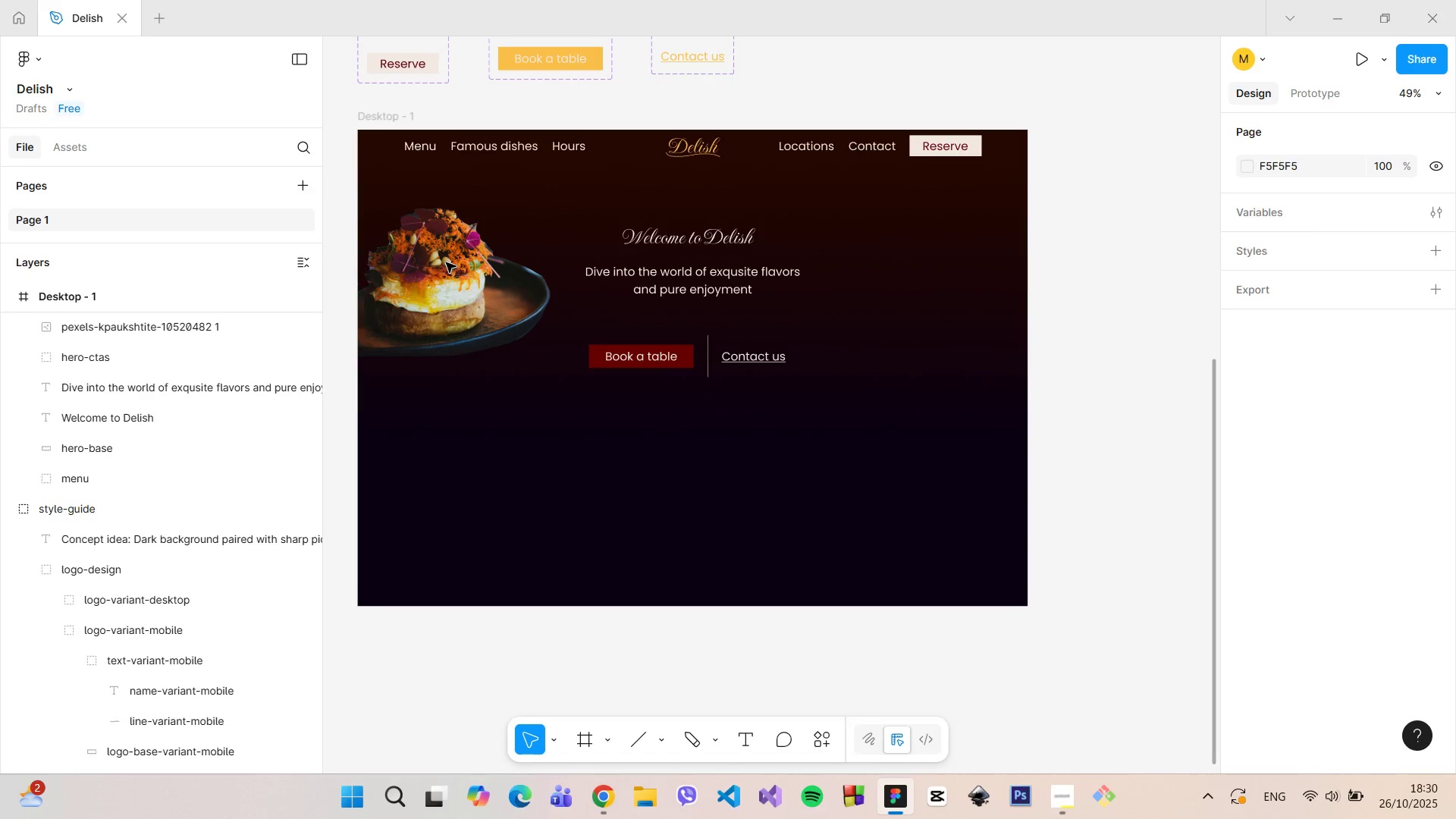 
key(Control+ControlLeft)
 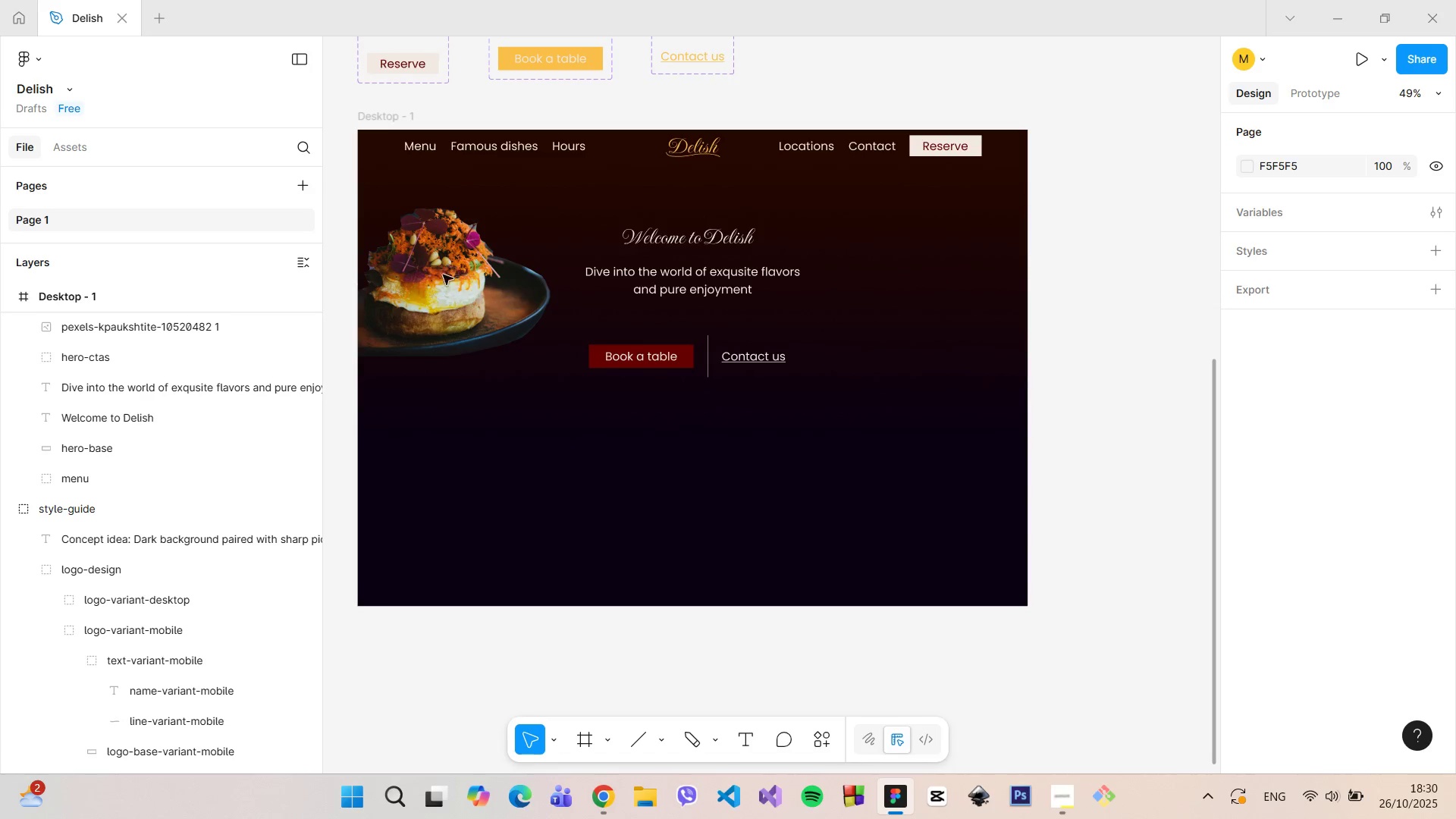 
key(Control+ControlLeft)
 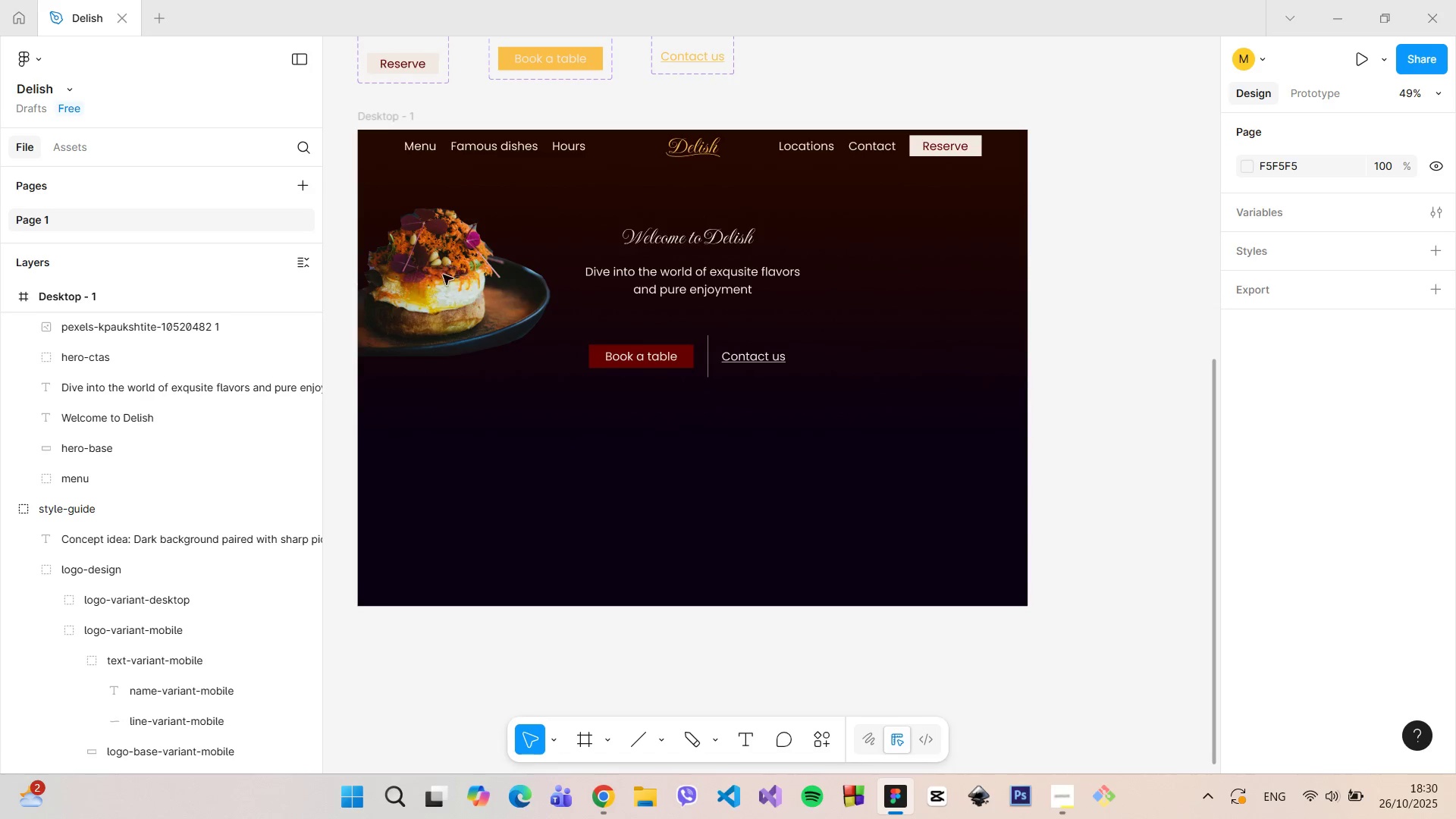 
key(Control+ControlLeft)
 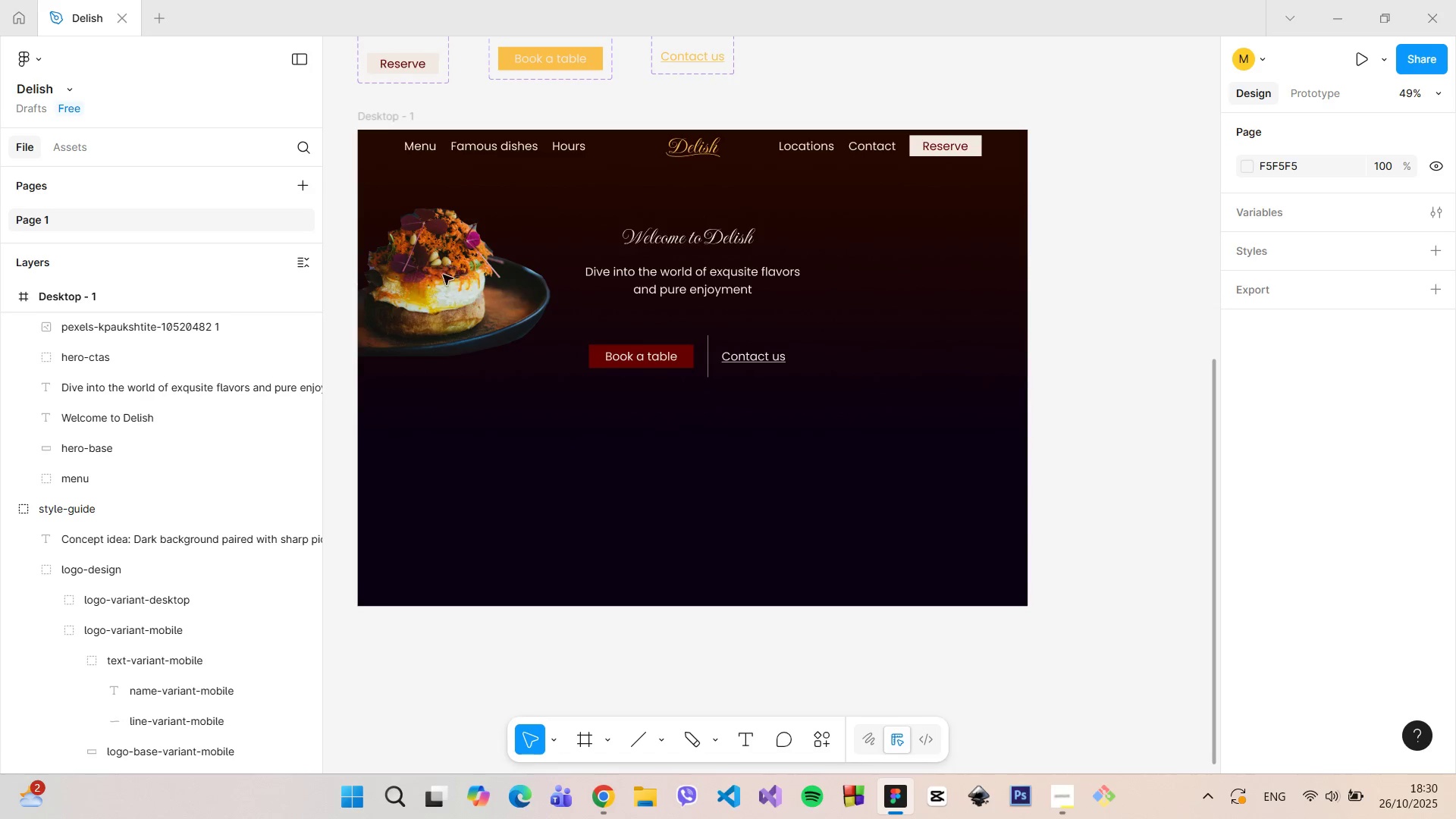 
key(Control+ControlLeft)
 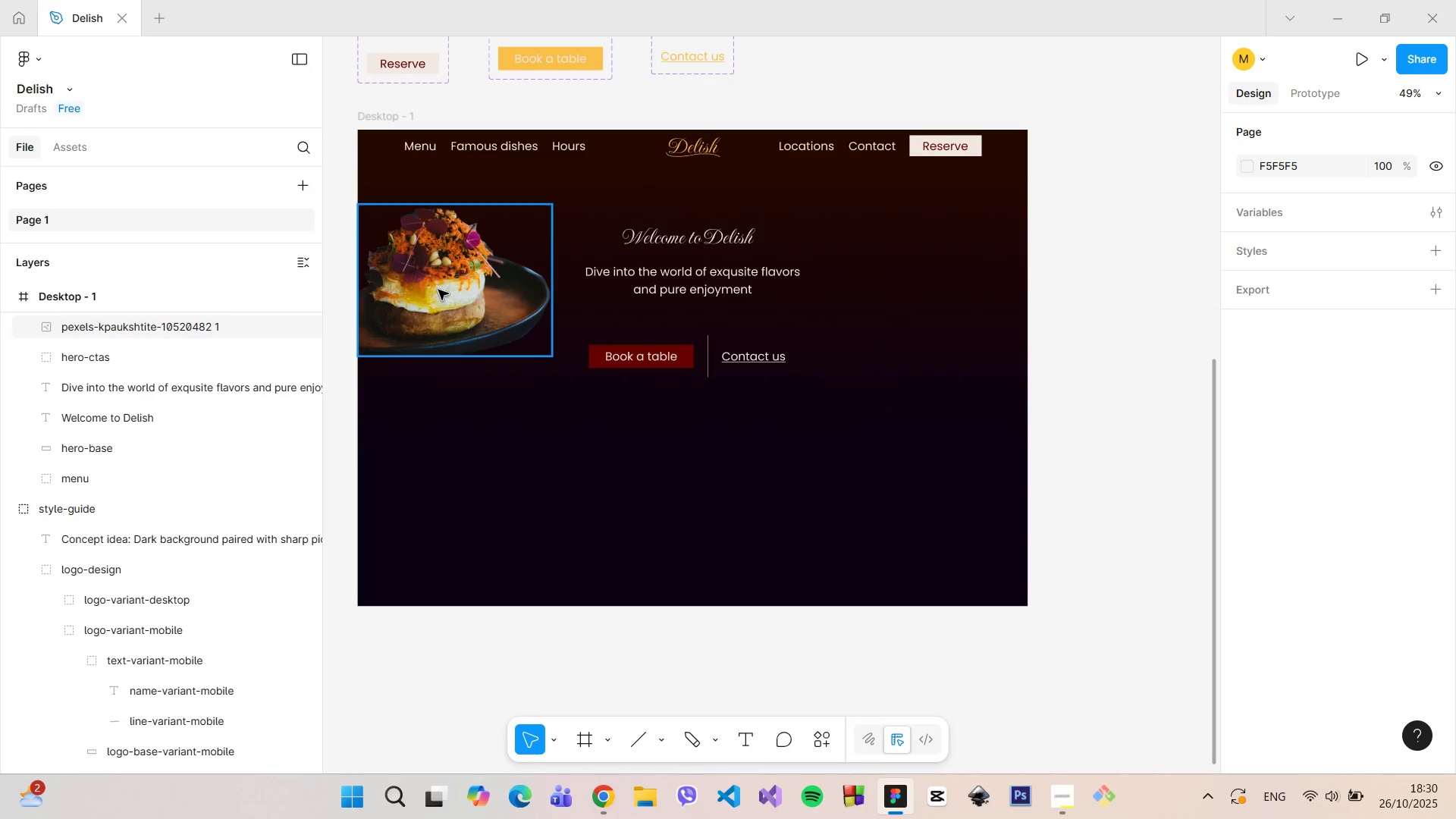 
left_click([438, 290])
 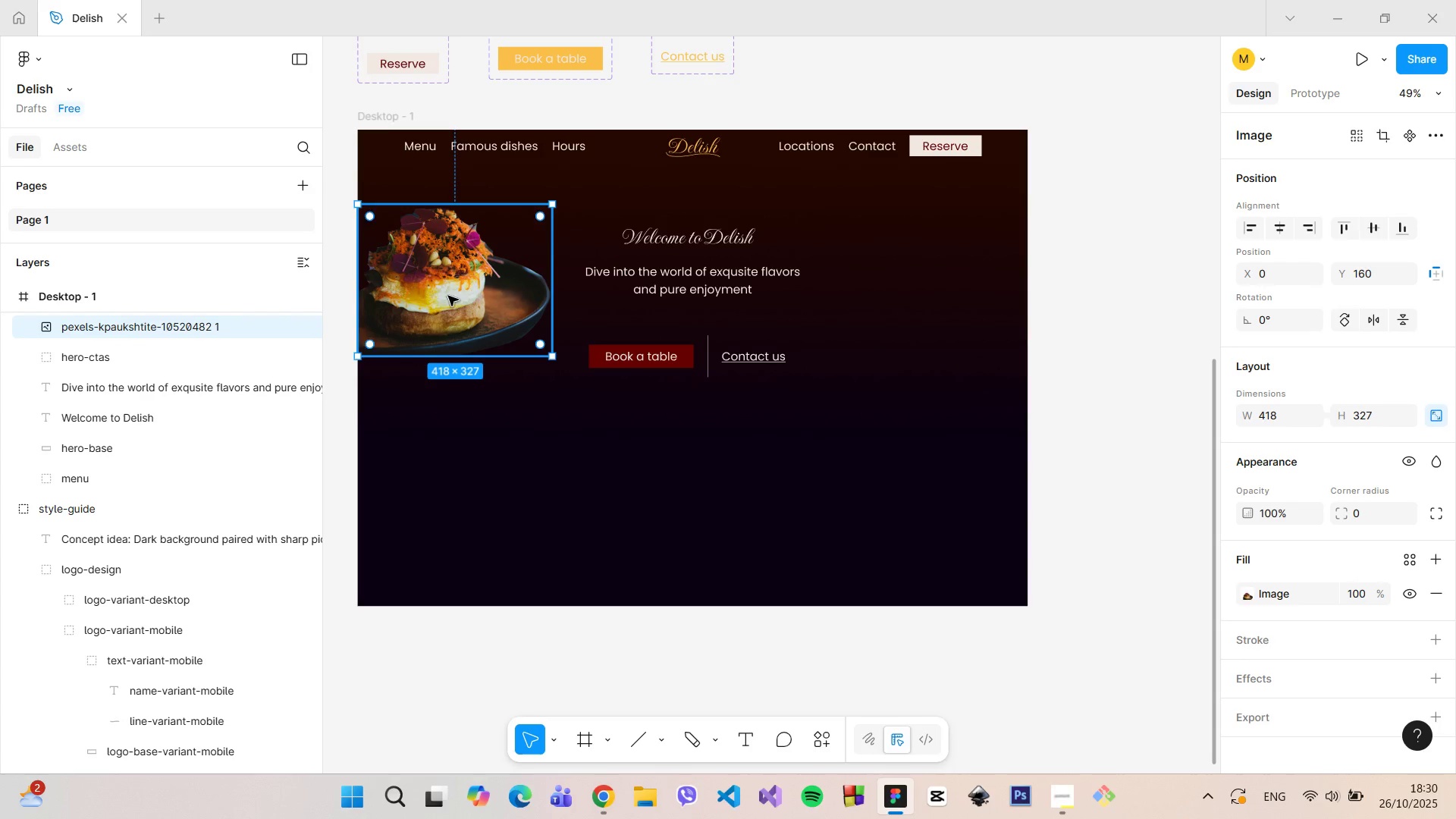 
left_click_drag(start_coordinate=[448, 296], to_coordinate=[442, 297])
 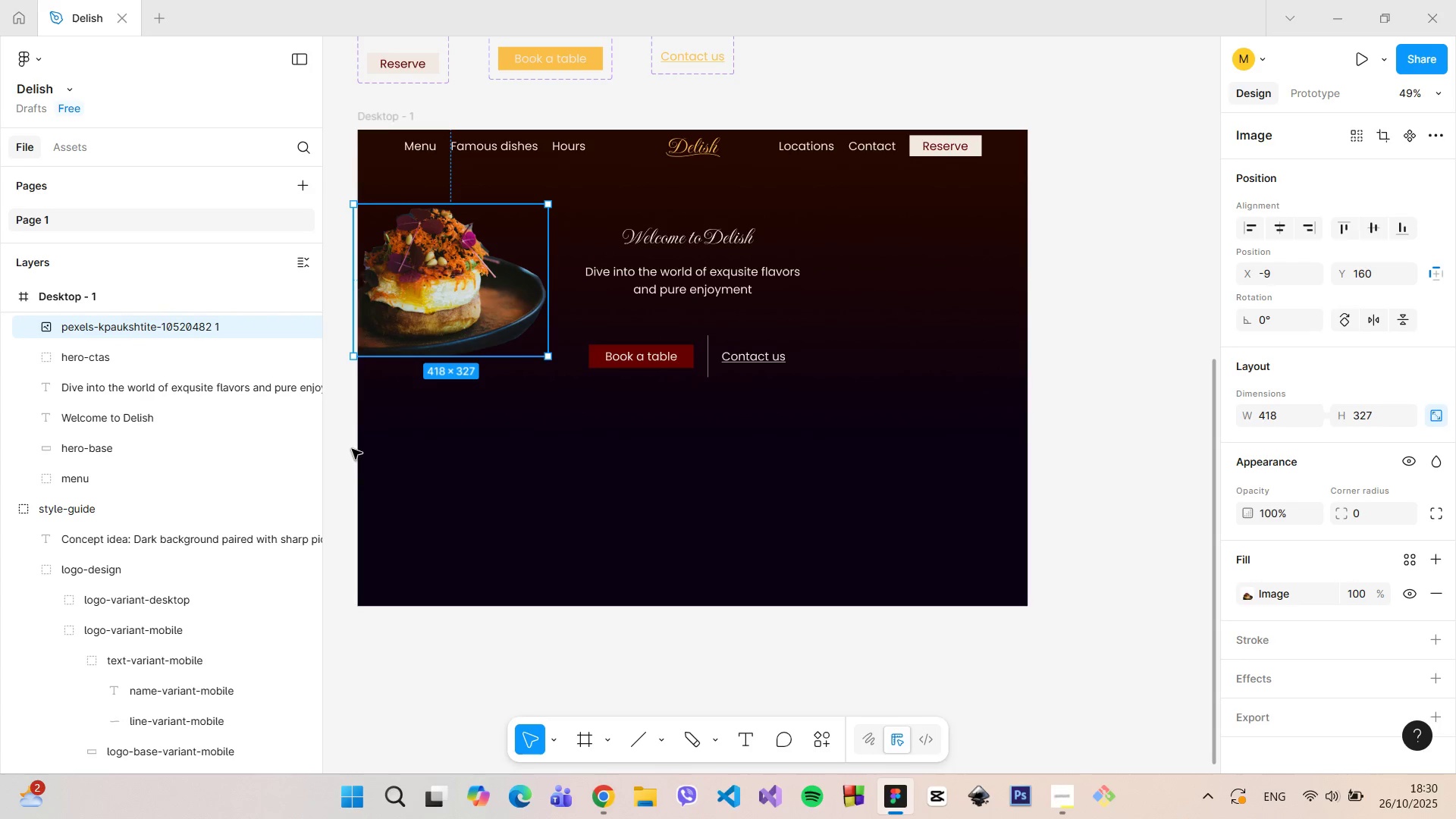 
left_click([350, 449])
 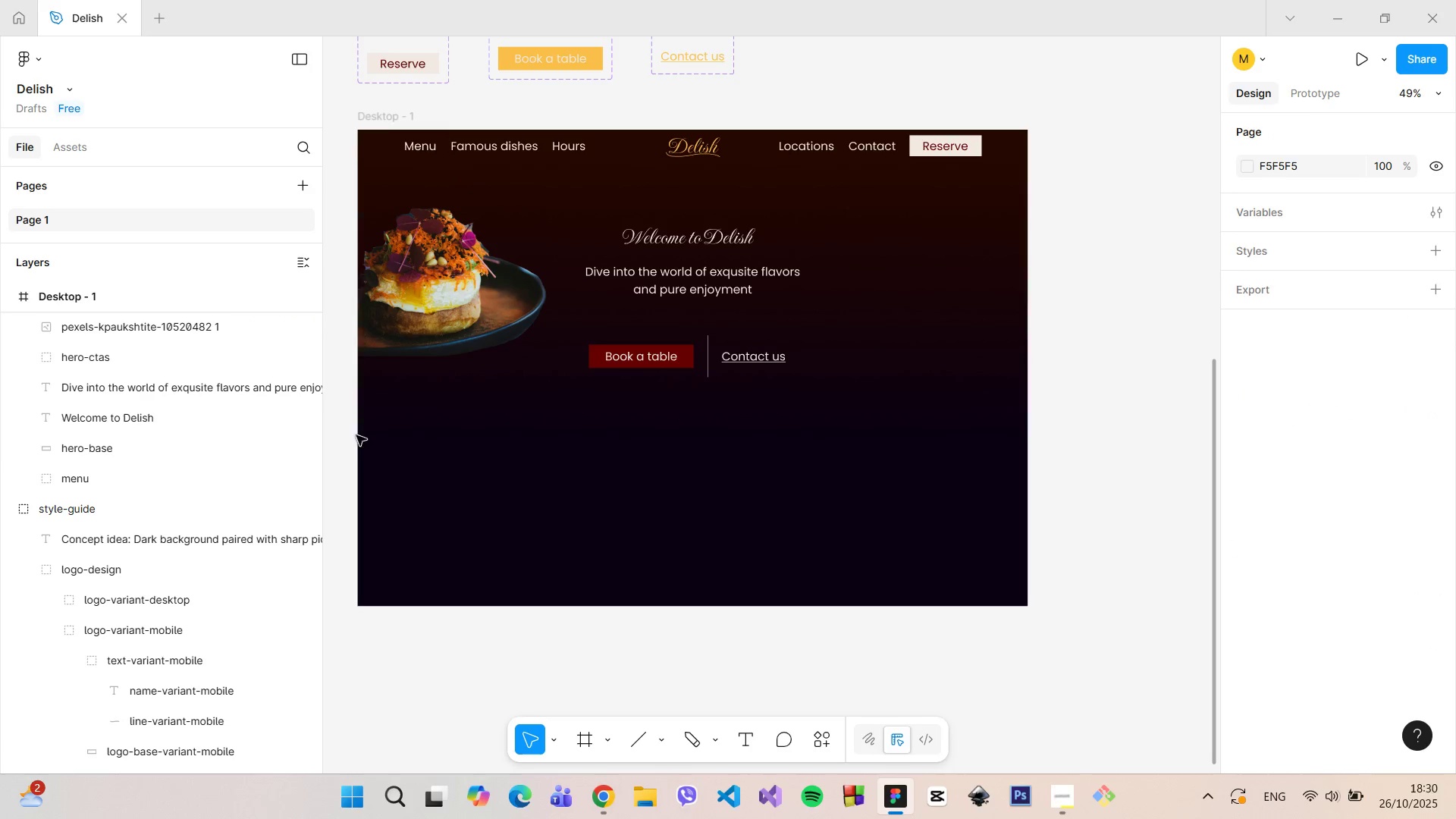 
hold_key(key=ControlLeft, duration=1.52)
scroll: coordinate [410, 323], scroll_direction: up, amount: 11.0
 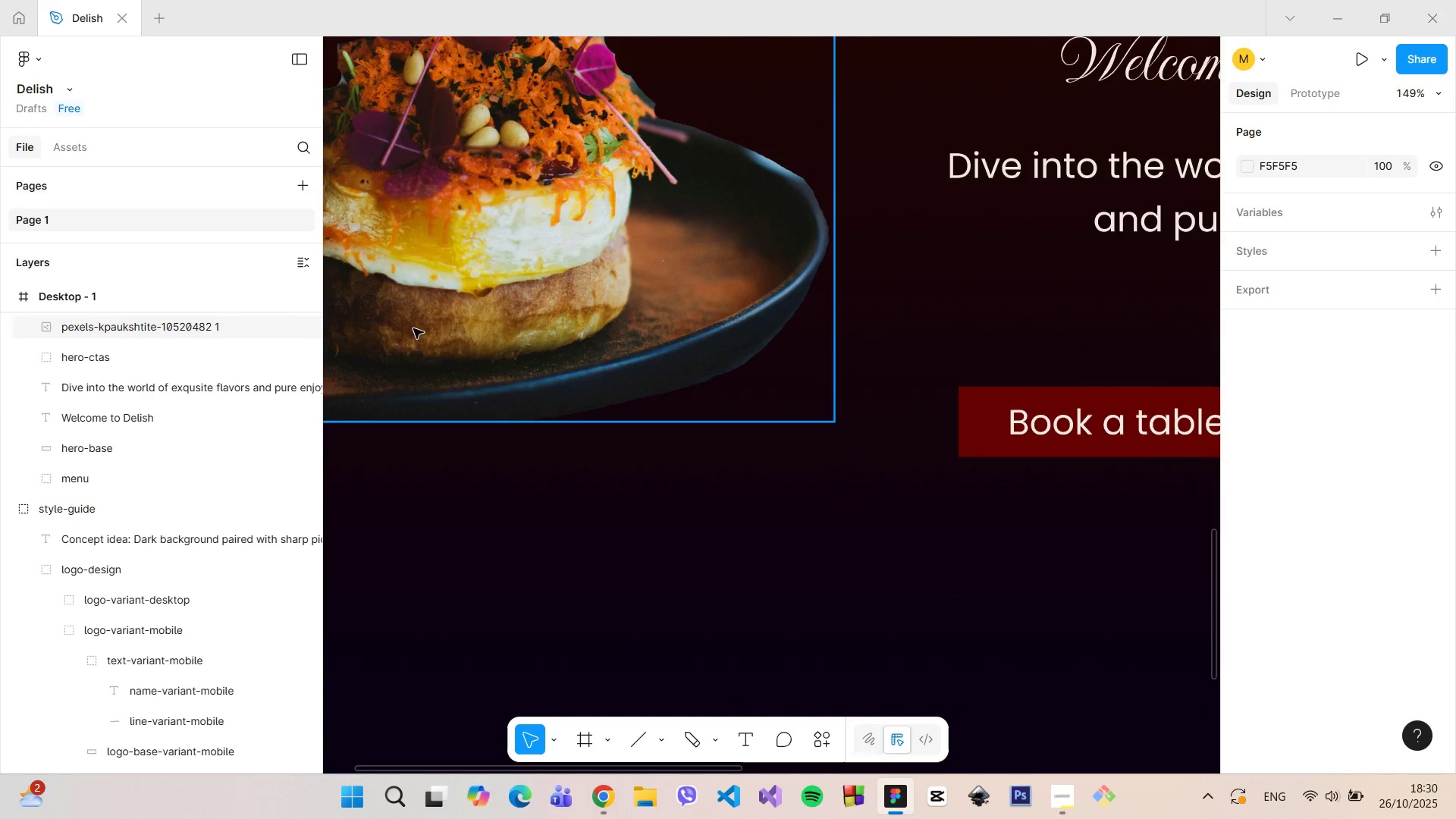 
scroll: coordinate [414, 328], scroll_direction: down, amount: 7.0
 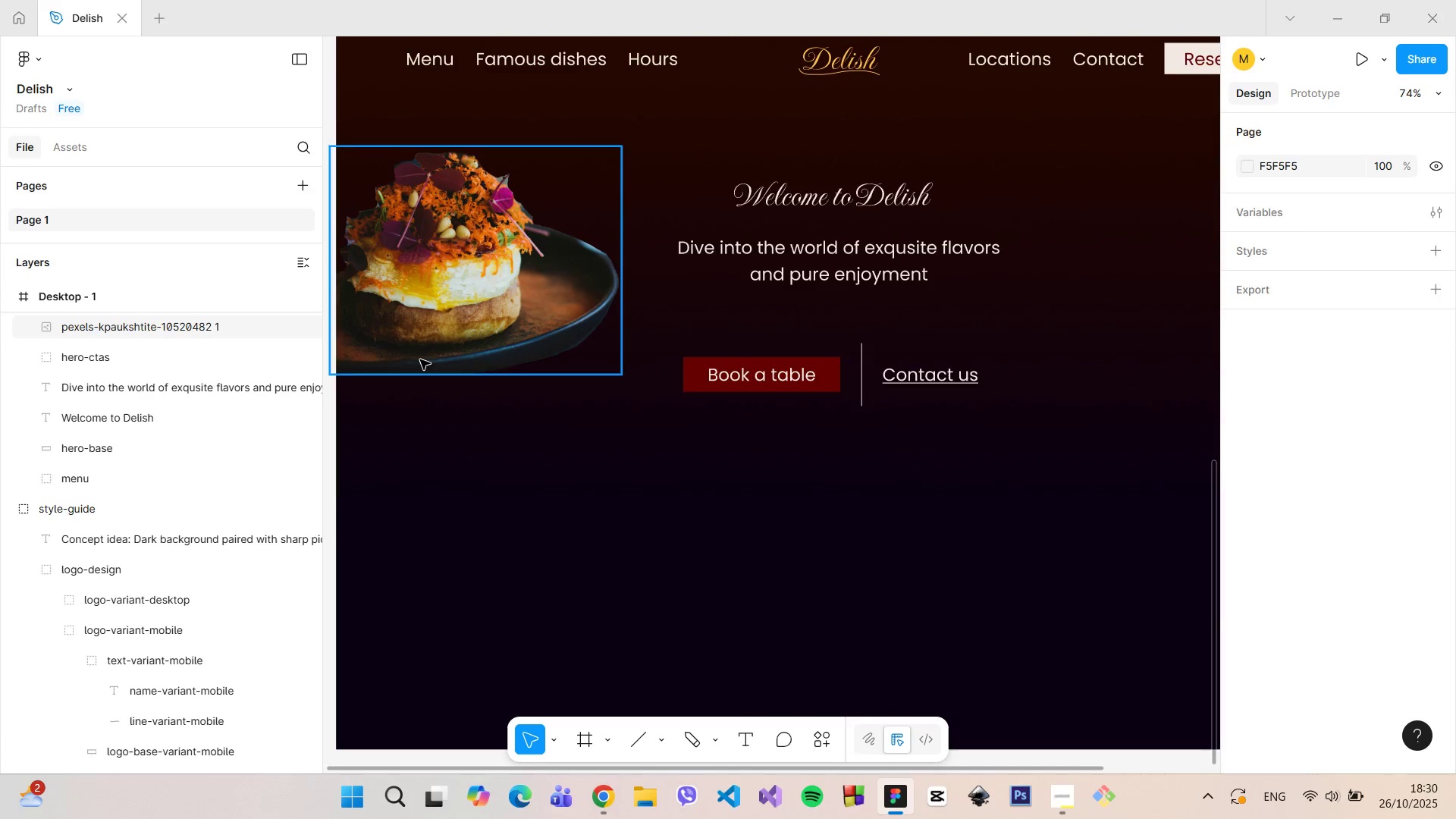 
hold_key(key=ControlLeft, duration=0.73)
 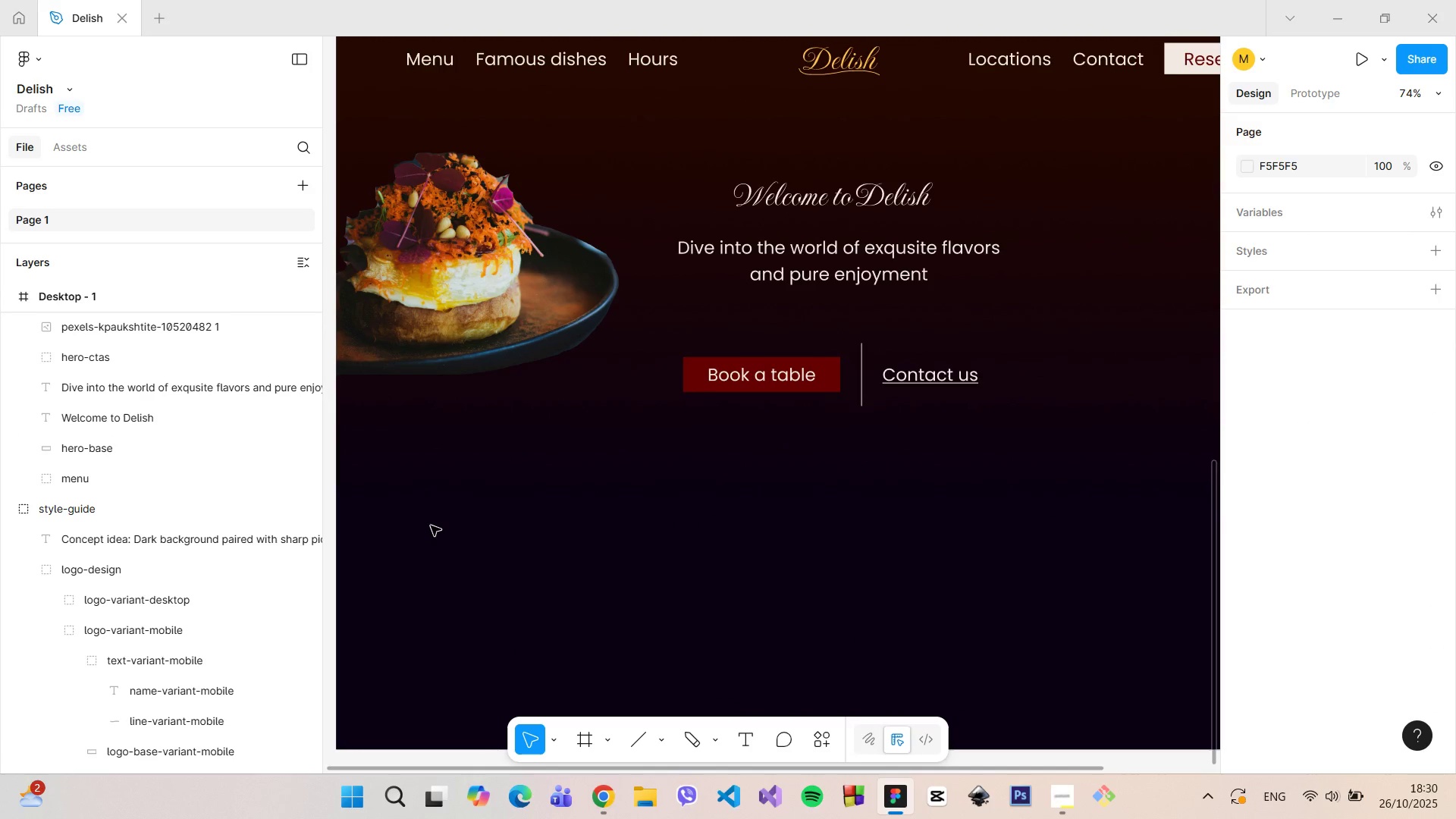 
hold_key(key=ControlLeft, duration=1.52)
scroll: coordinate [431, 523], scroll_direction: down, amount: 3.0
 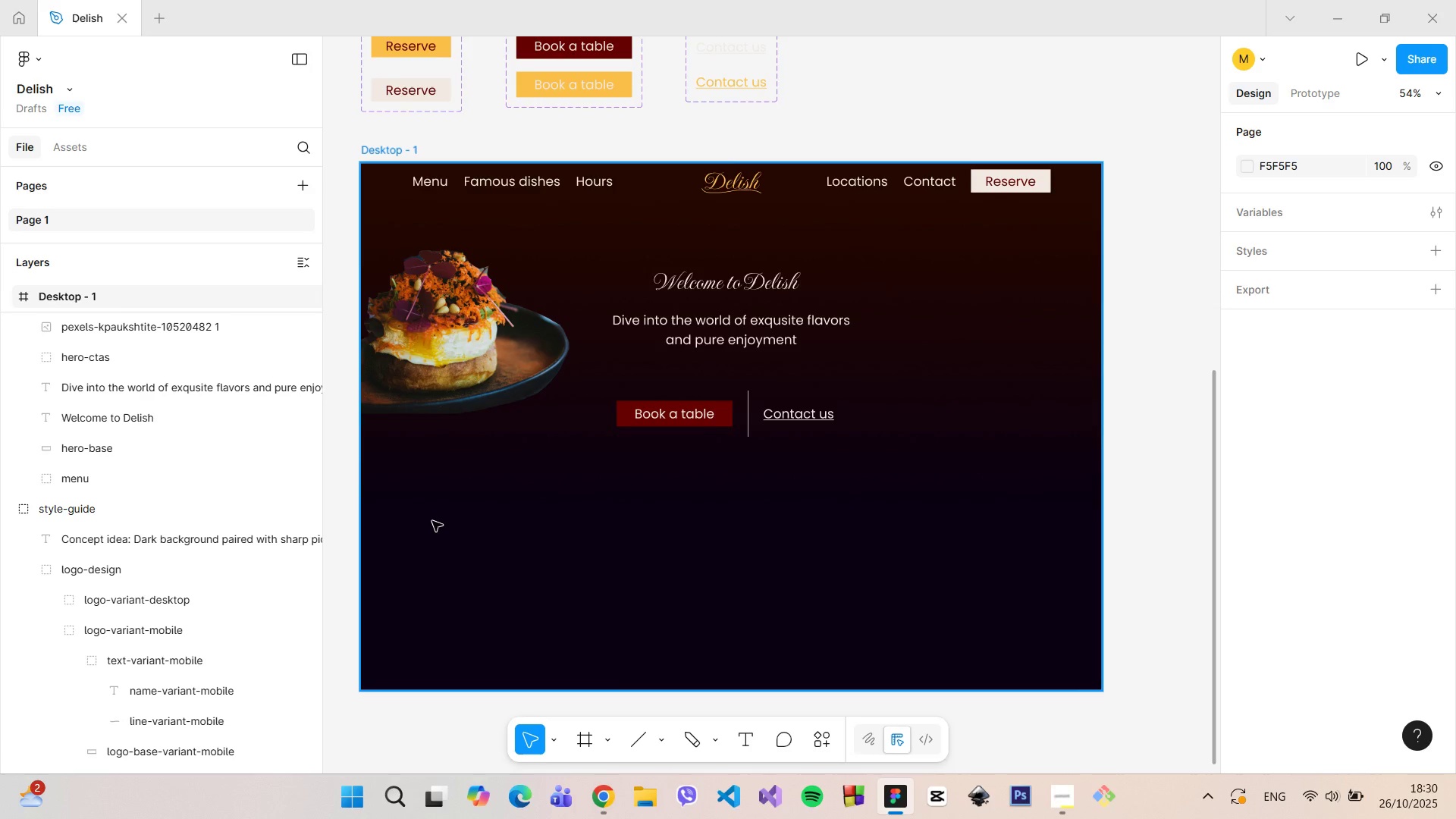 
hold_key(key=ControlLeft, duration=1.51)
scroll: coordinate [440, 526], scroll_direction: down, amount: 3.0
 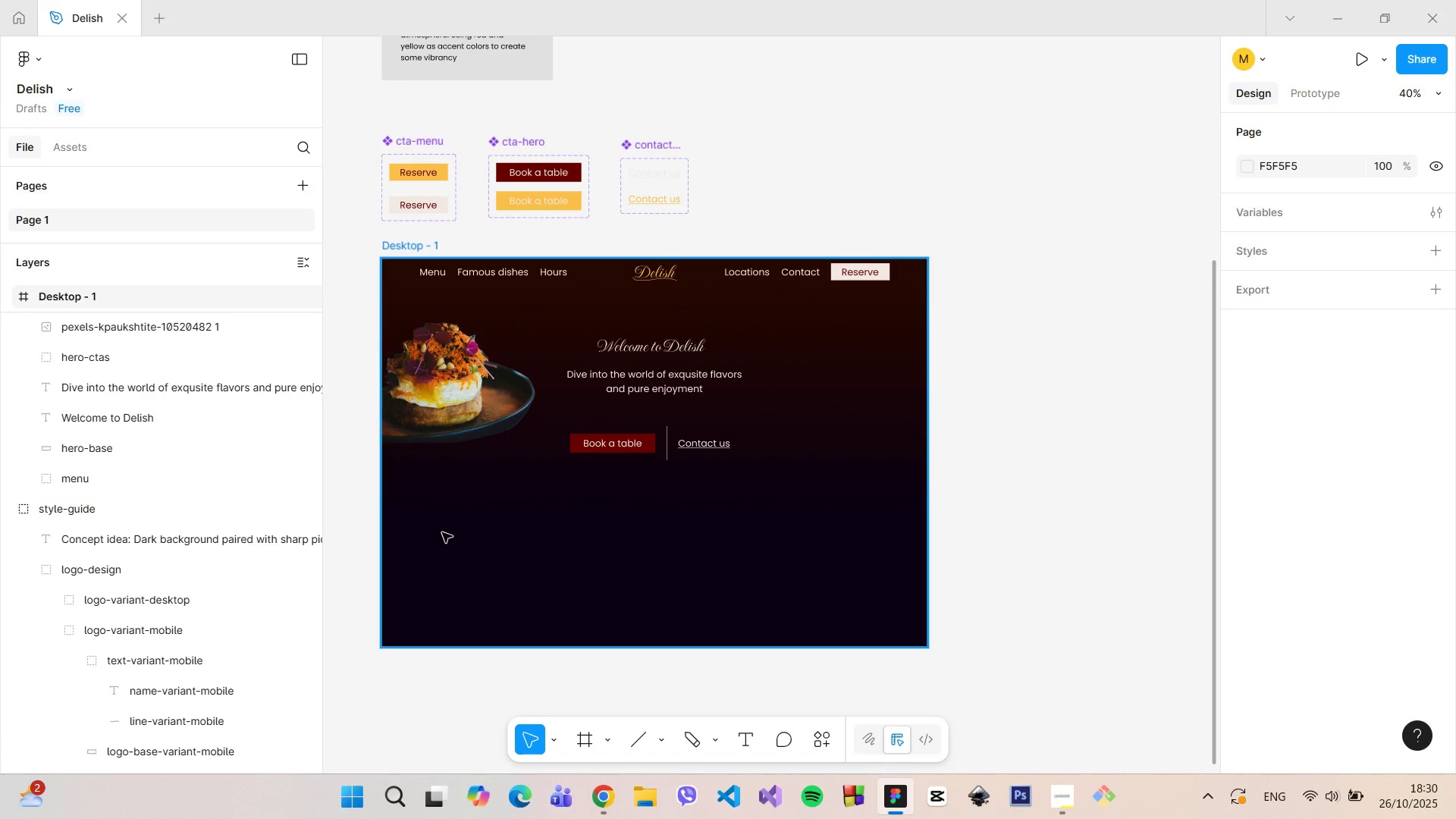 
key(Control+ControlLeft)
 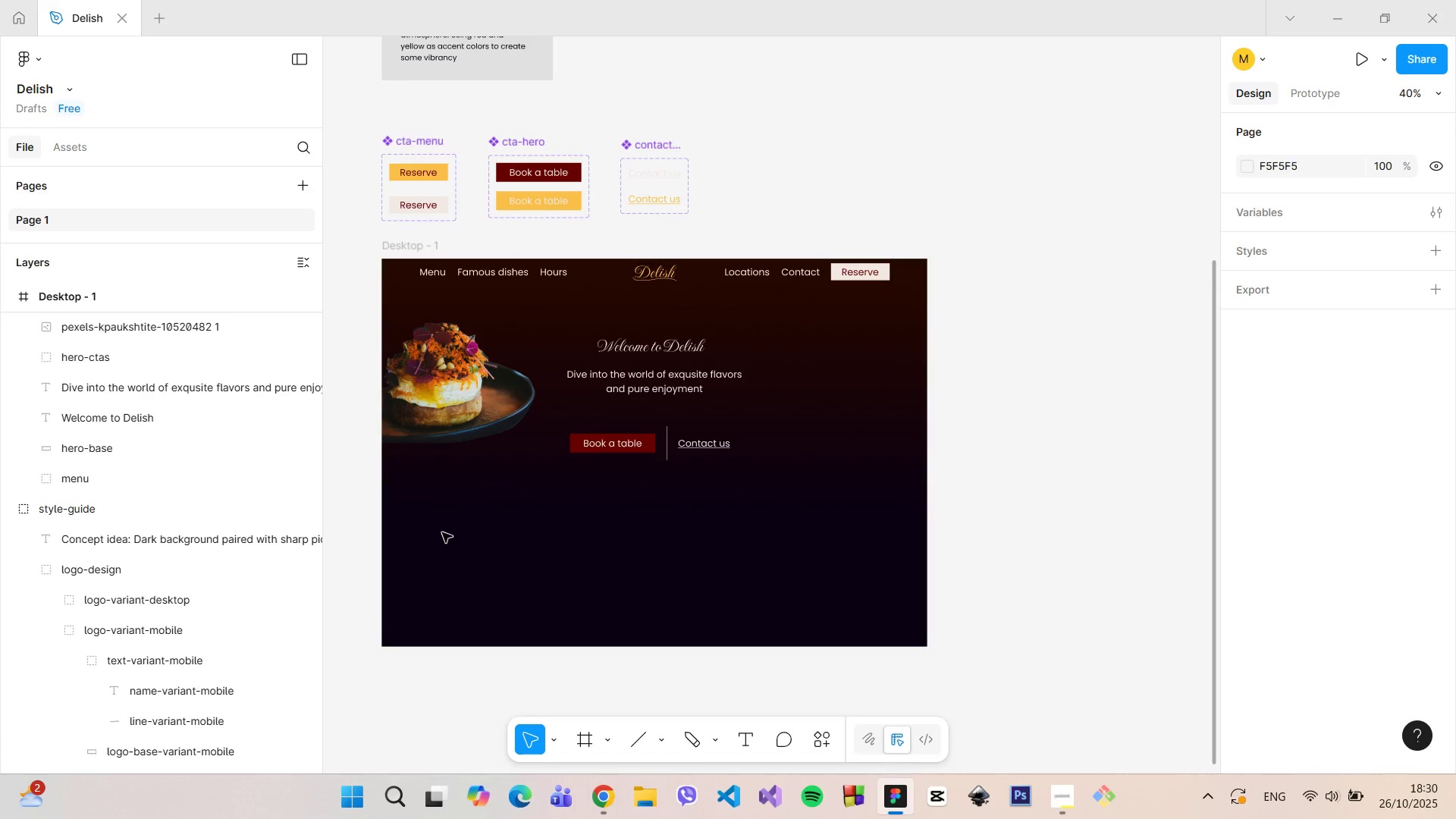 
key(Control+ControlLeft)
 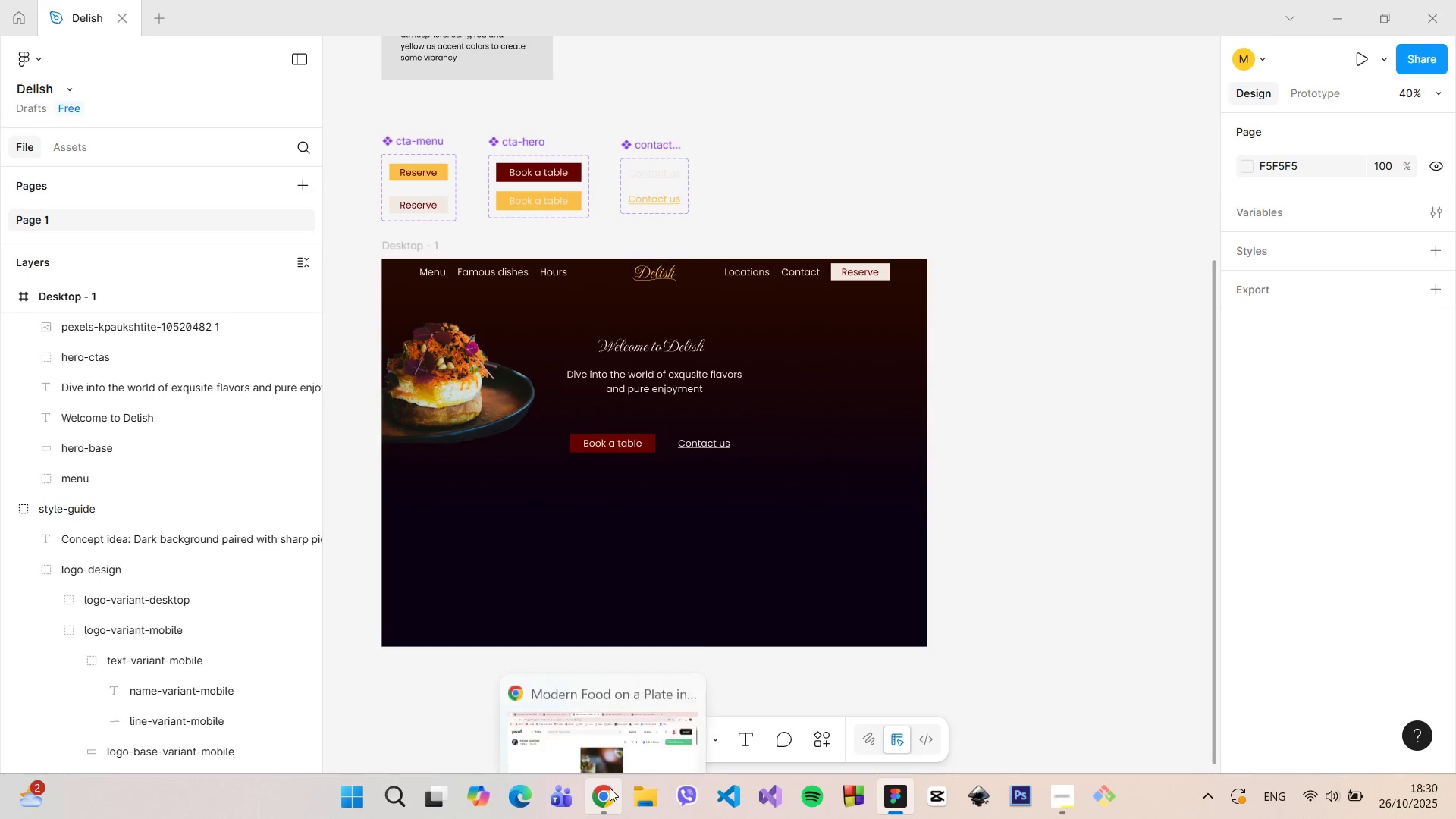 
left_click([610, 788])